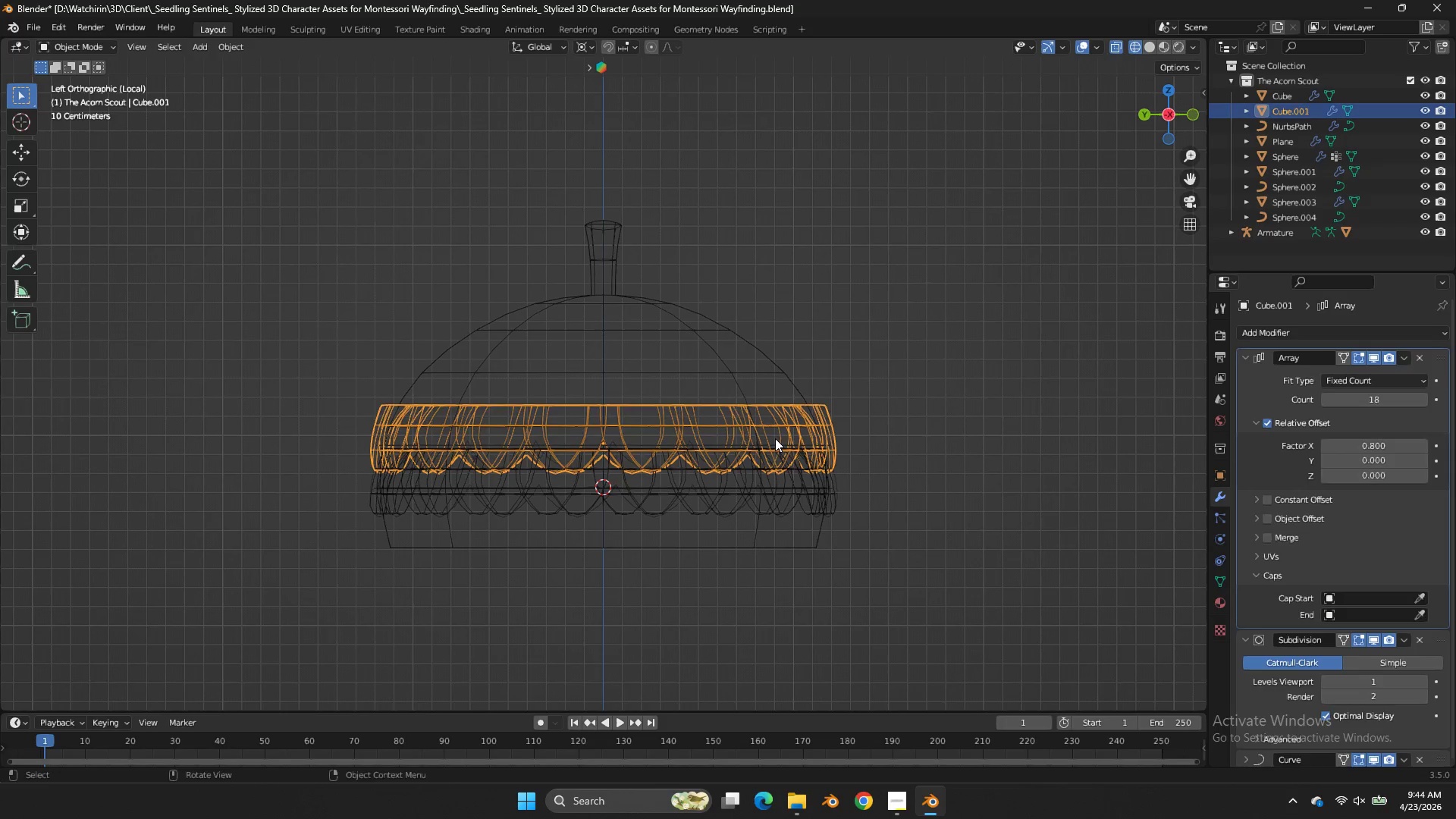 
triple_click([775, 438])
 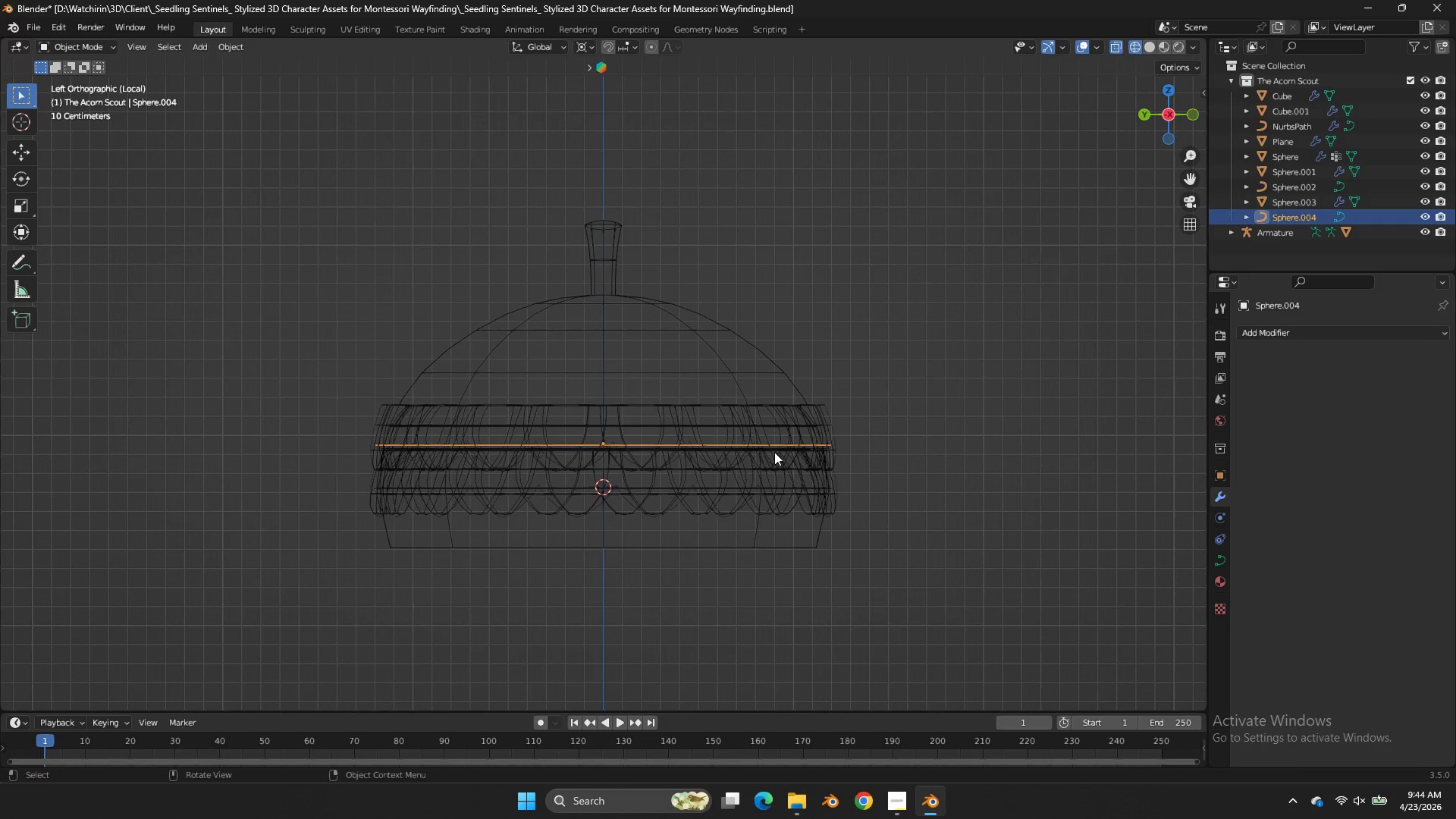 
triple_click([774, 452])
 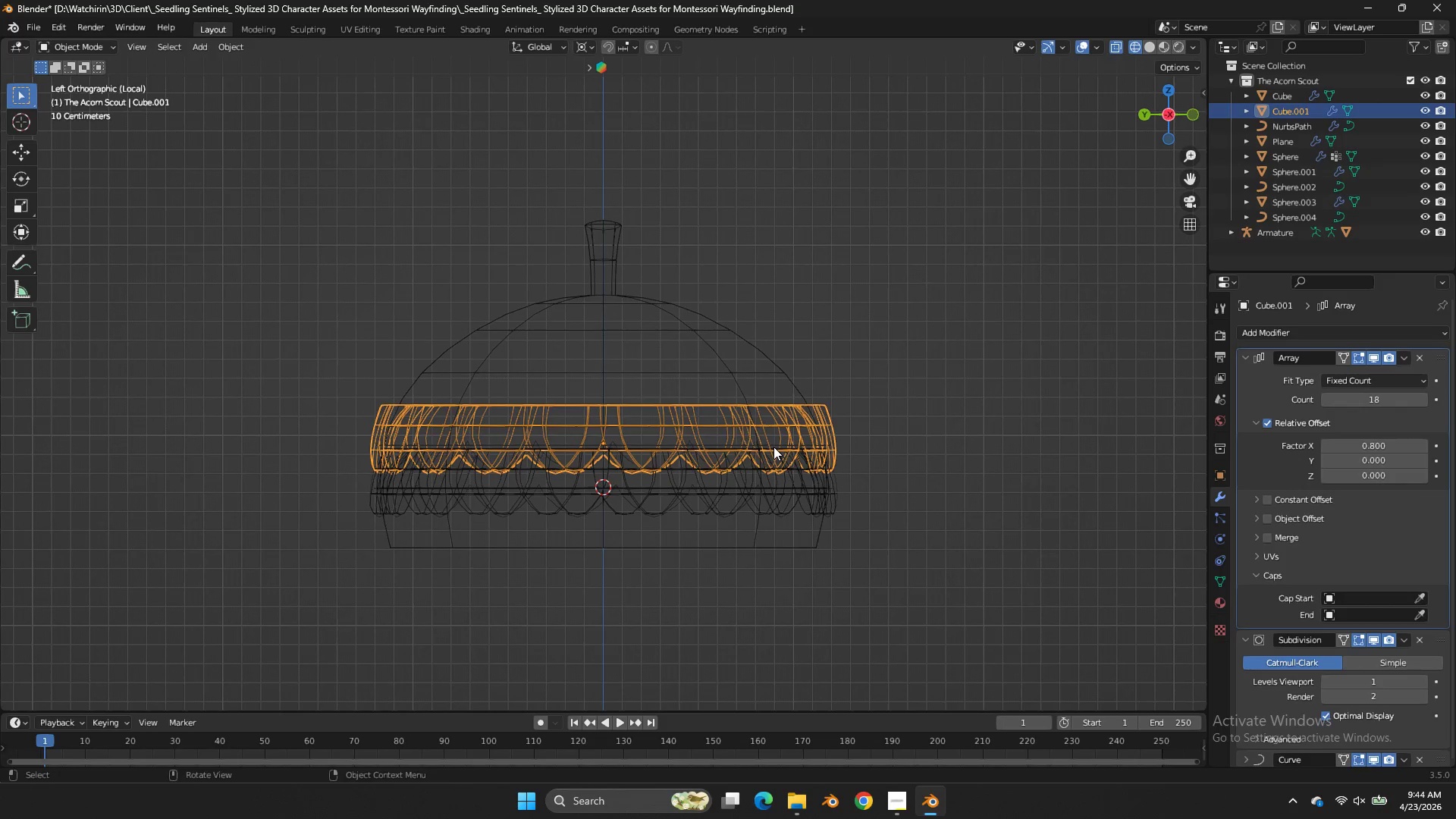 
left_click([774, 447])
 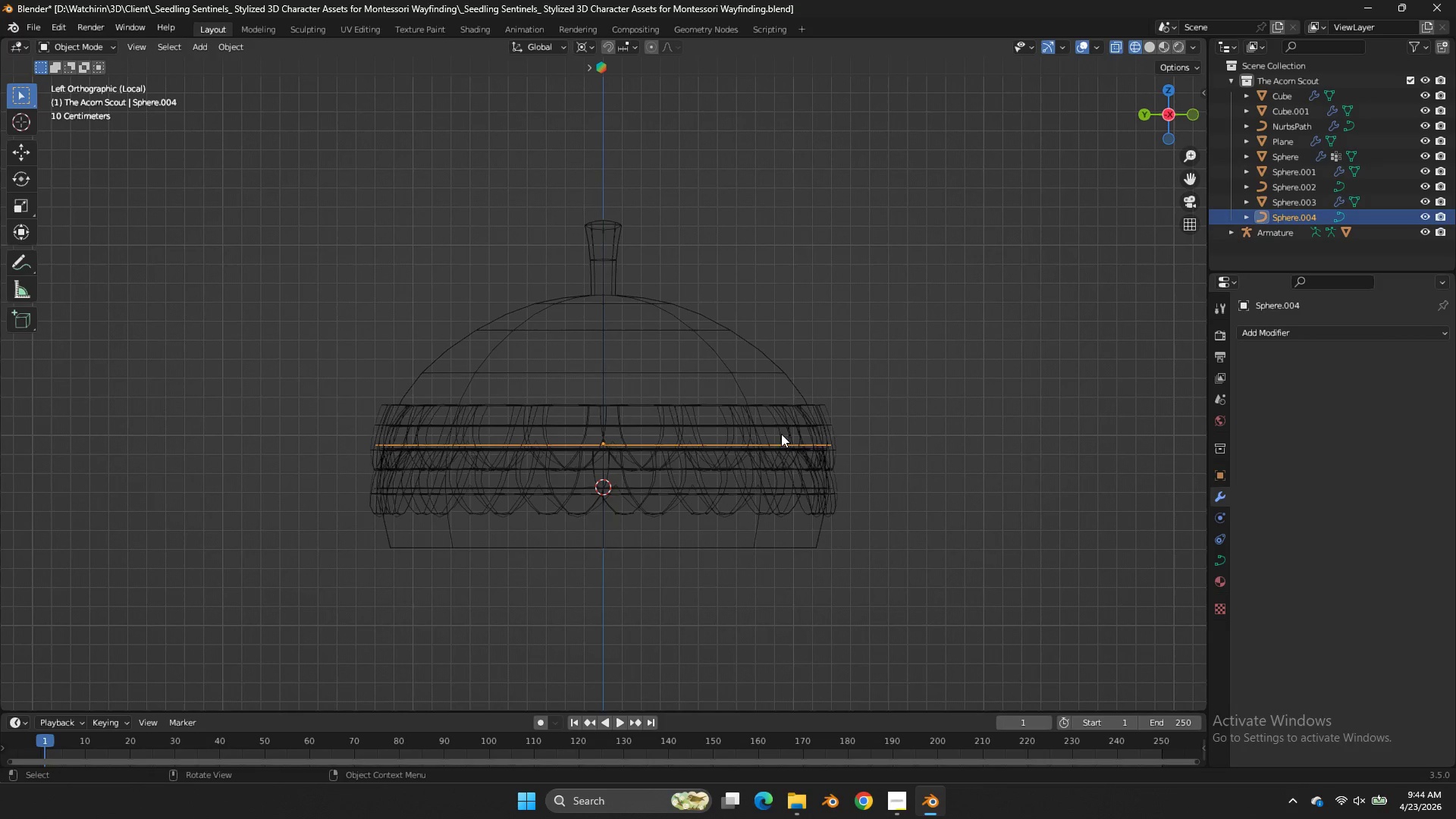 
hold_key(key=ShiftLeft, duration=1.16)
double_click([830, 413])
 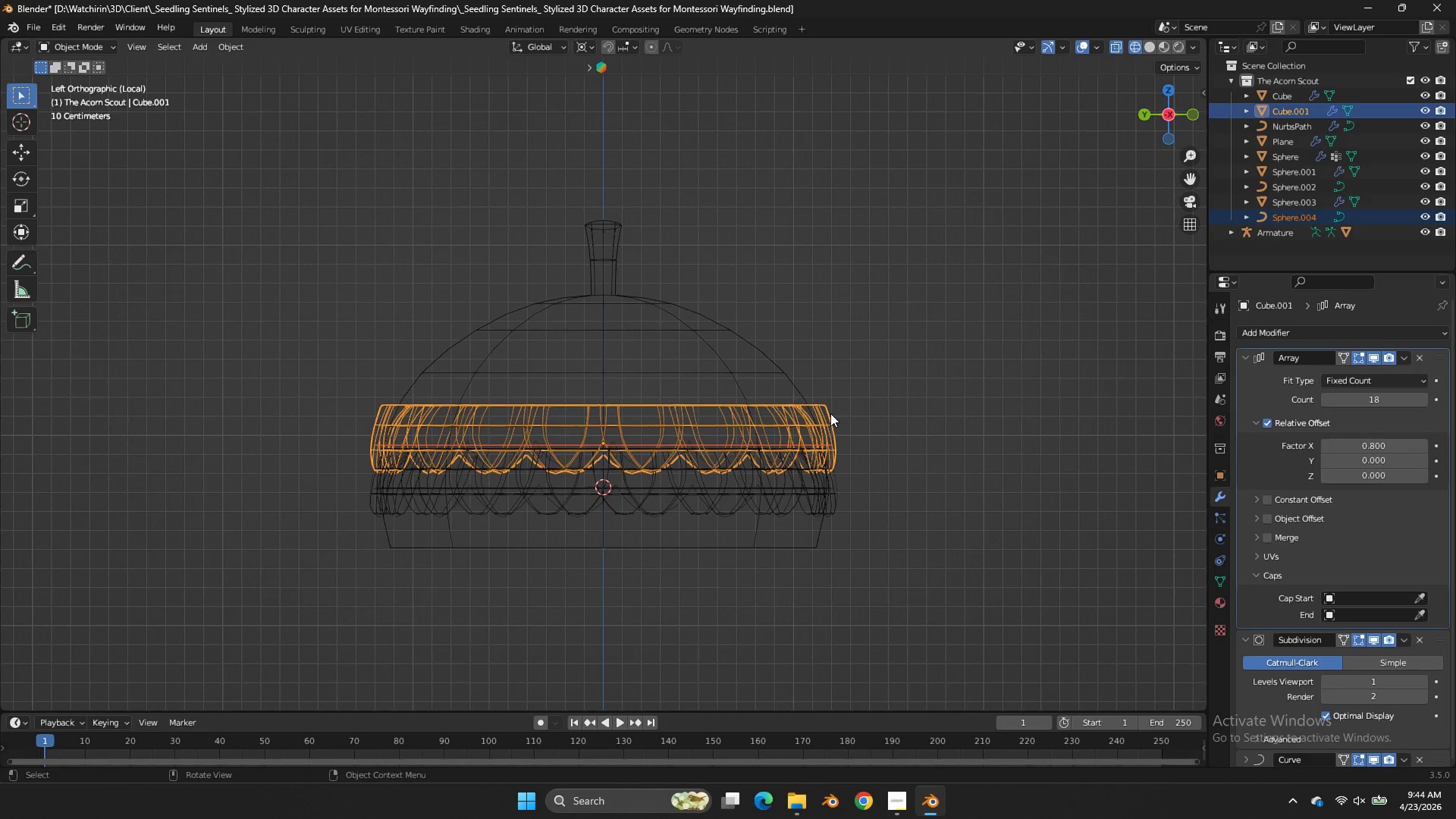 
key(Z)
 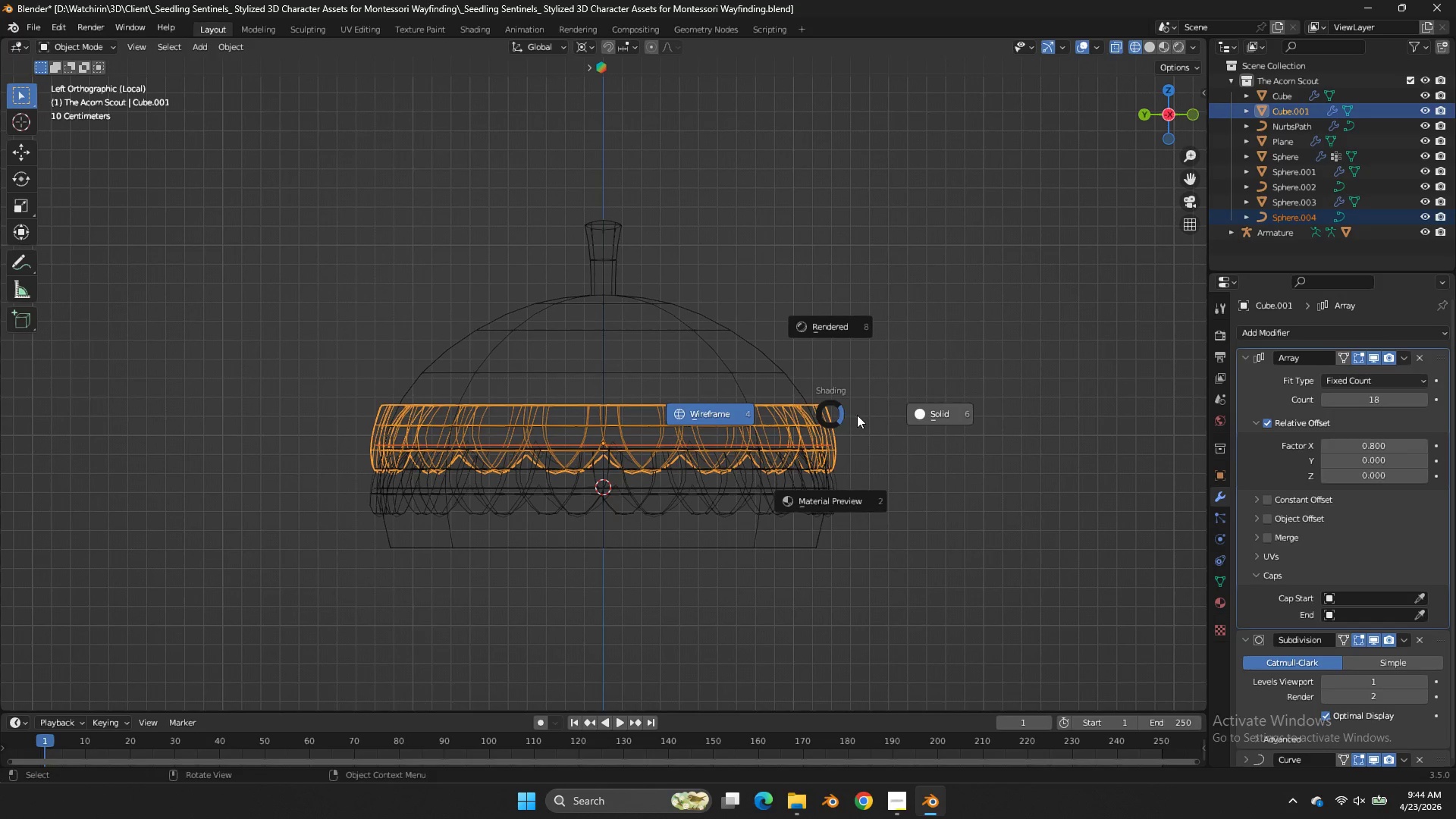 
left_click([858, 415])
 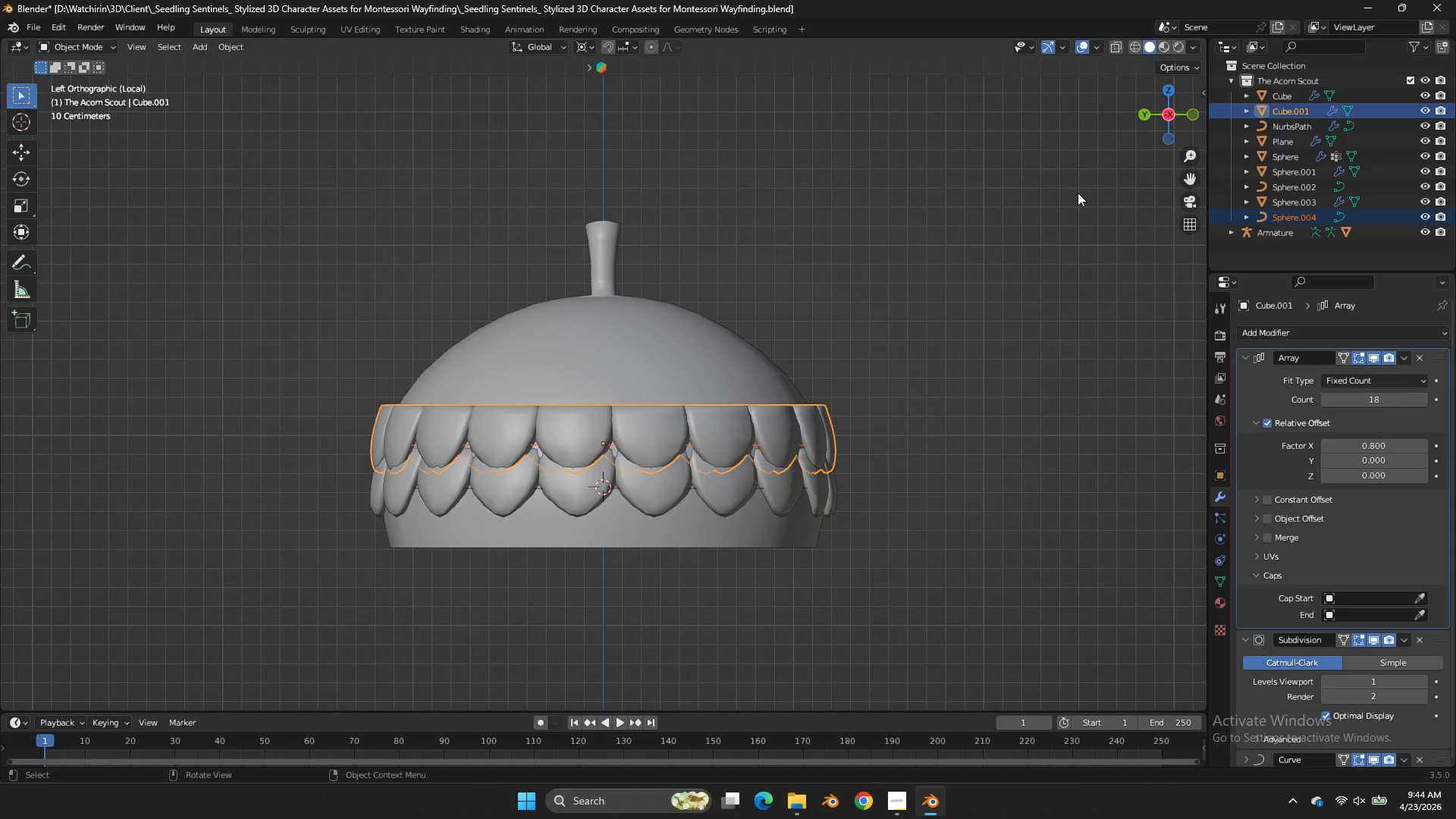 
left_click_drag(start_coordinate=[1143, 116], to_coordinate=[36, 159])
 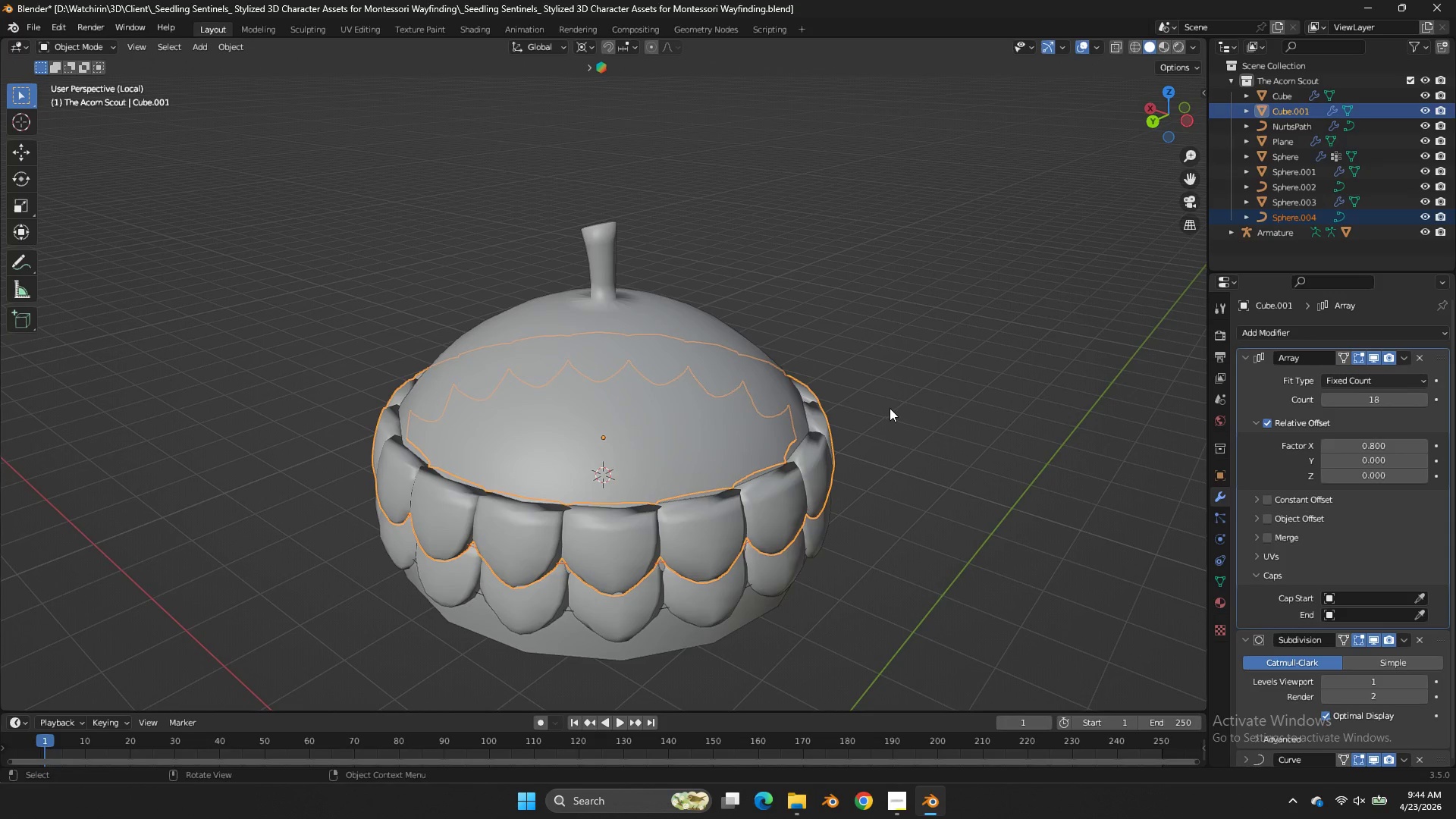 
left_click([890, 408])
 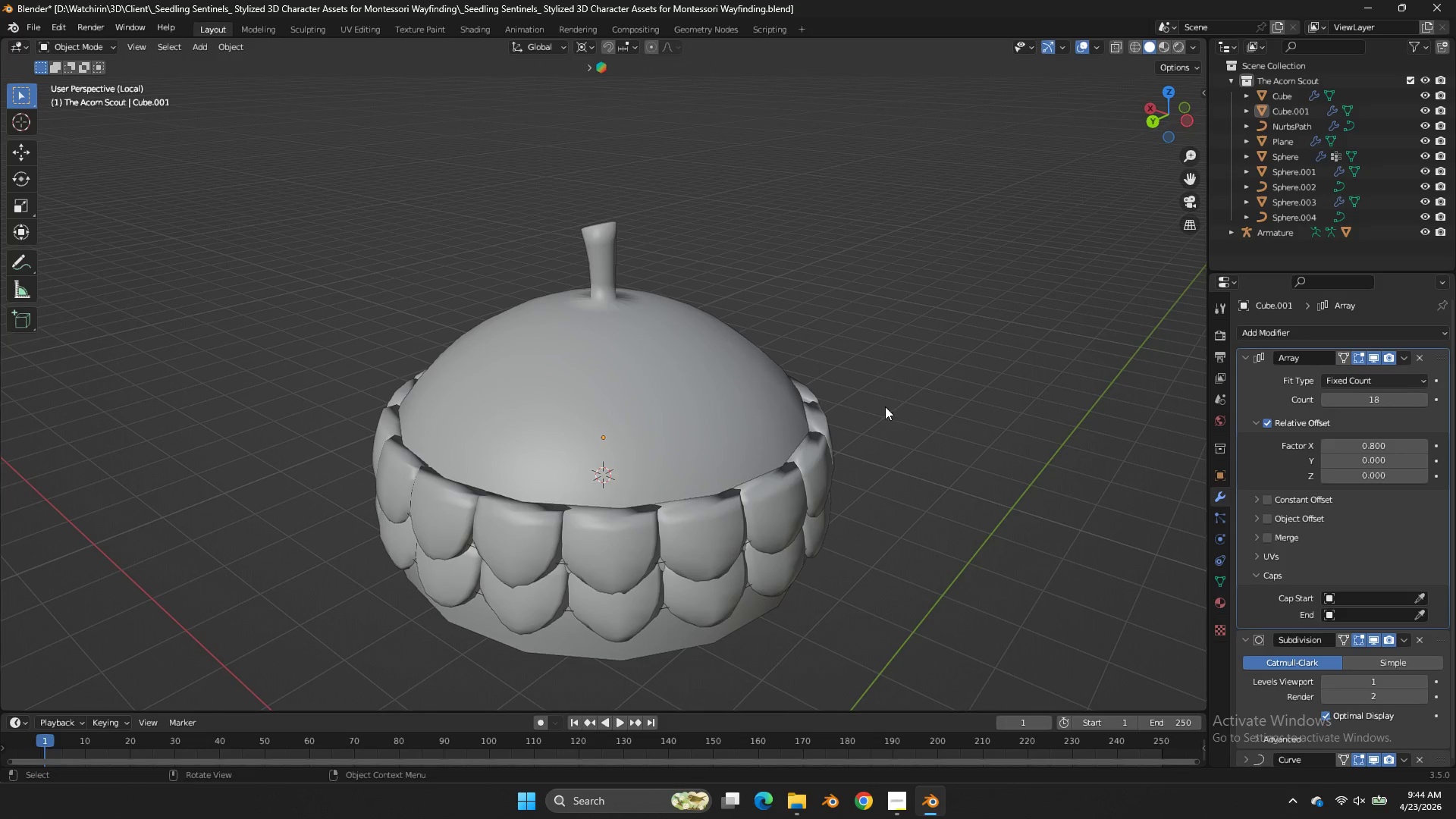 
left_click([831, 445])
 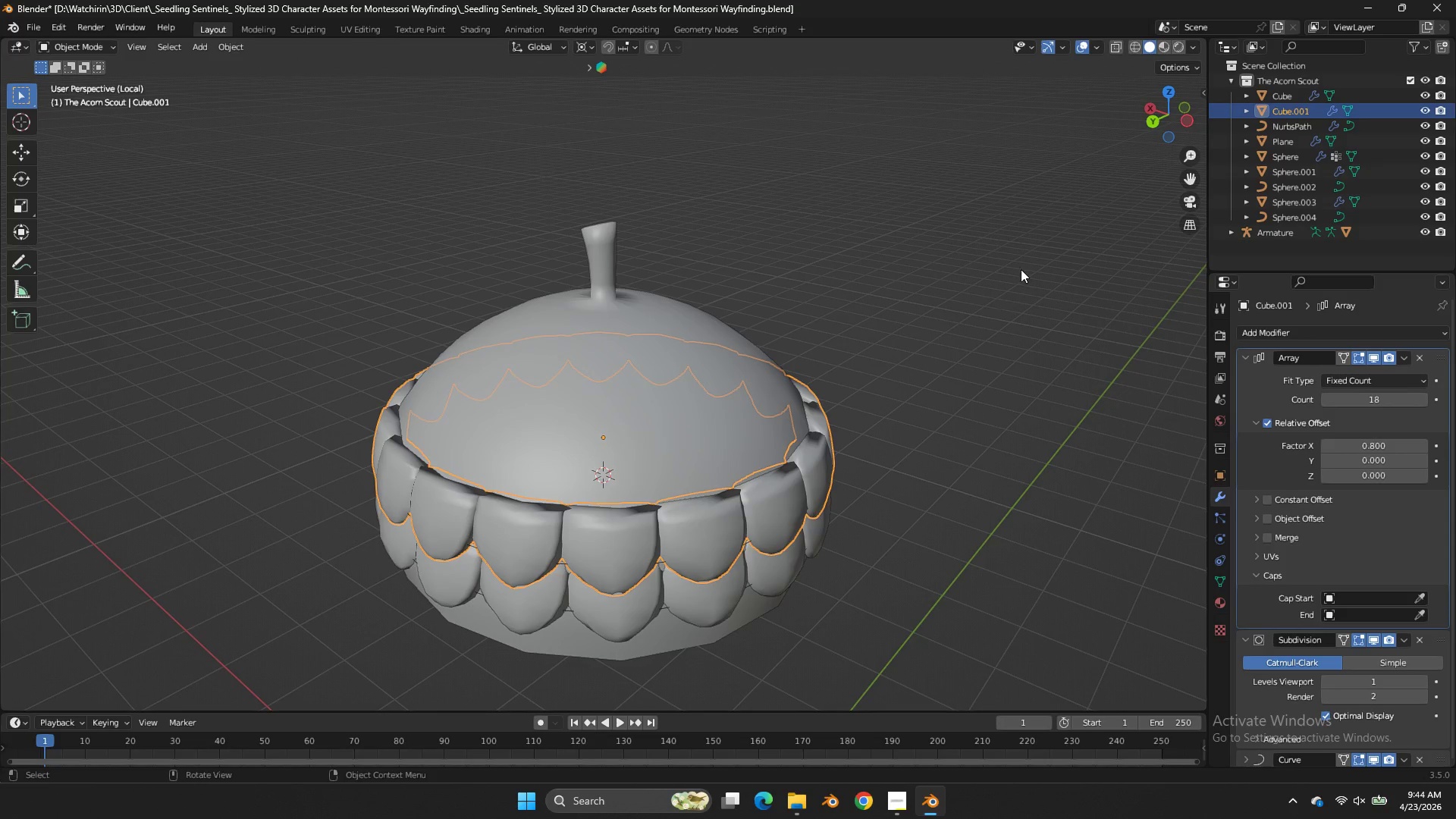 
key(Tab)
 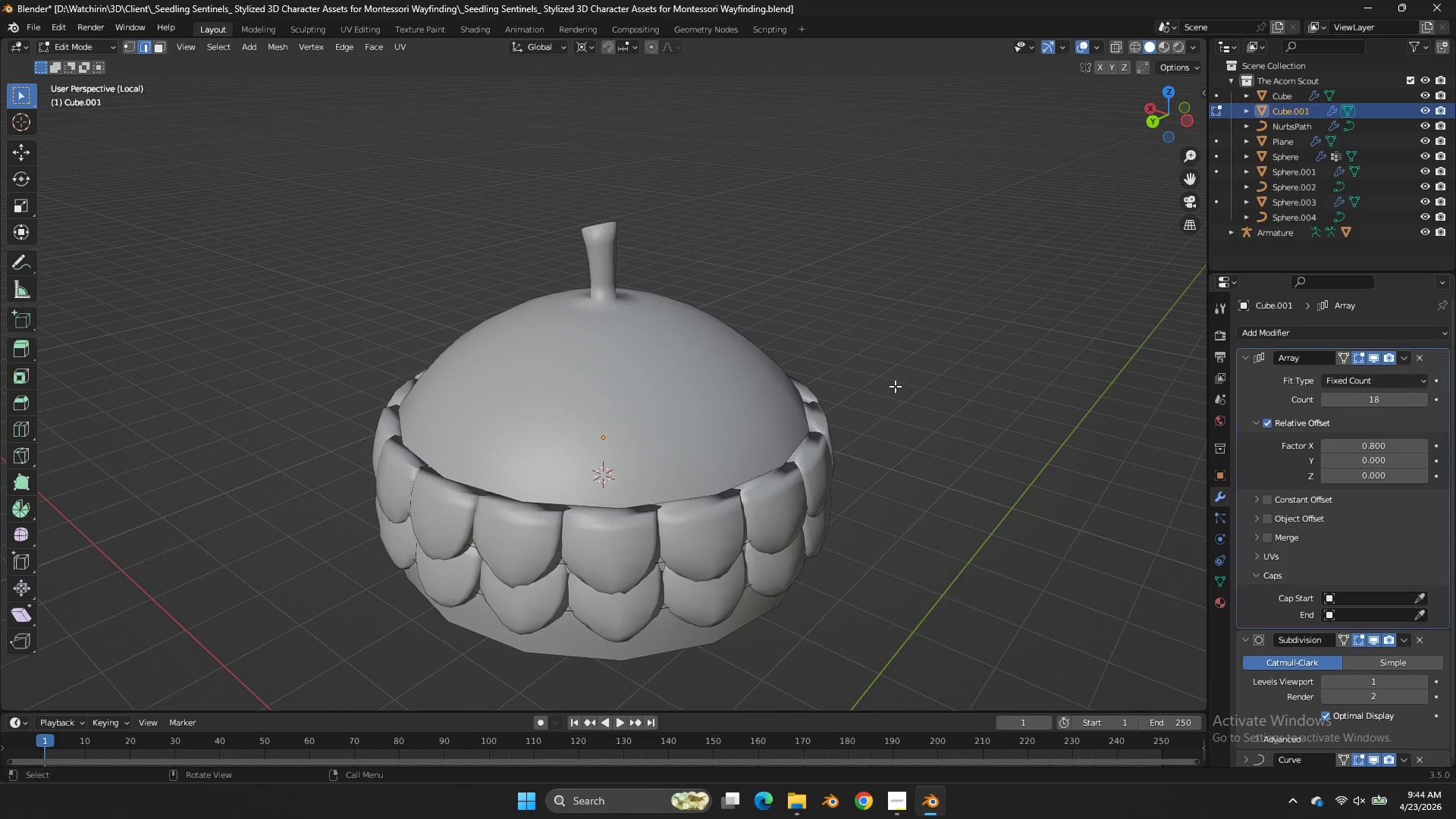 
key(Tab)
 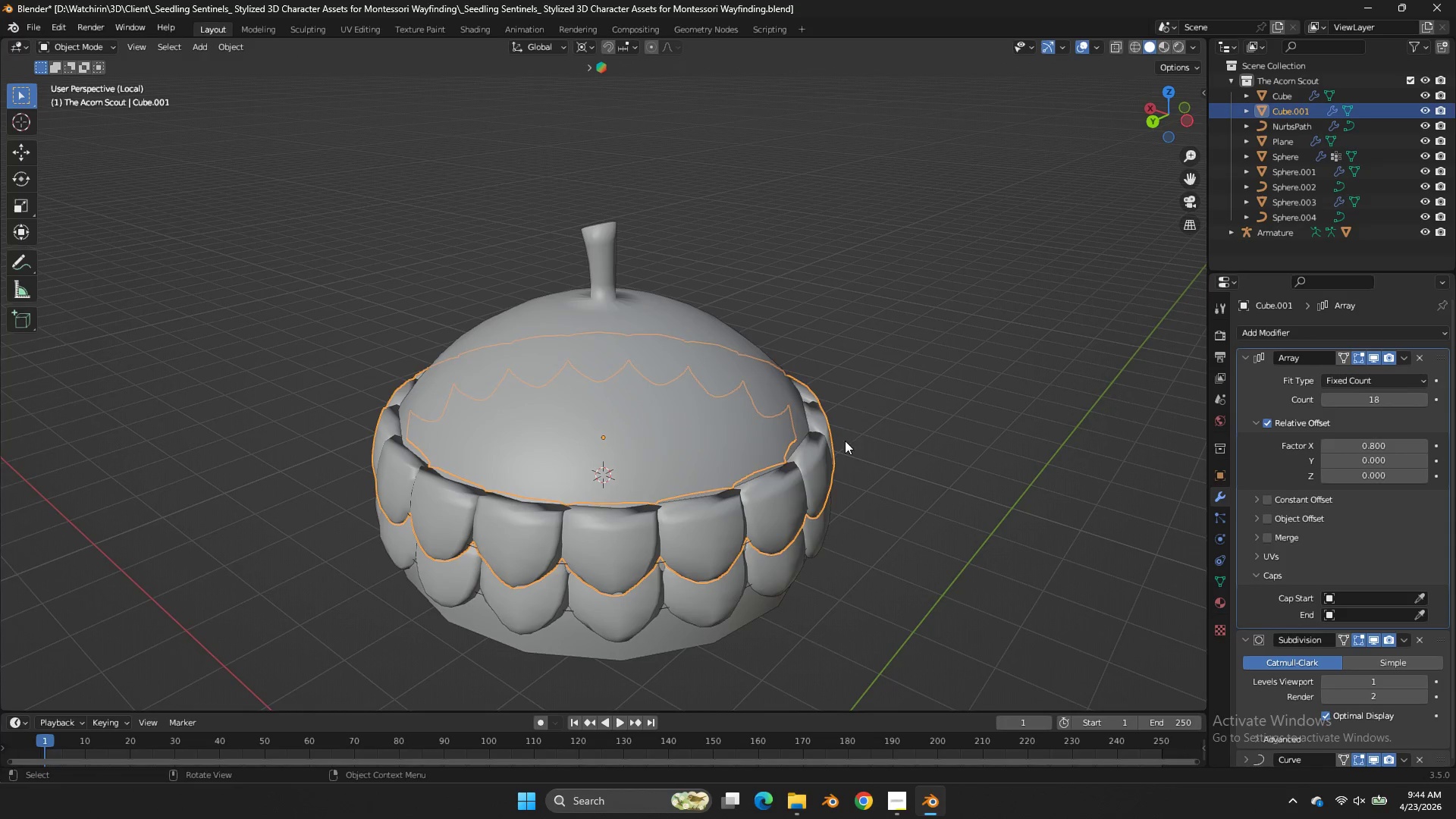 
key(Tab)
 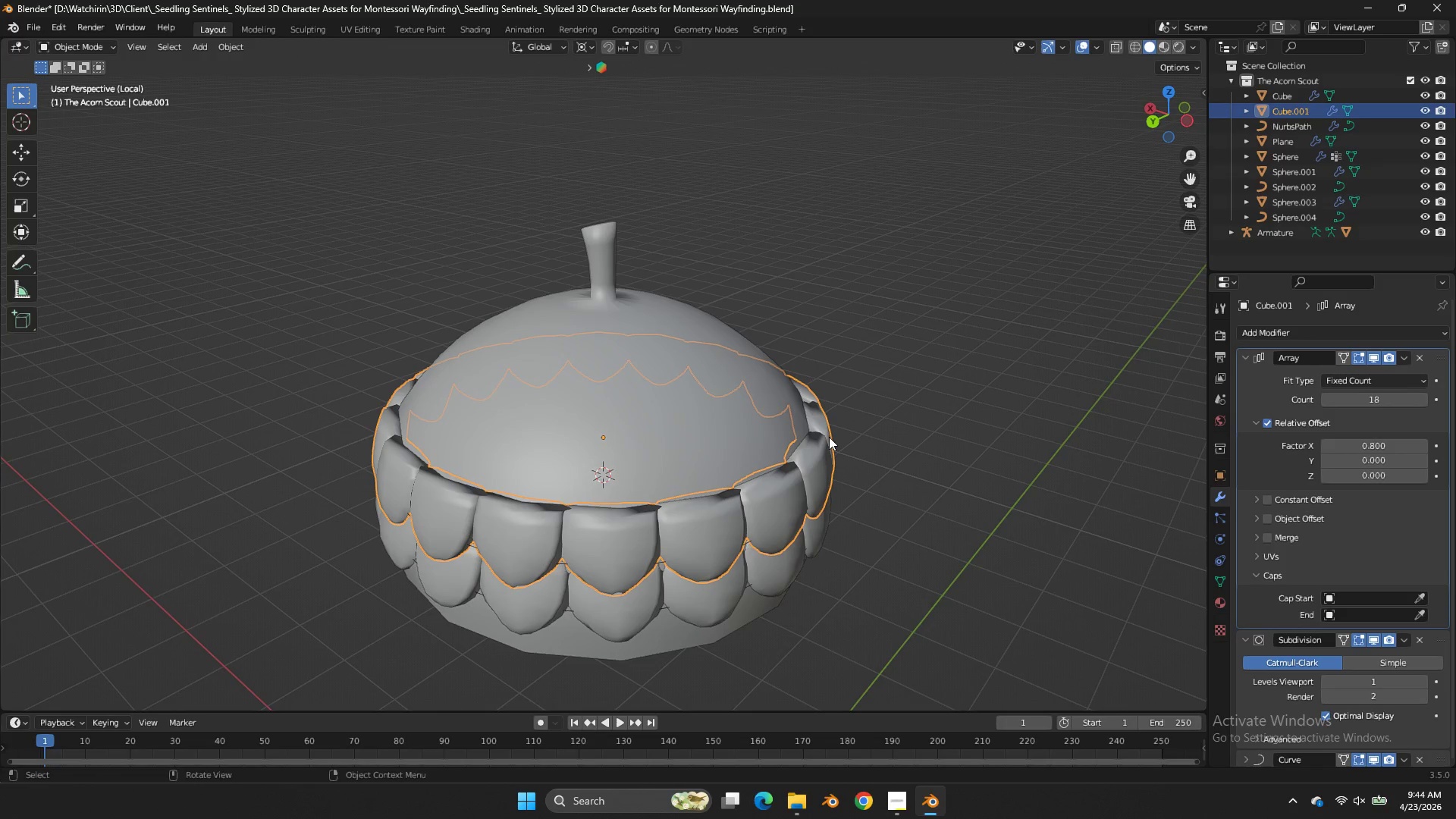 
key(Tab)
 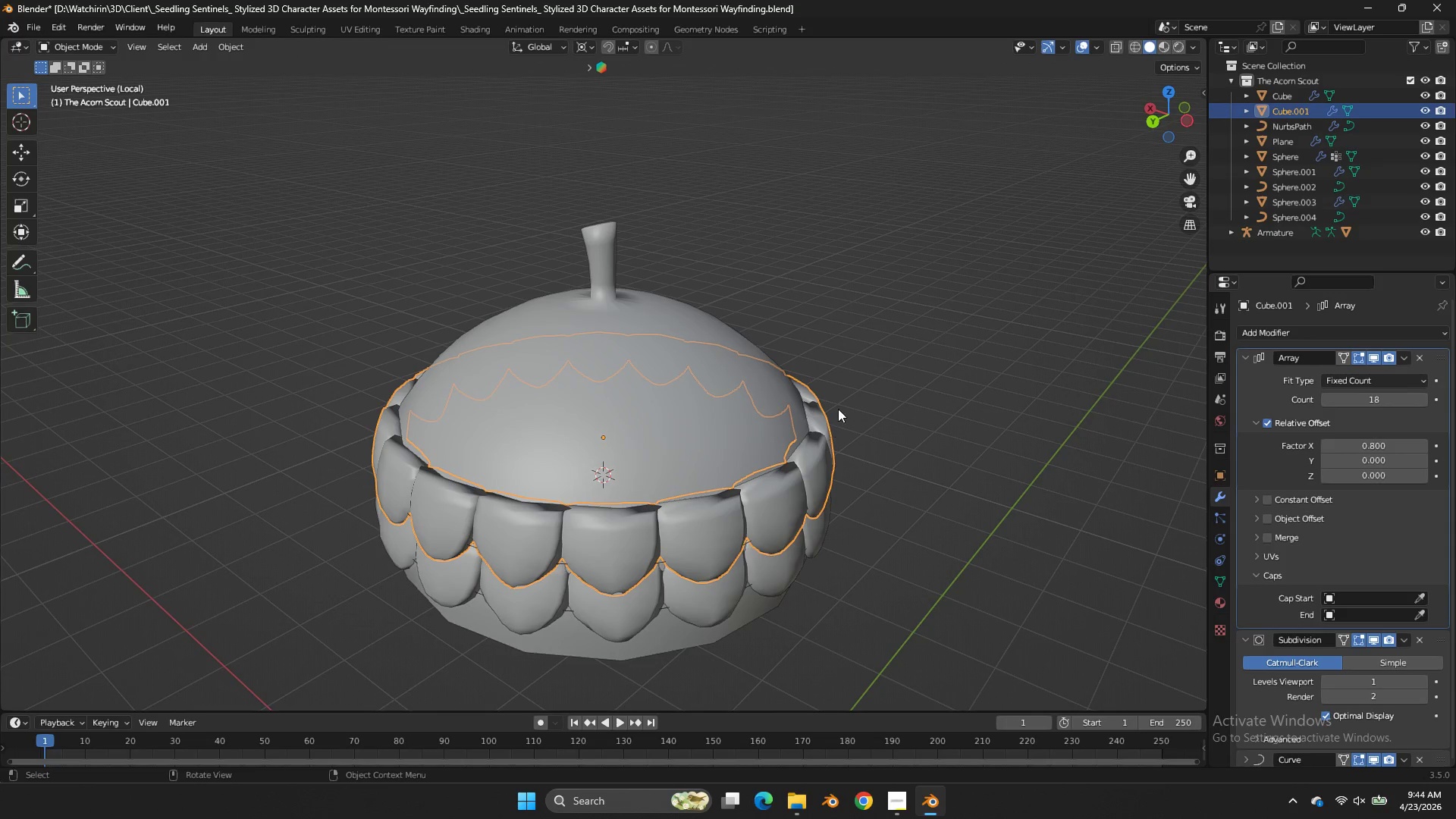 
double_click([840, 404])
 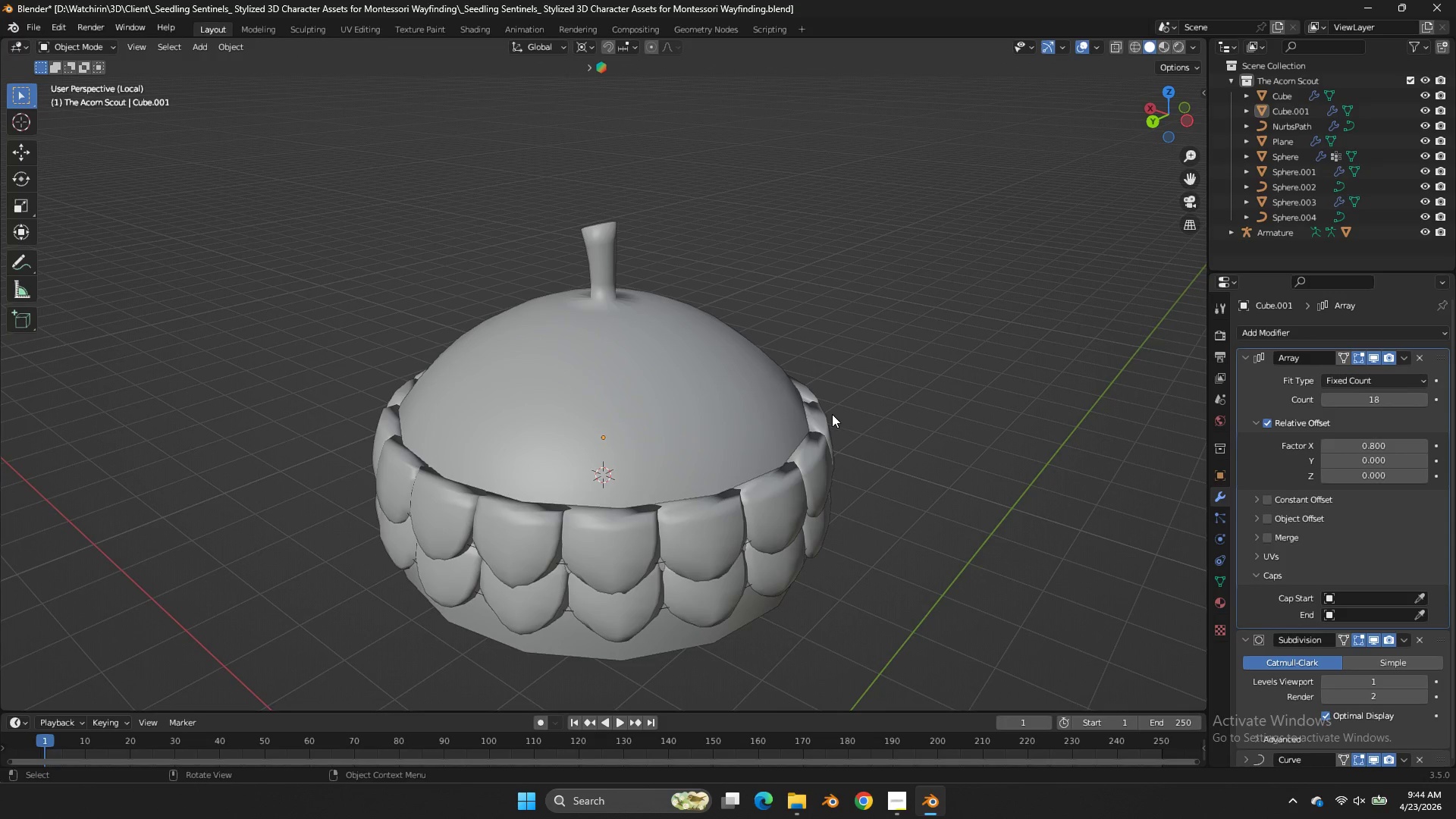 
triple_click([832, 414])
 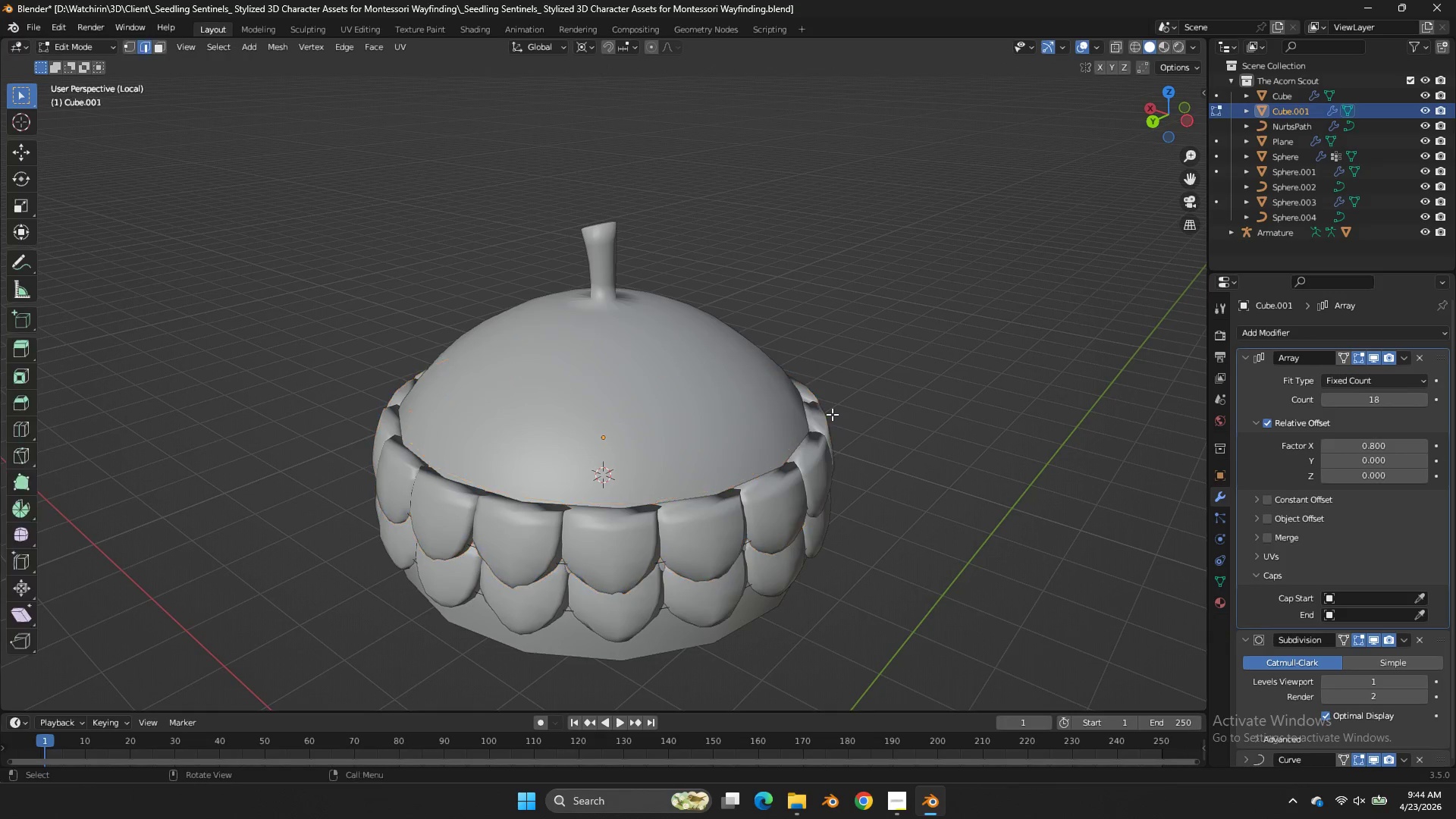 
key(Tab)
 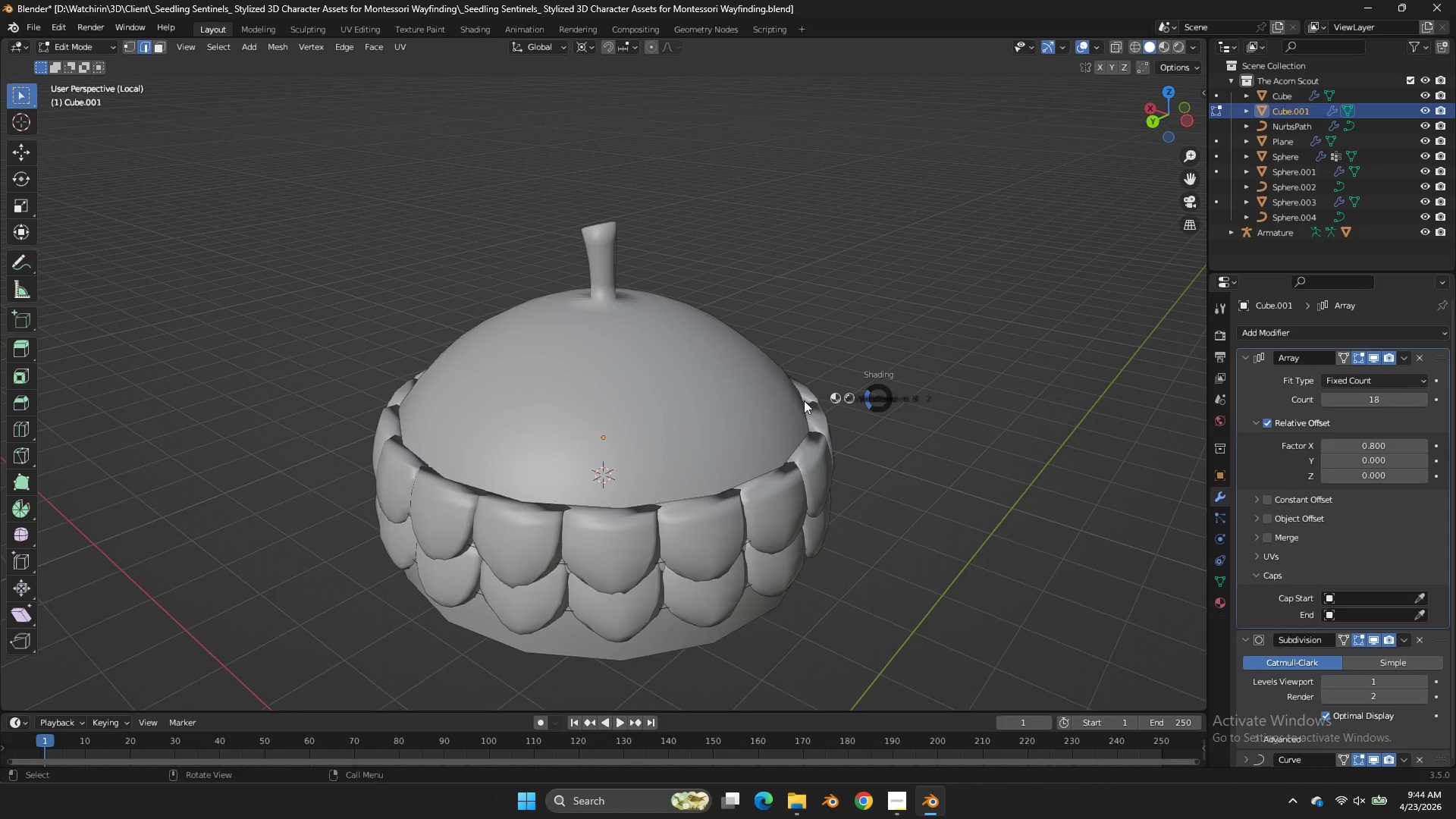 
key(Z)
 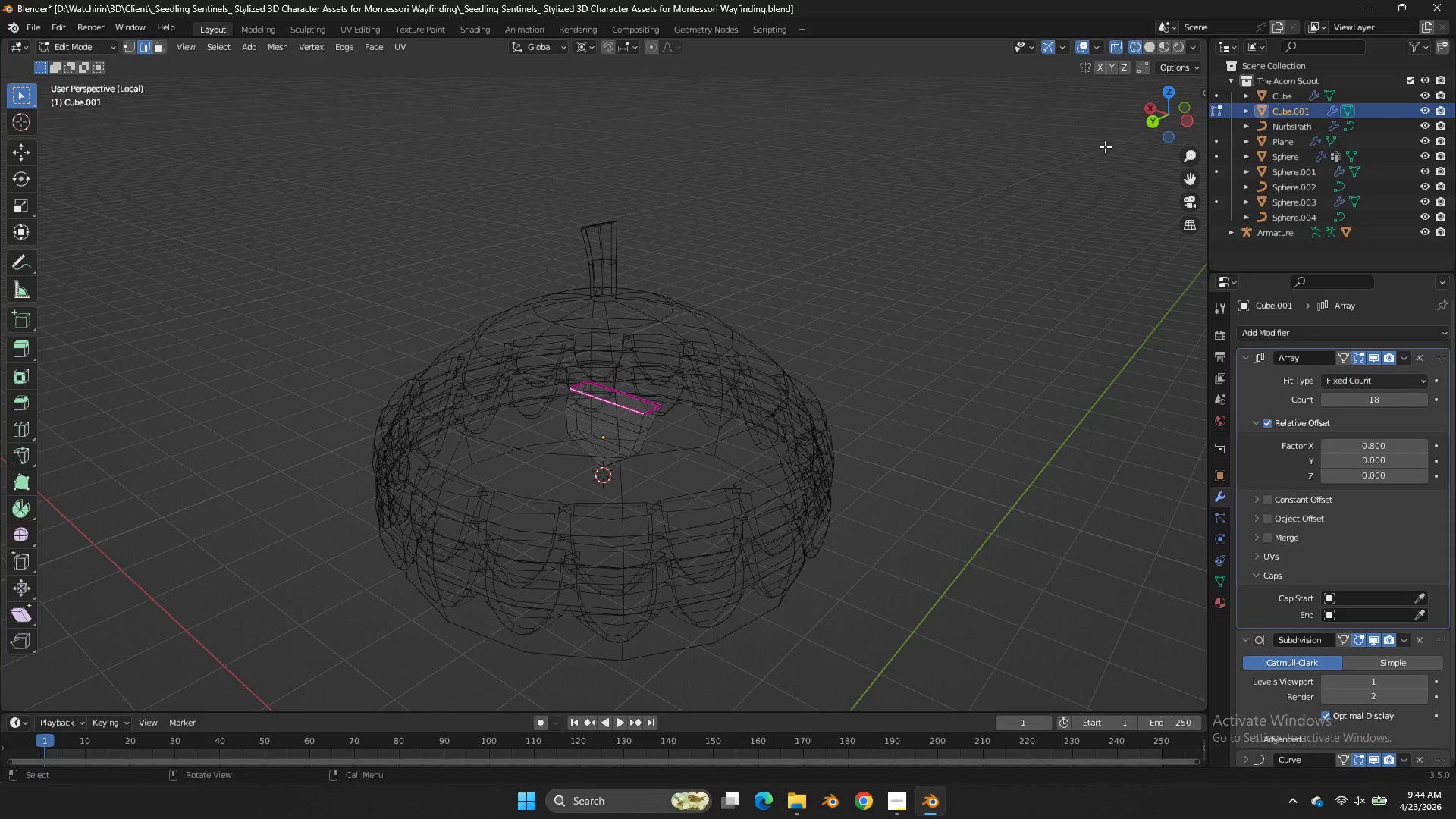 
left_click_drag(start_coordinate=[1134, 128], to_coordinate=[1103, 128])
 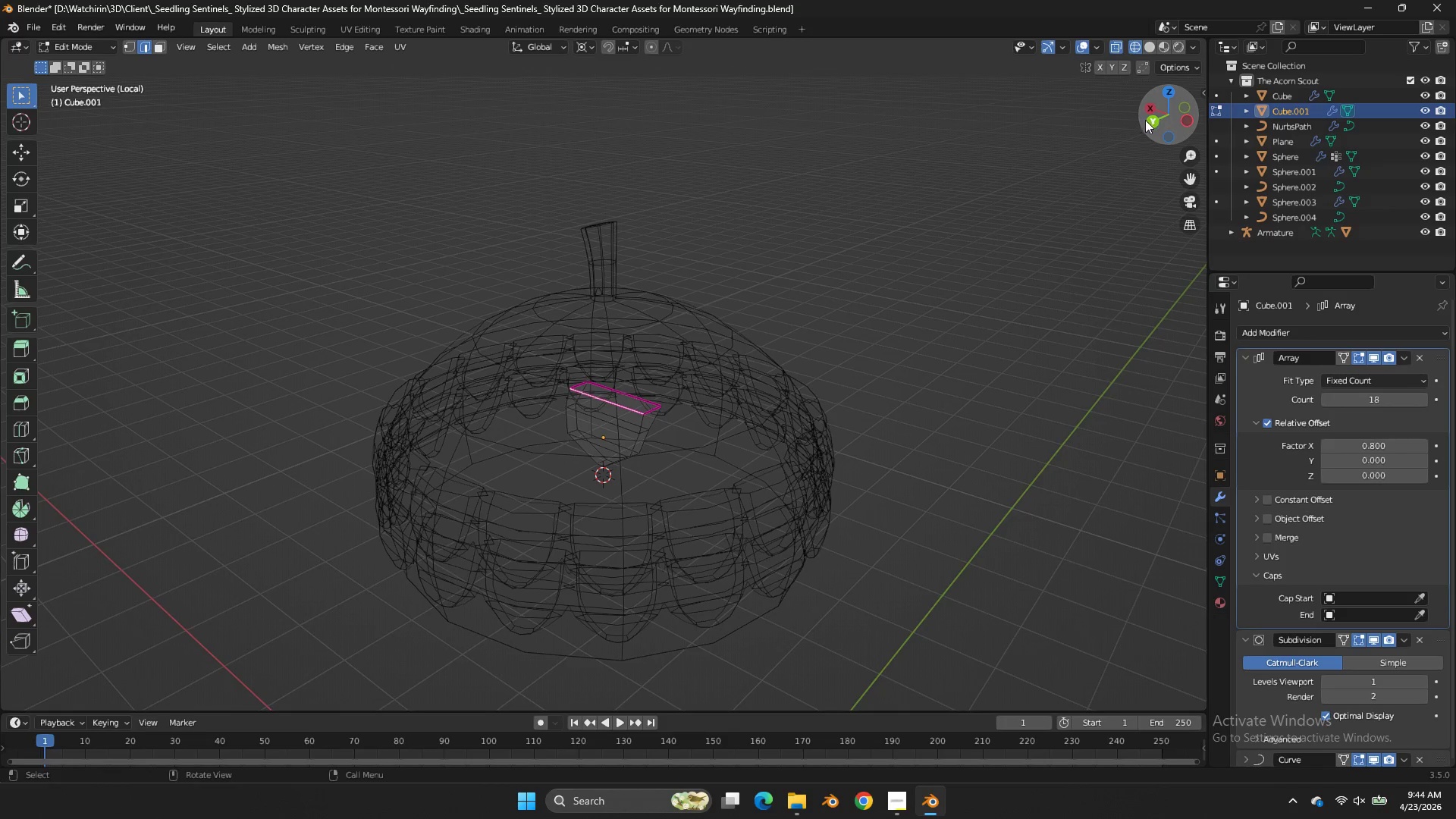 
left_click_drag(start_coordinate=[1146, 118], to_coordinate=[1060, 111])
 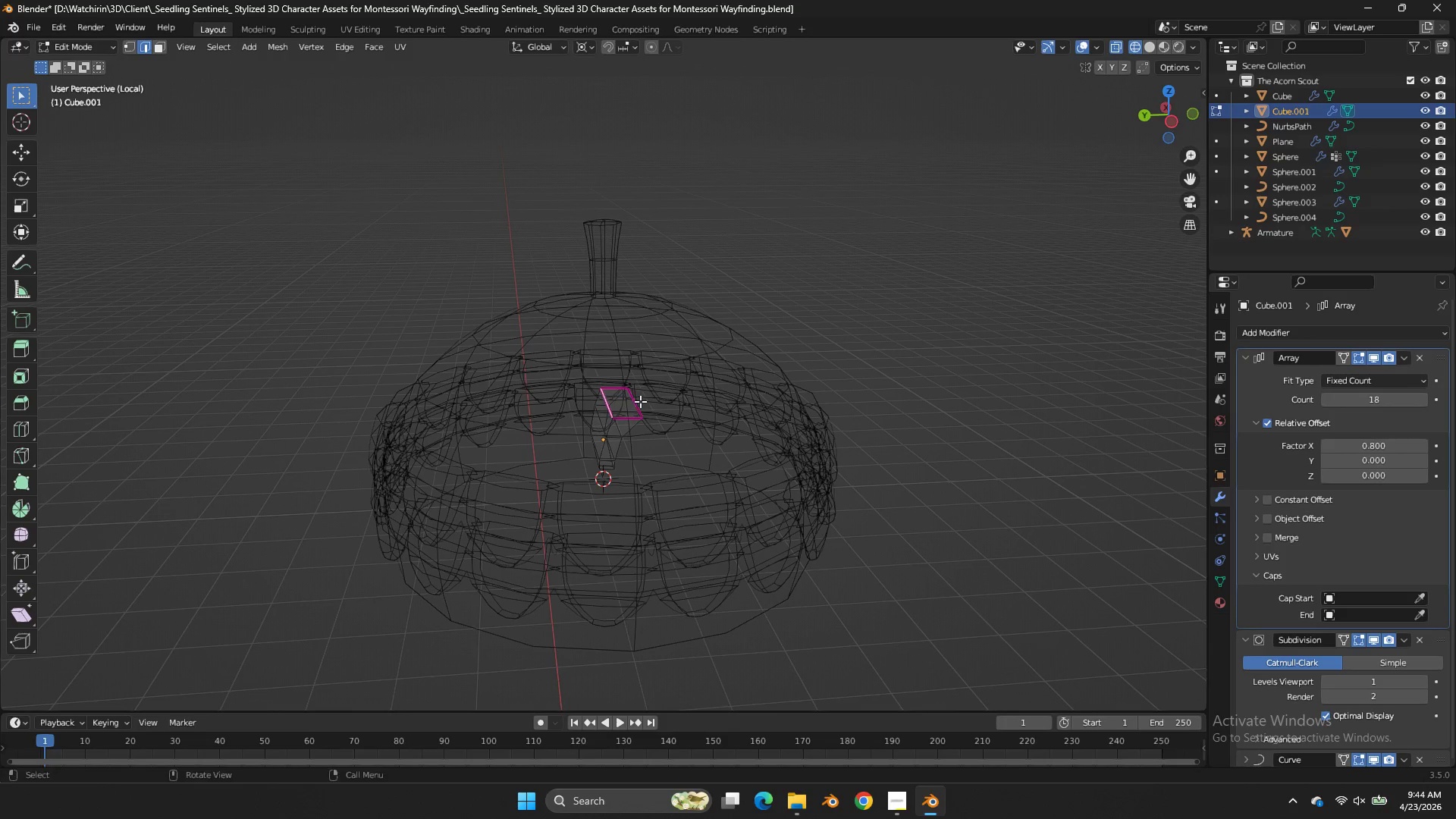 
left_click([639, 401])
 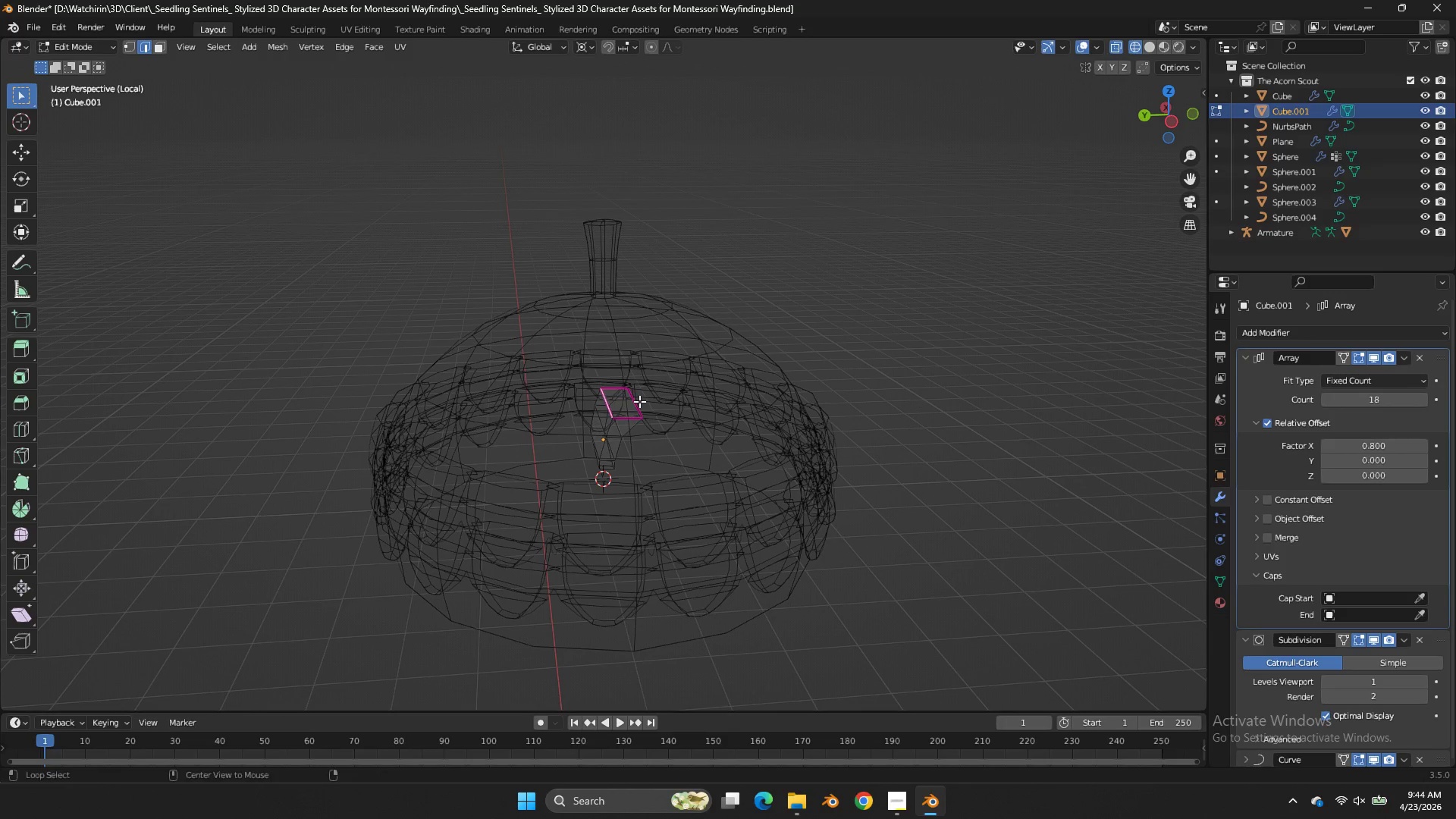 
hold_key(key=AltLeft, duration=2.34)
double_click([637, 400])
 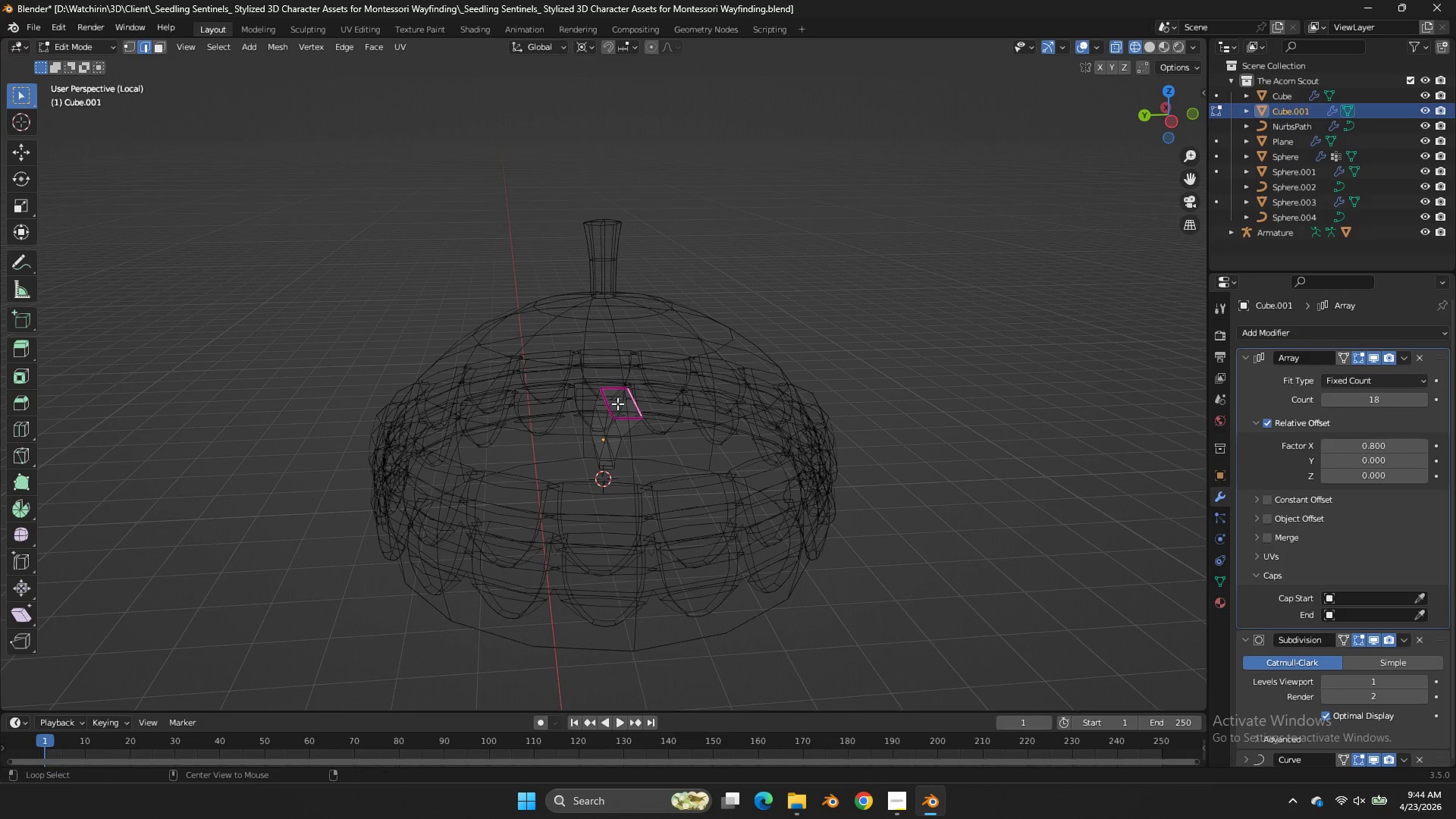 
hold_key(key=ShiftLeft, duration=0.91)
left_click([617, 403])
 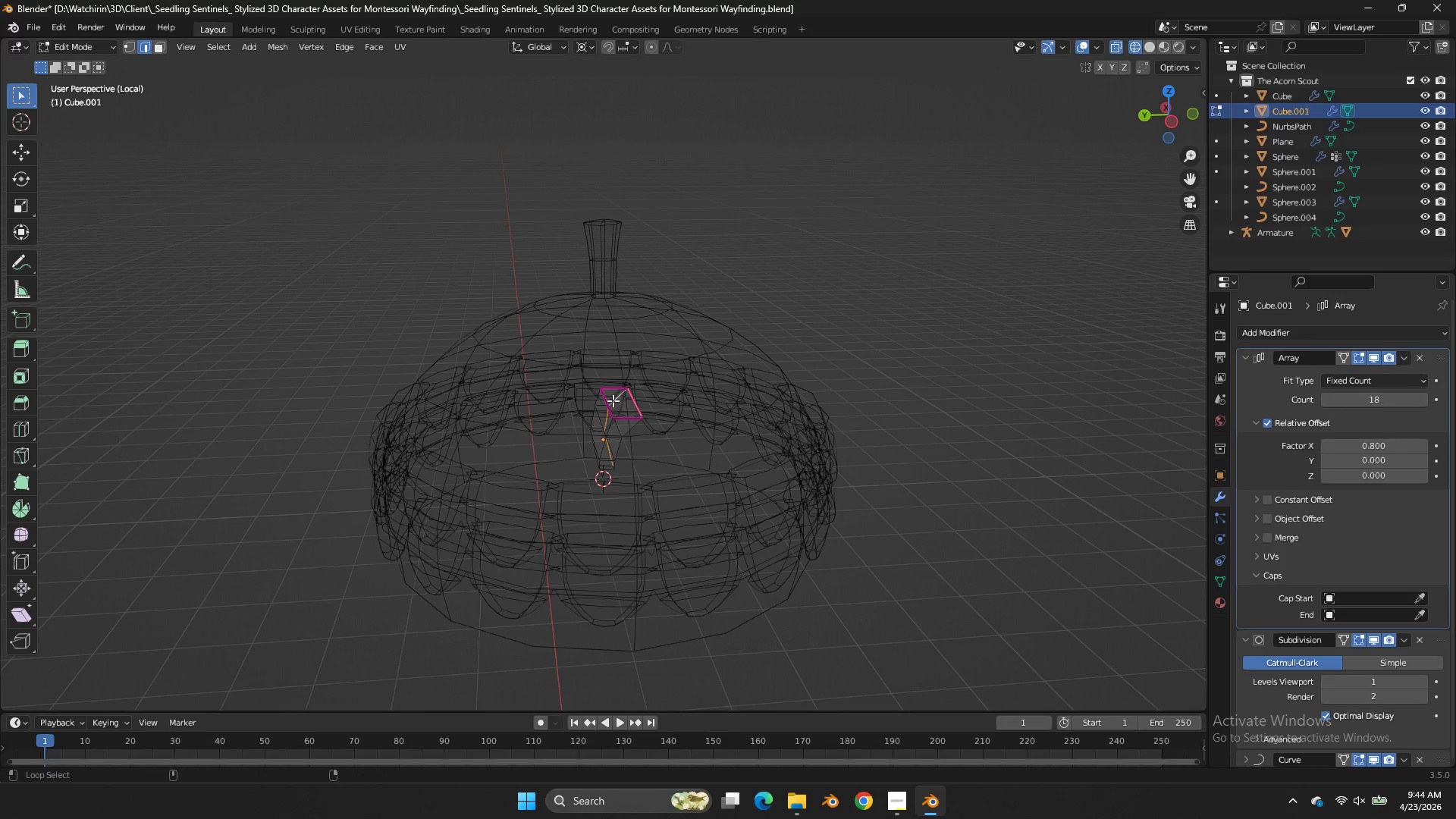 
left_click([611, 400])
 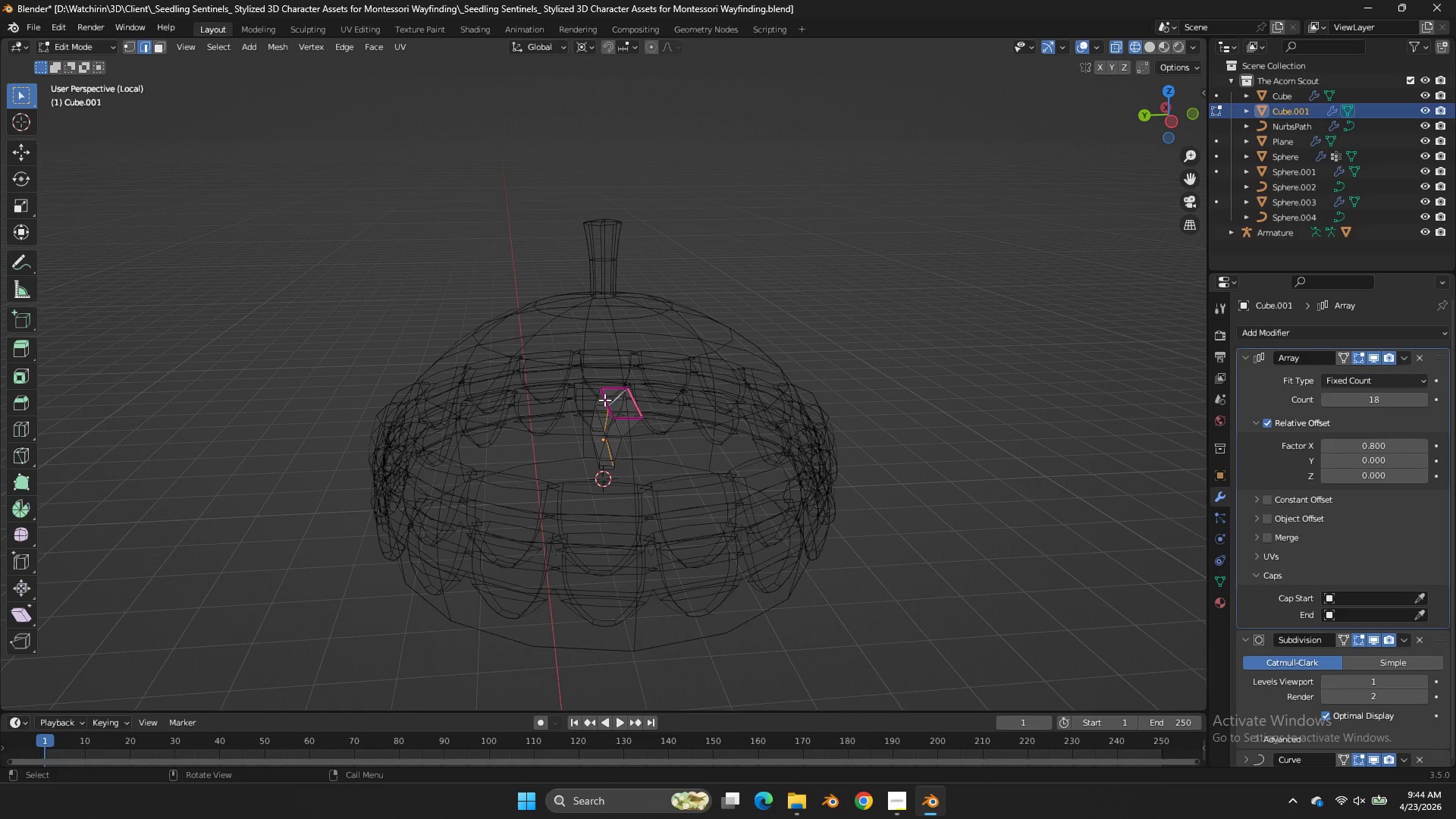 
triple_click([604, 400])
 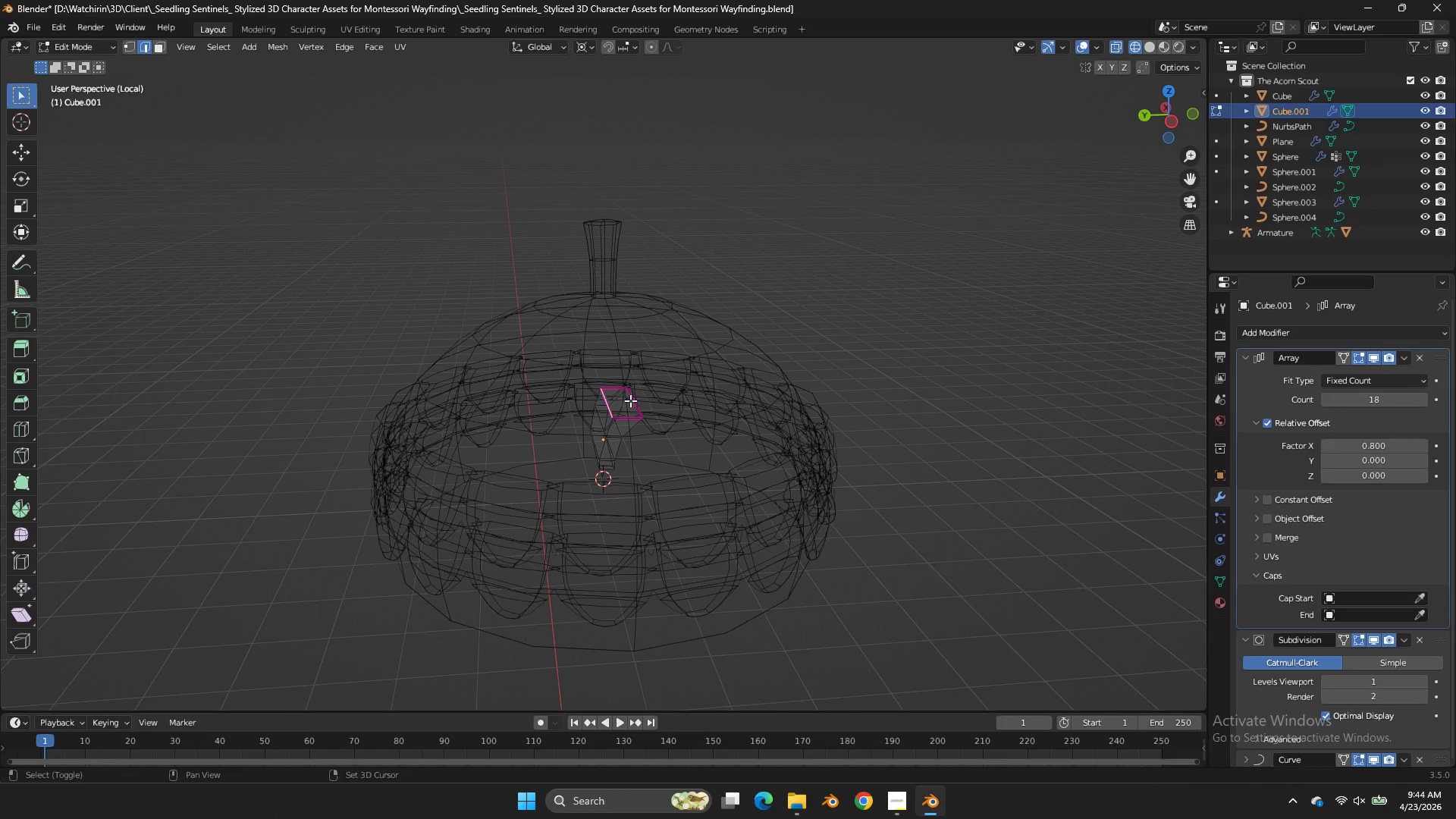 
hold_key(key=ShiftLeft, duration=0.56)
left_click([634, 401])
 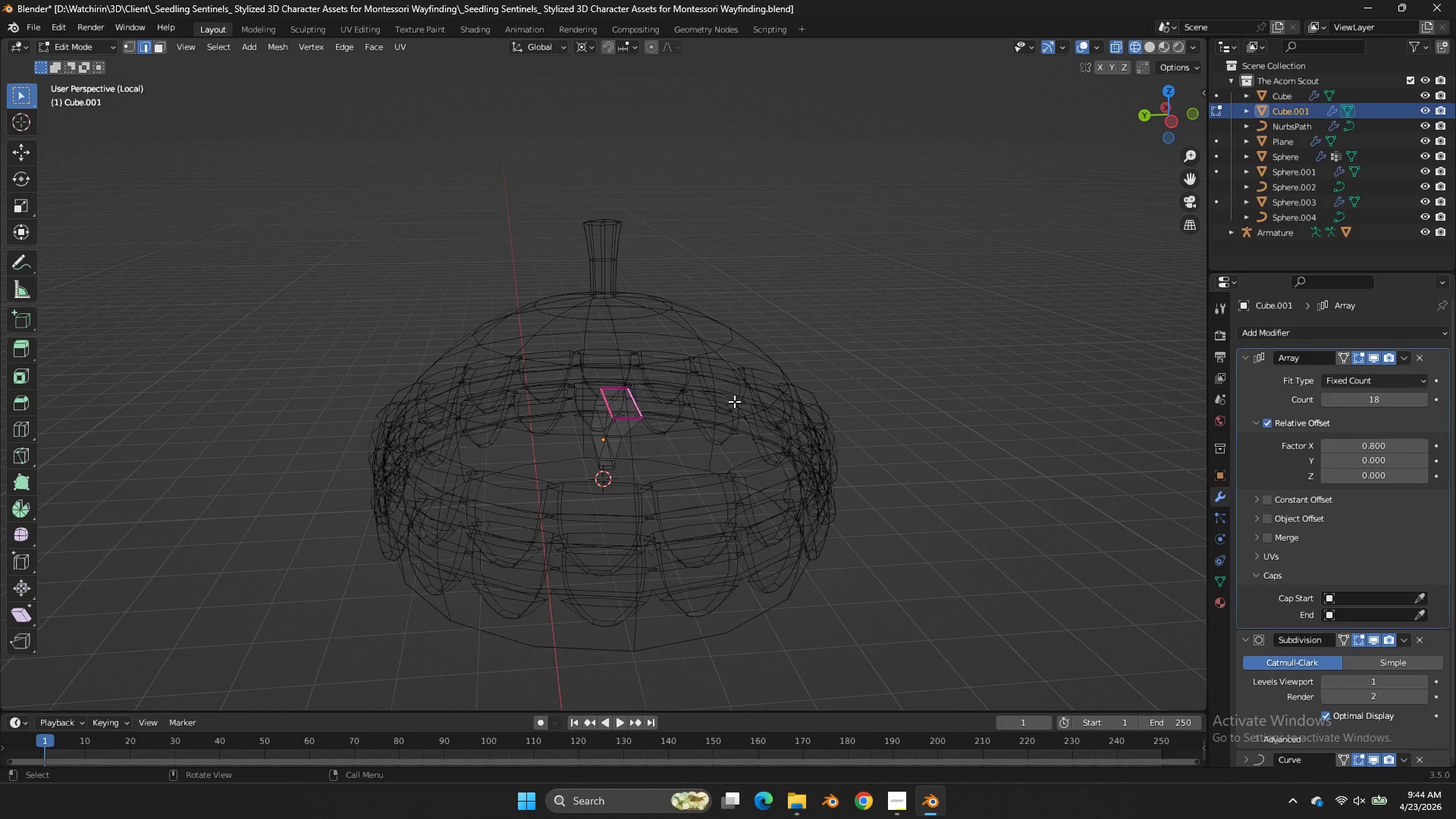 
type(zgy)
 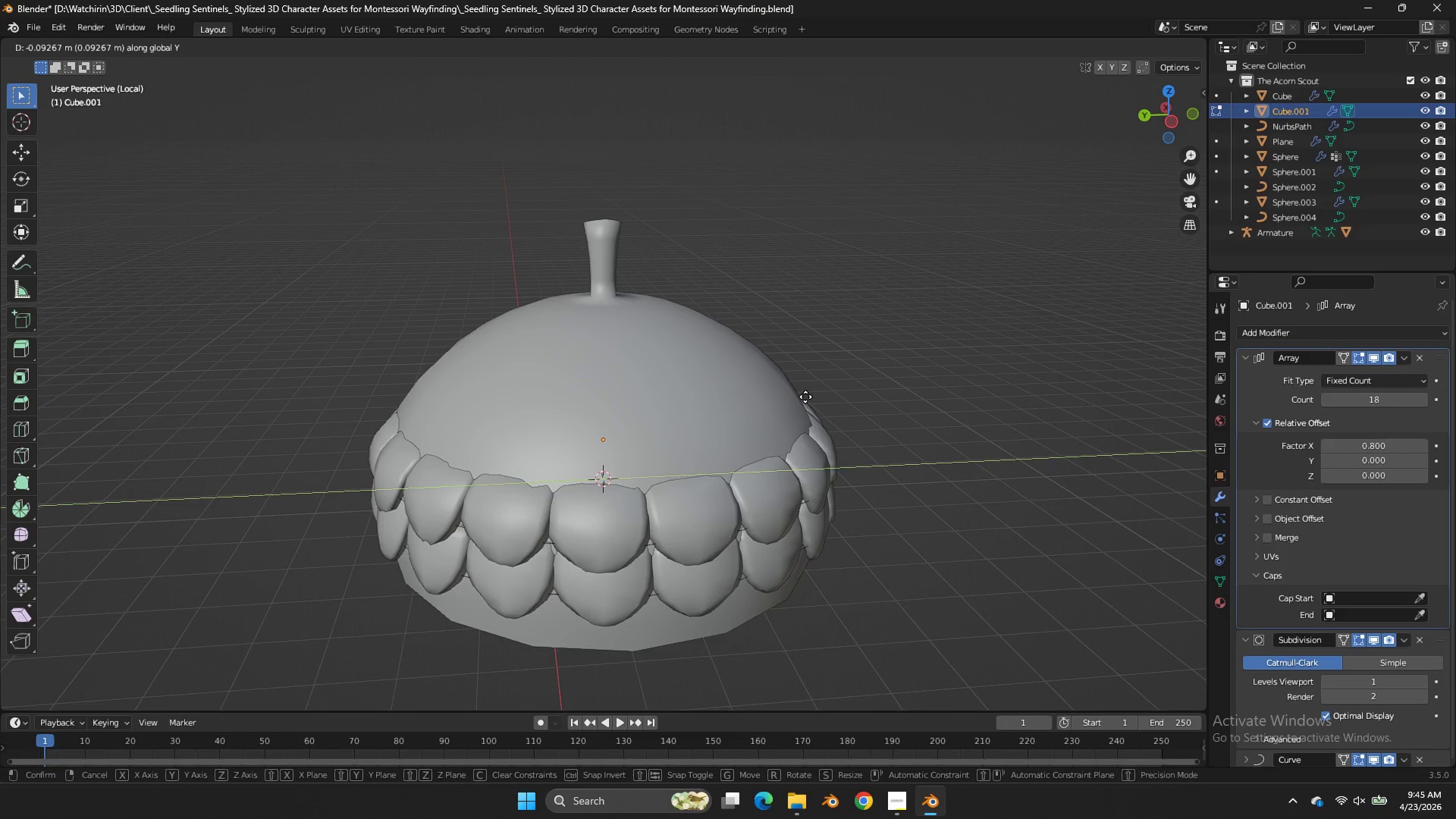 
left_click([800, 392])
 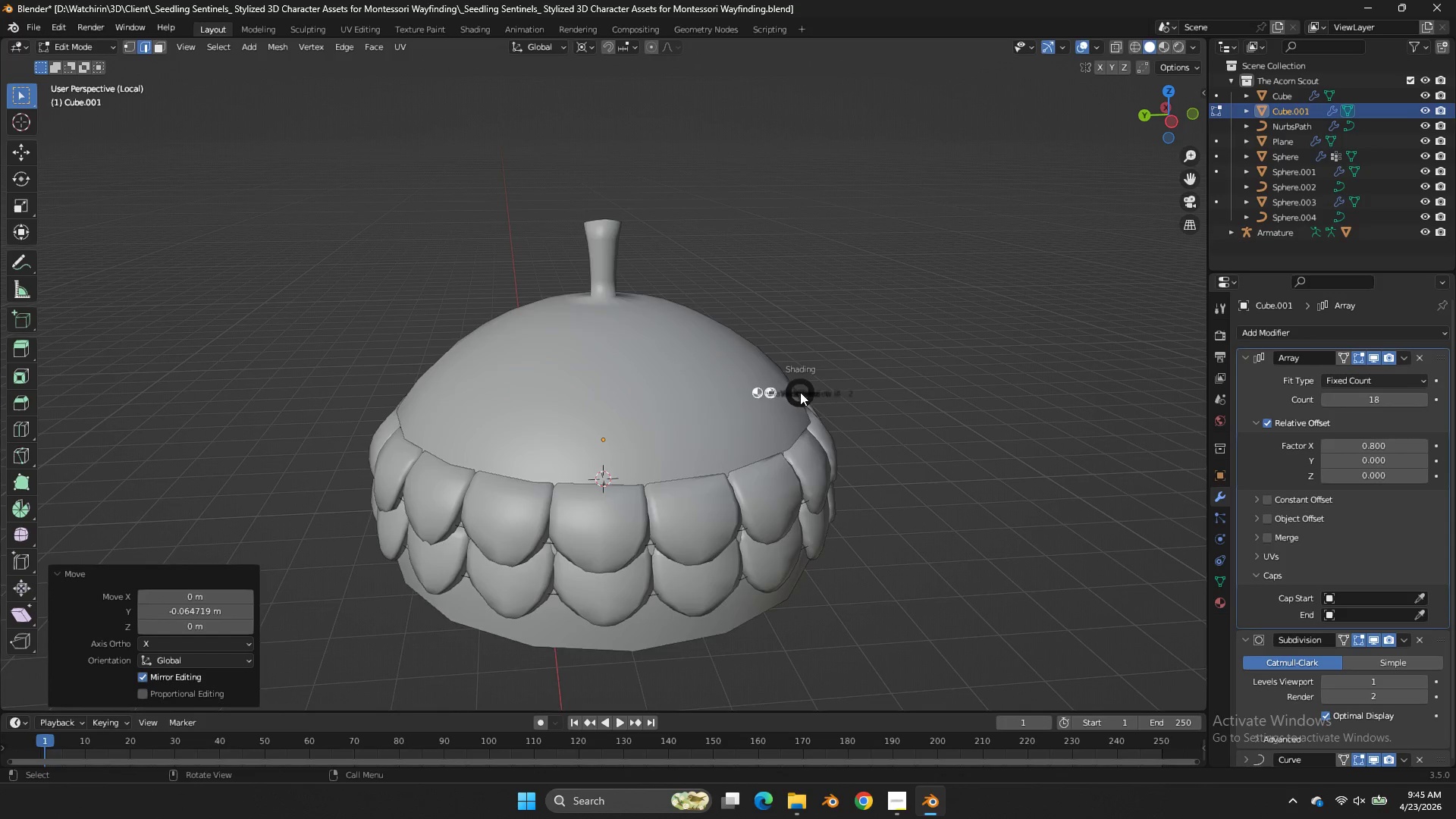 
key(Z)
 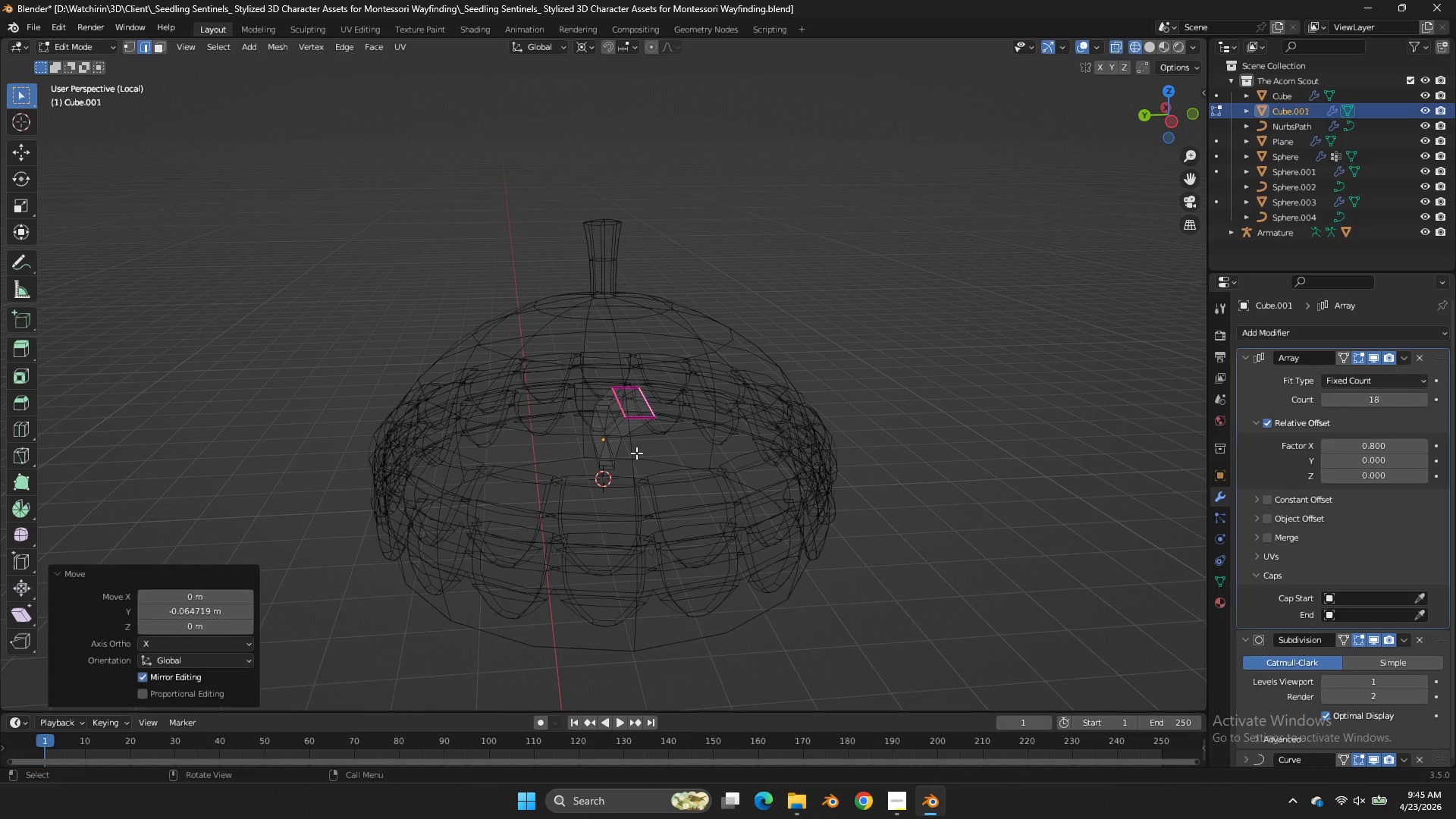 
left_click_drag(start_coordinate=[641, 445], to_coordinate=[562, 485])
 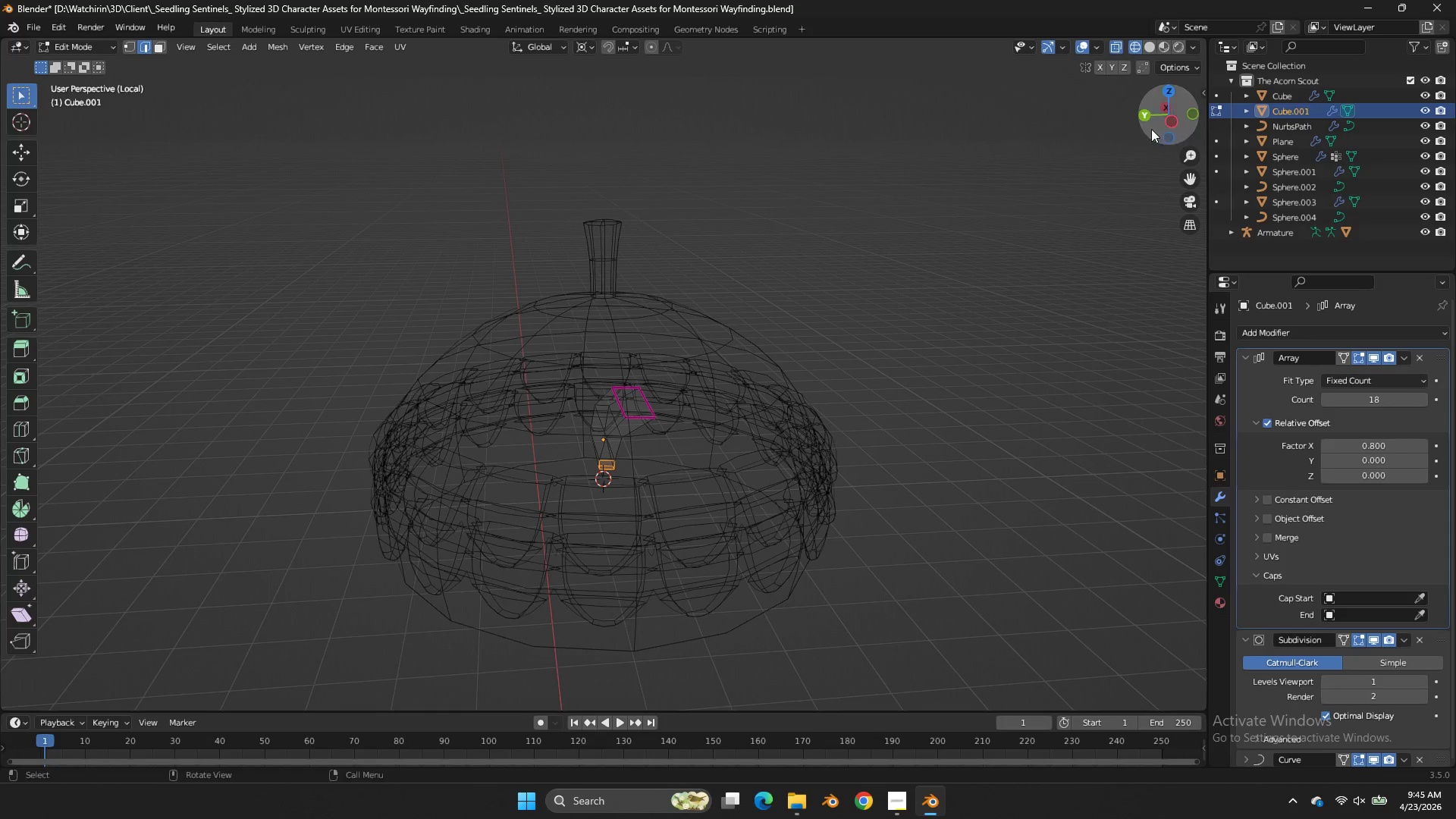 
left_click([1173, 126])
 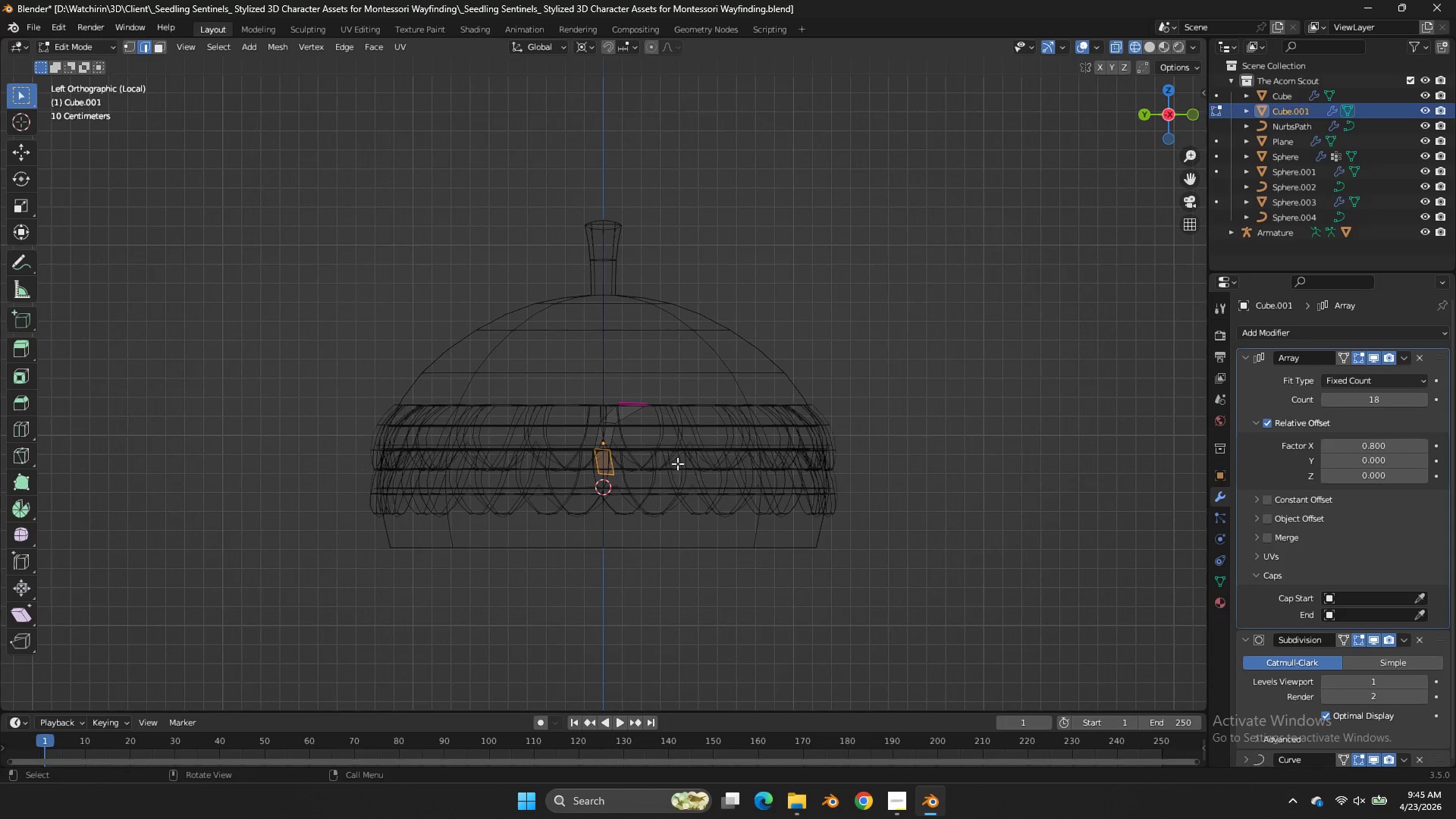 
left_click_drag(start_coordinate=[676, 463], to_coordinate=[555, 495])
 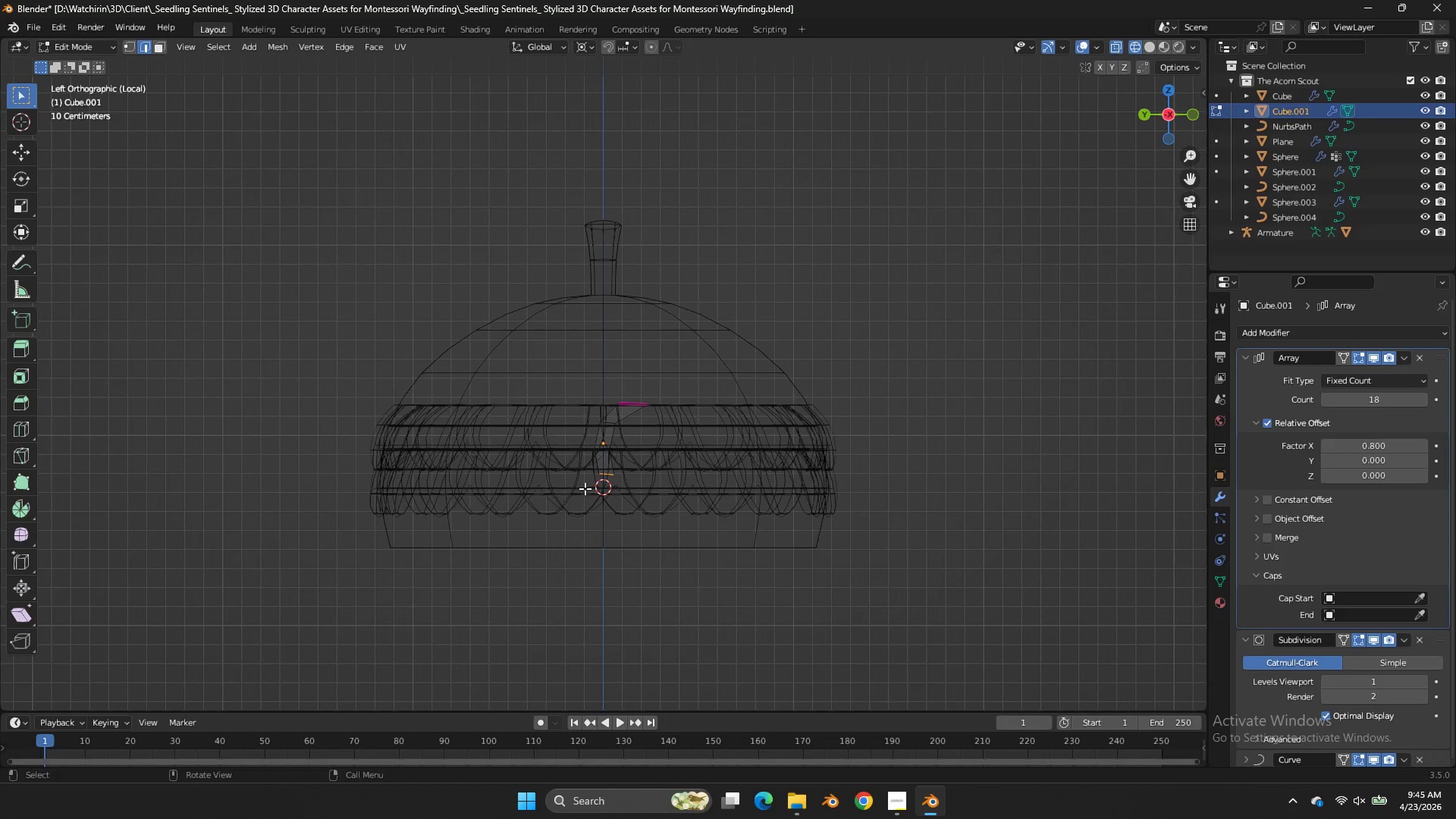 
type(zgy)
 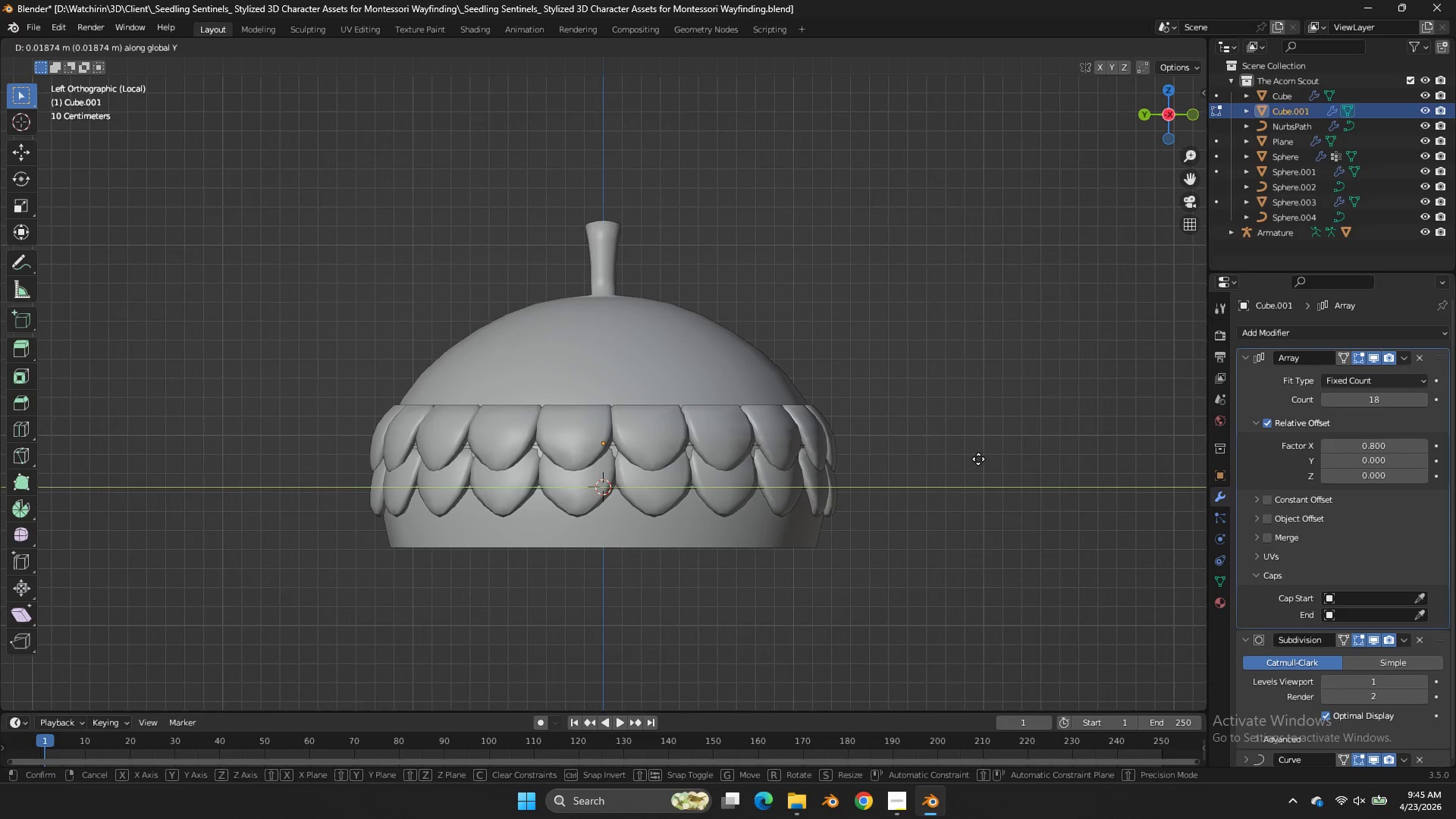 
hold_key(key=ShiftLeft, duration=1.8)
double_click([950, 449])
 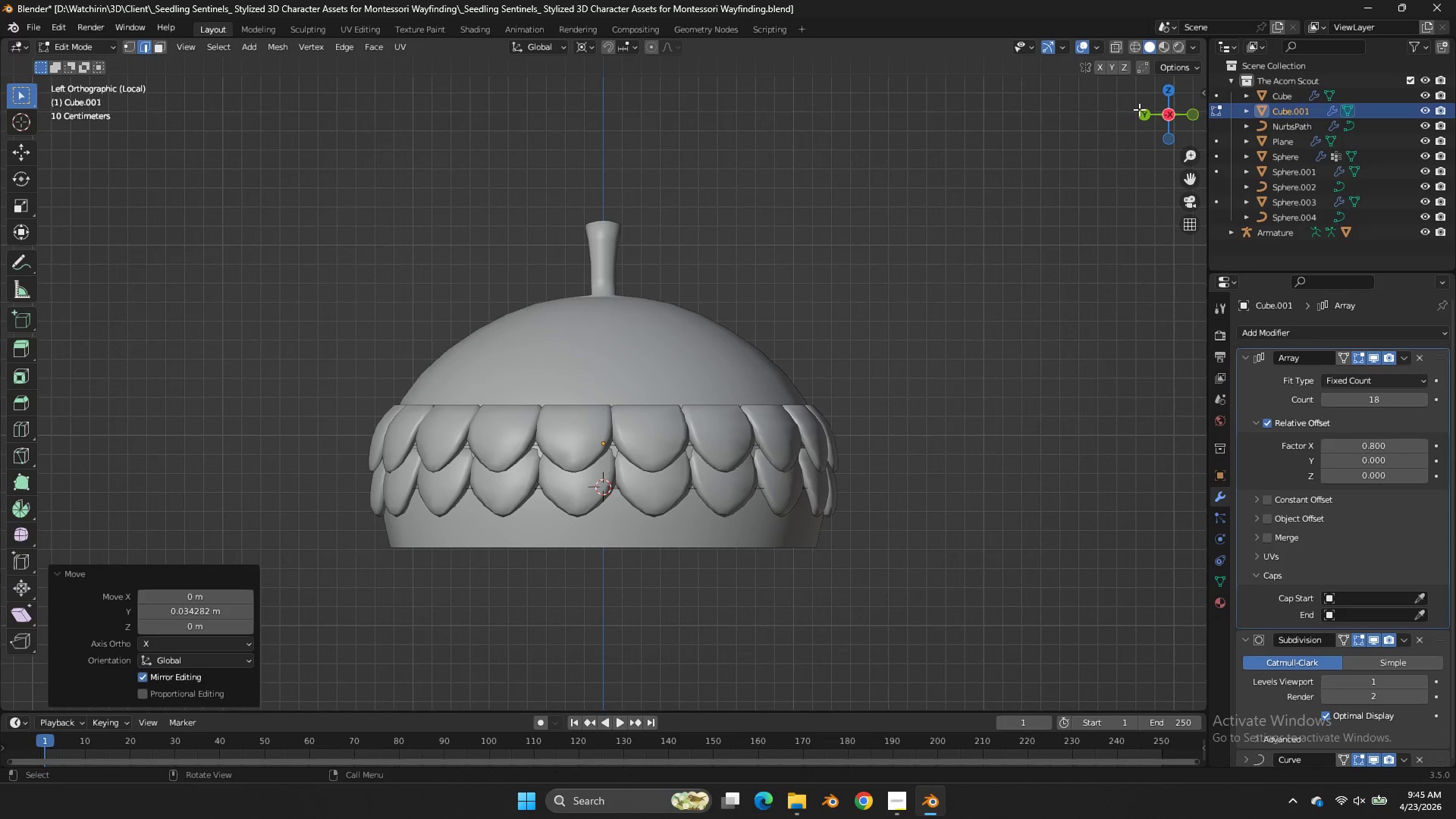 
left_click_drag(start_coordinate=[1149, 108], to_coordinate=[1185, 145])
 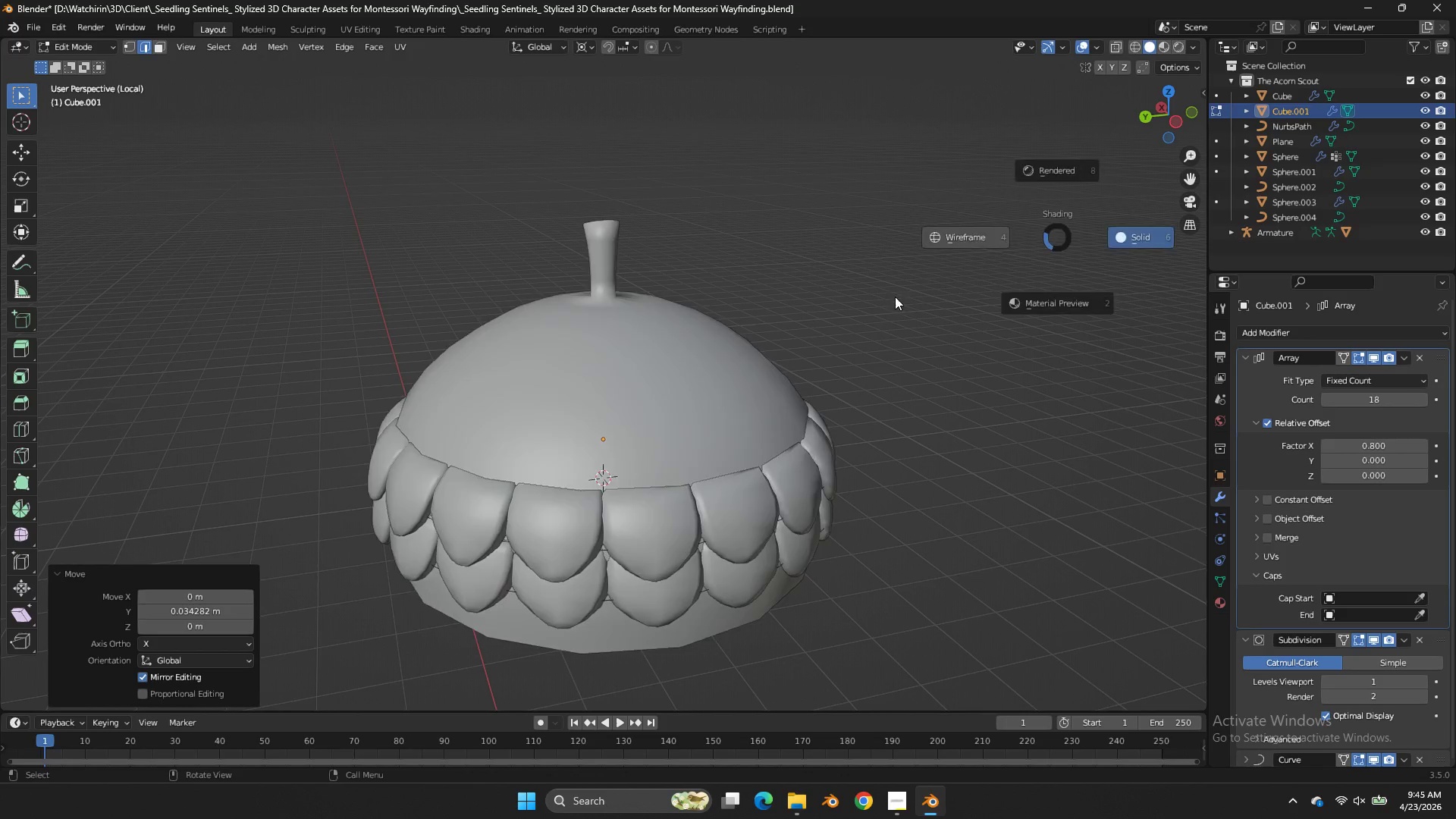 
key(Z)
 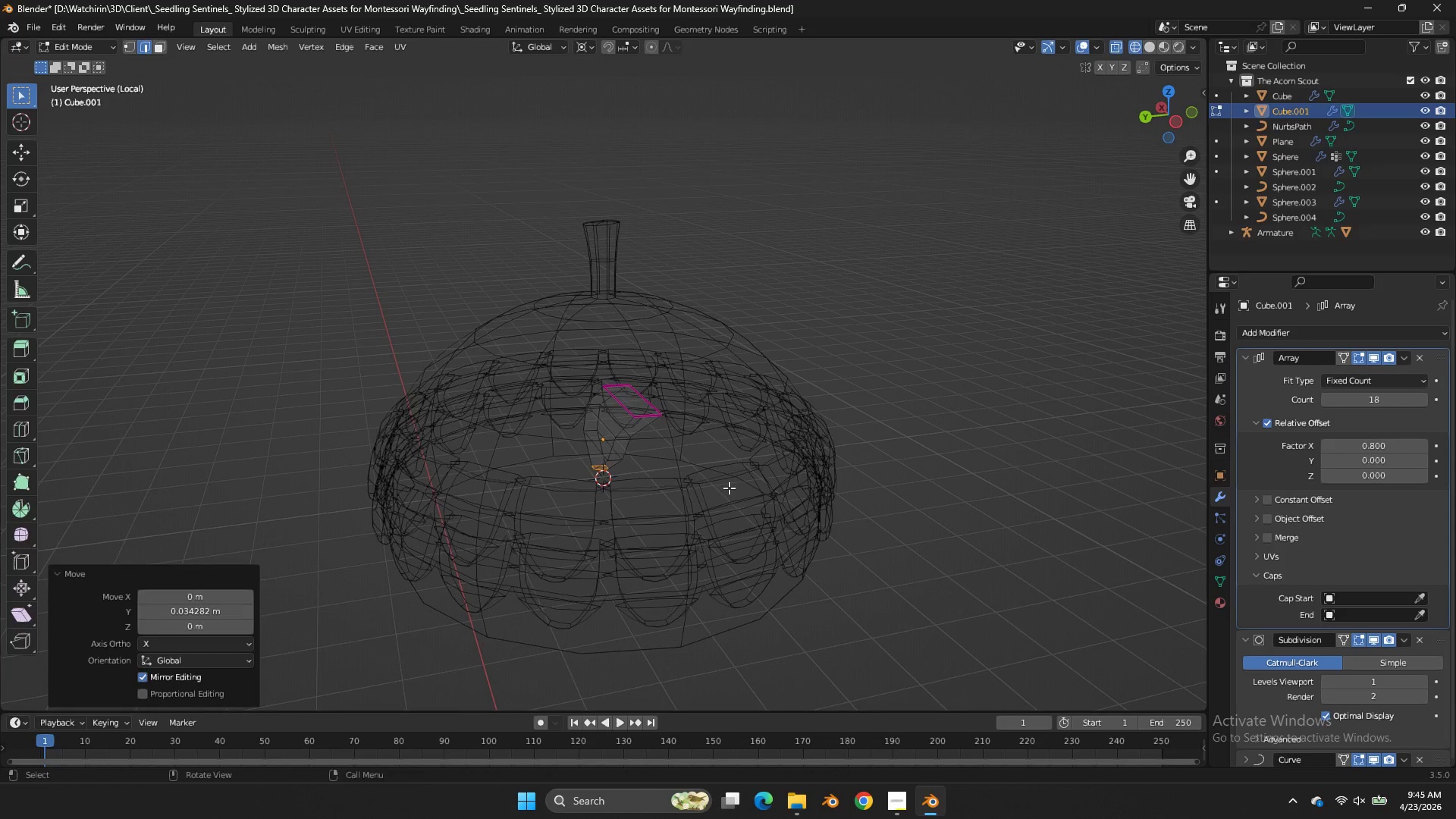 
key(Tab)
 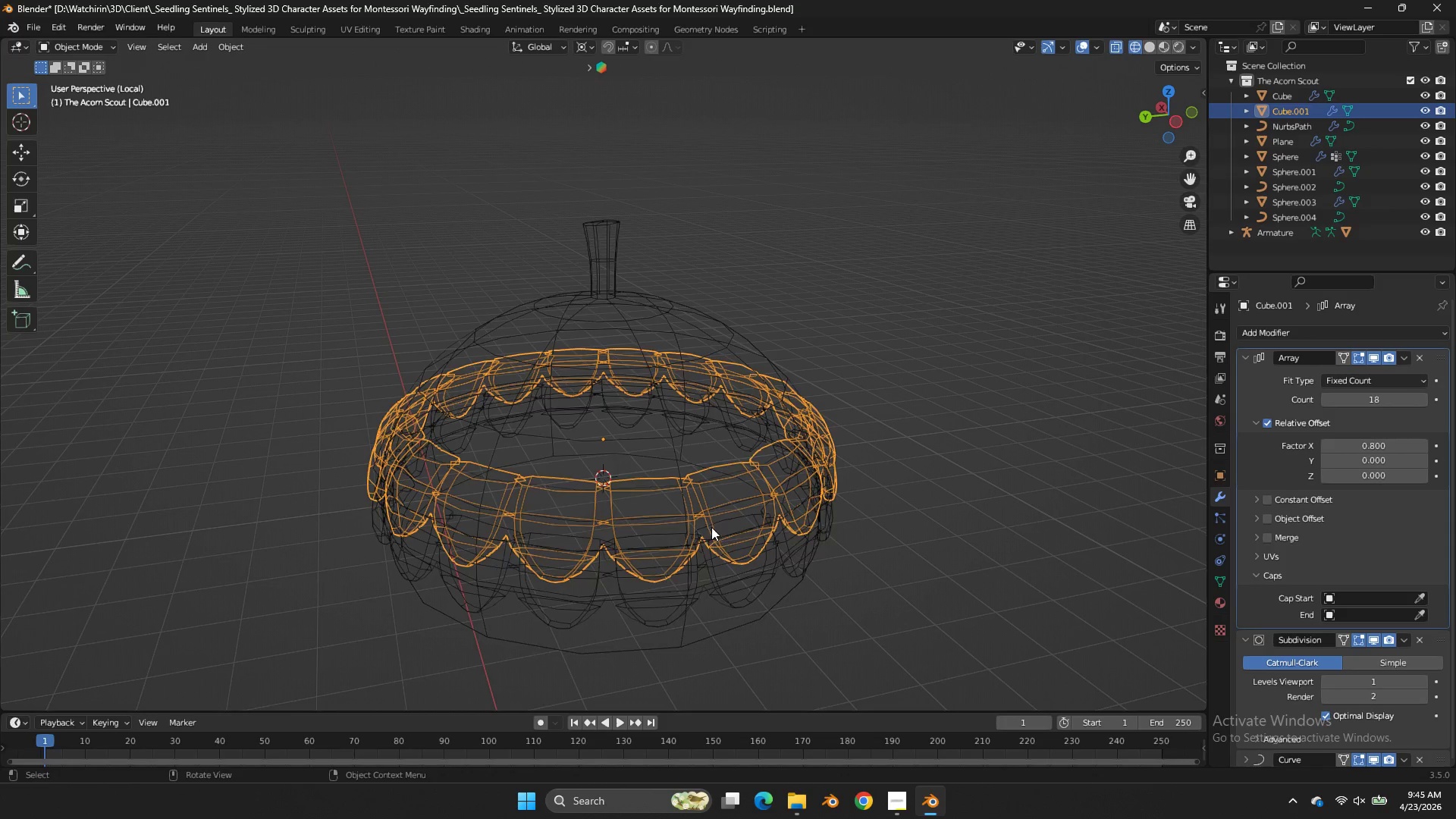 
key(Z)
 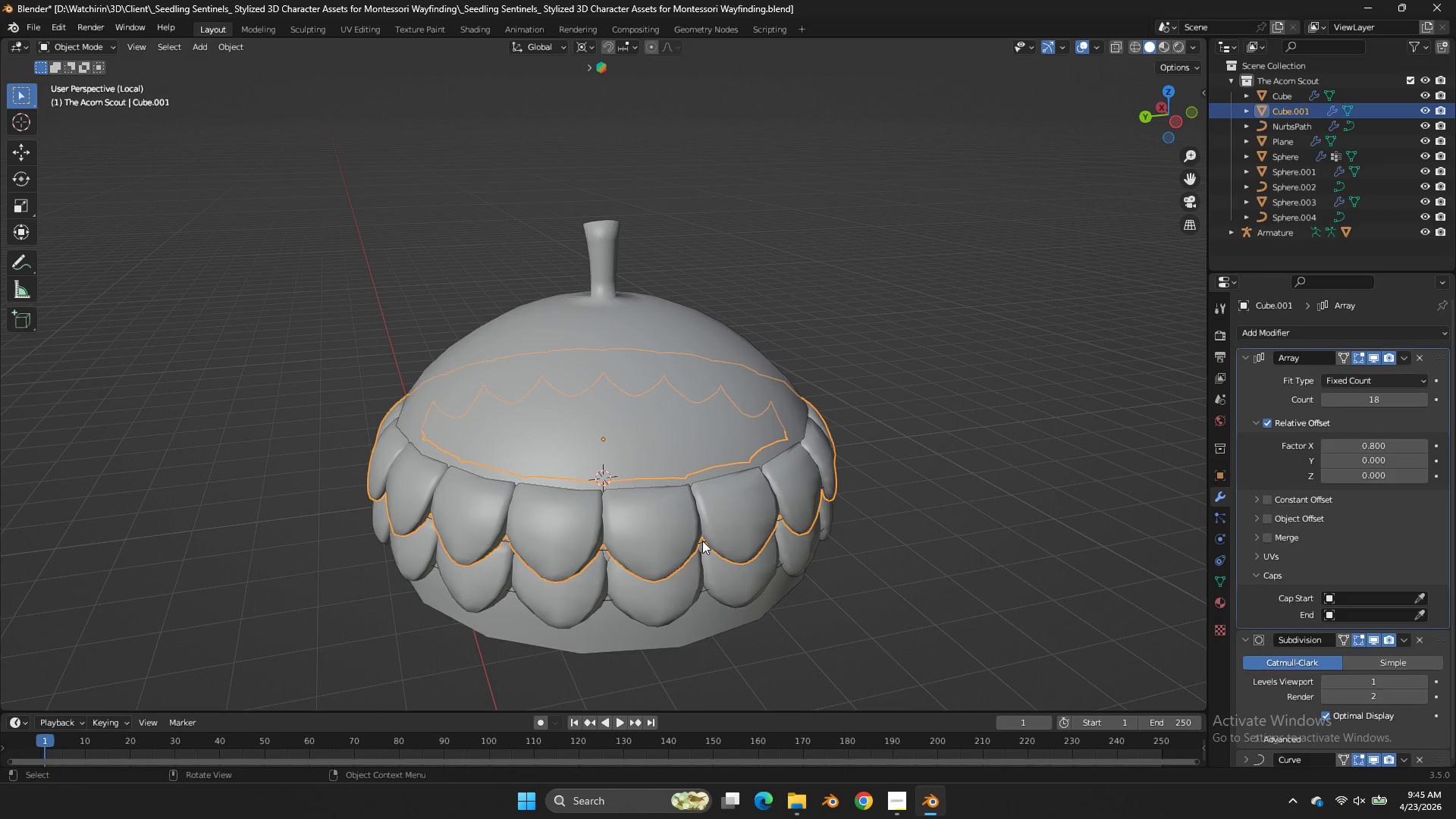 
double_click([702, 541])
 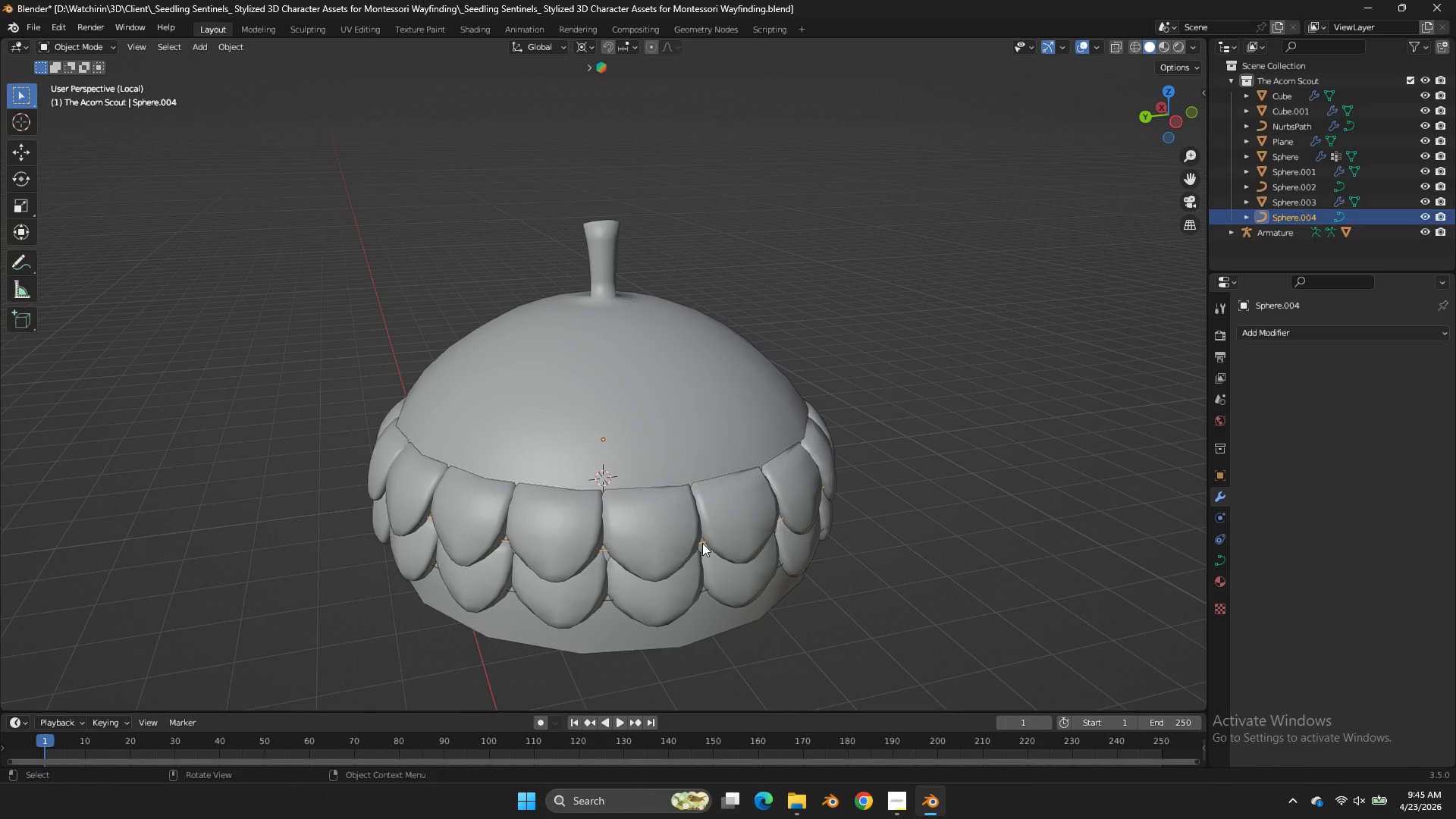 
triple_click([702, 543])
 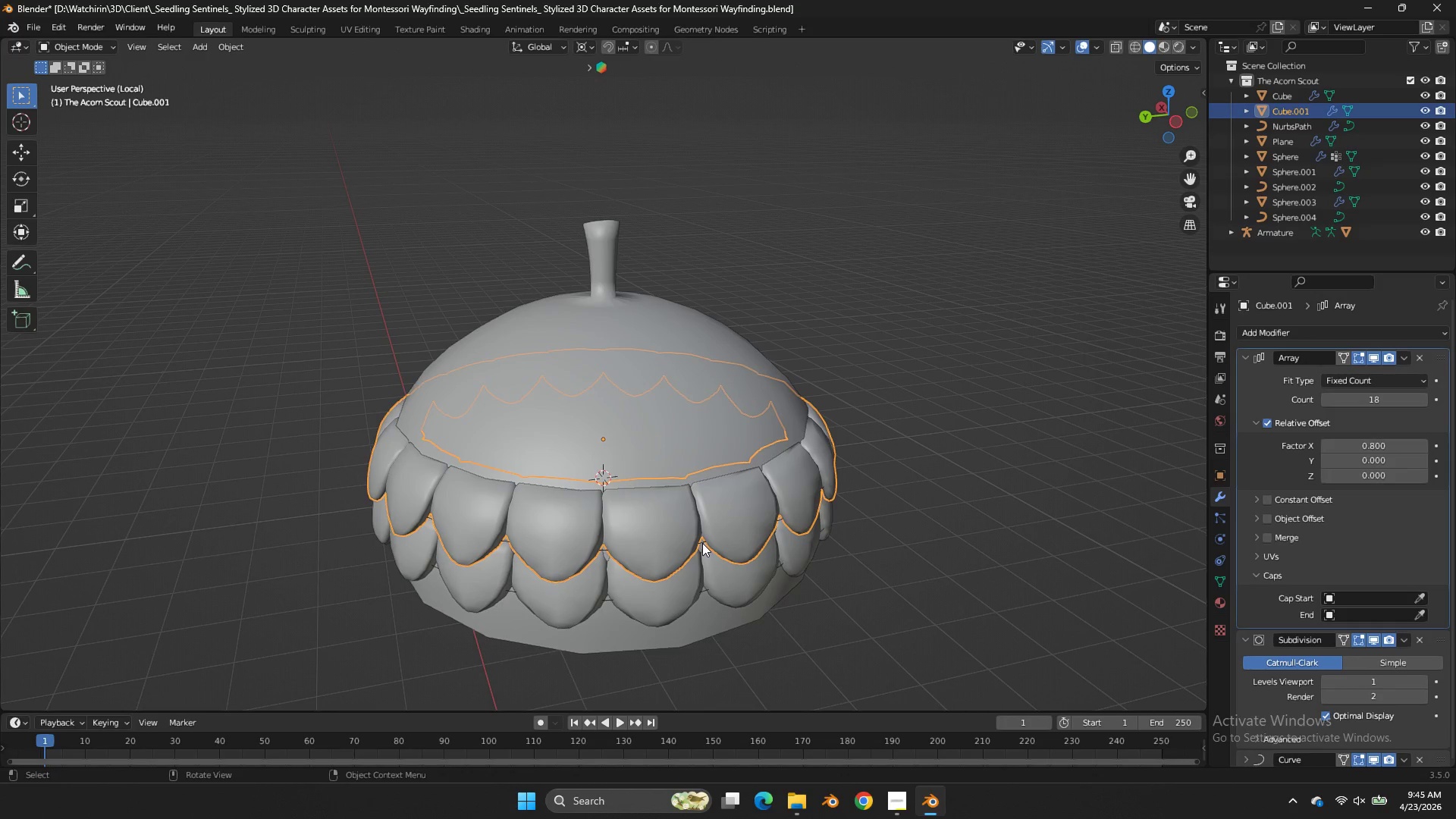 
triple_click([702, 543])
 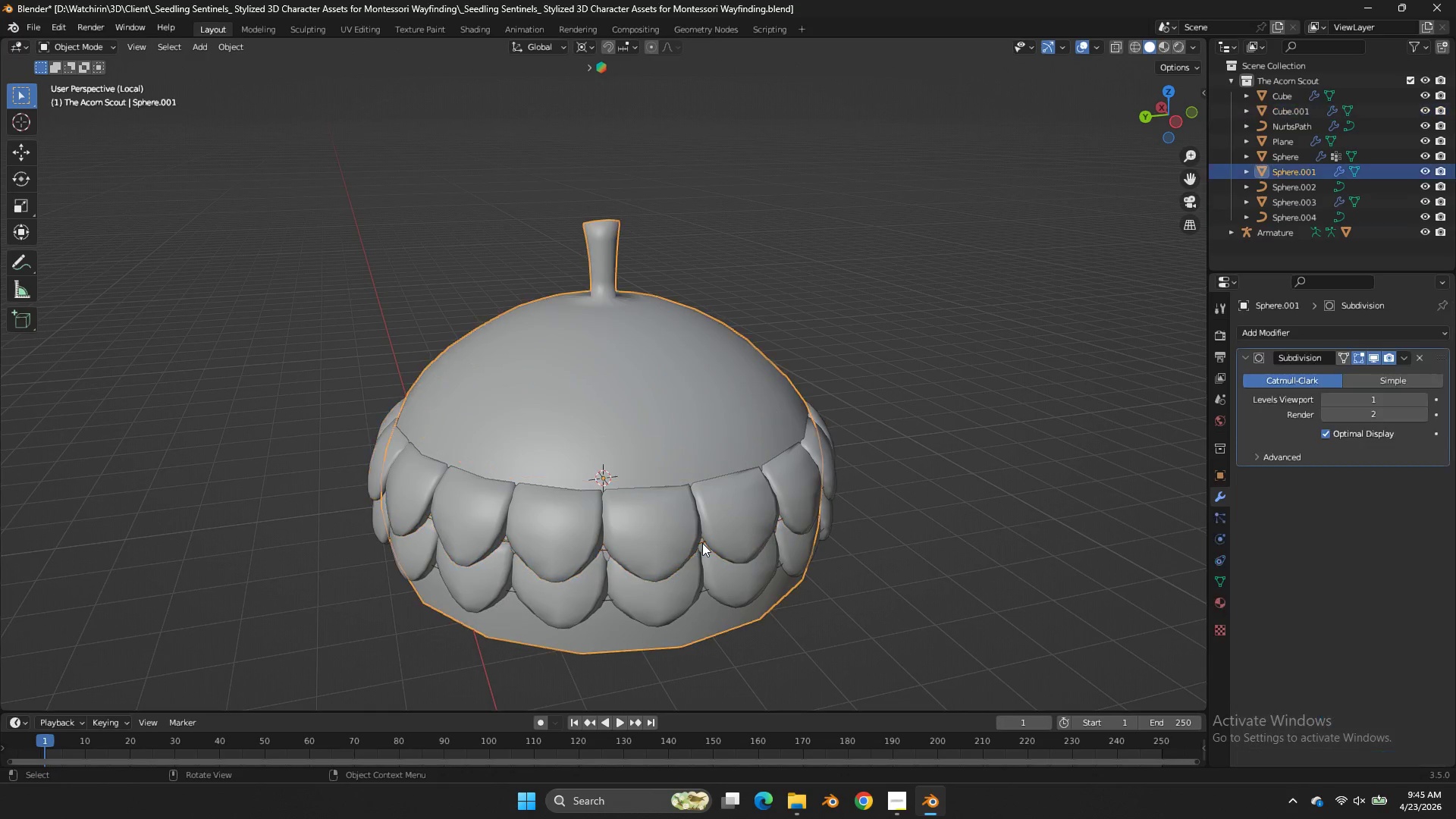 
triple_click([702, 543])
 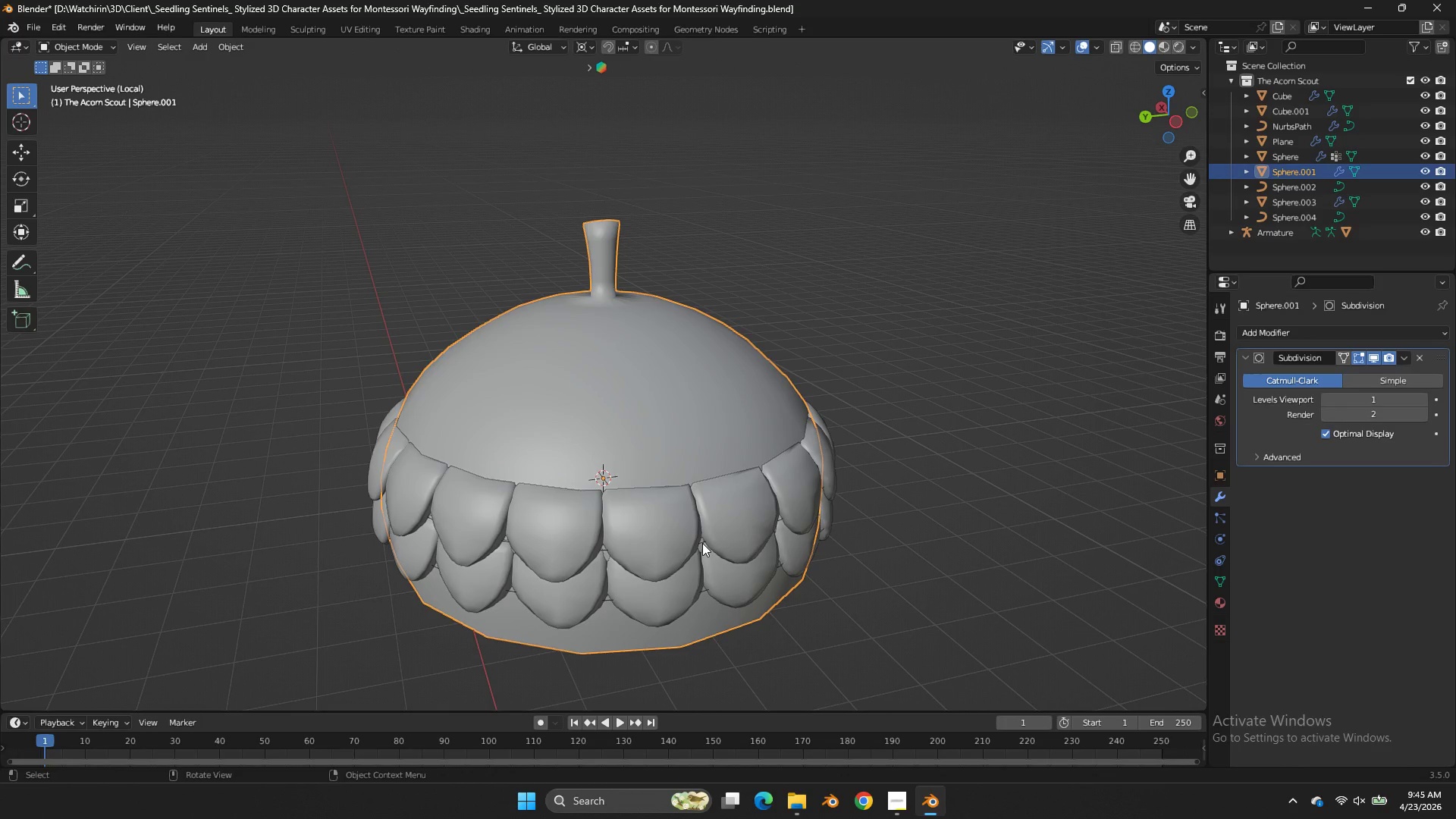 
triple_click([702, 543])
 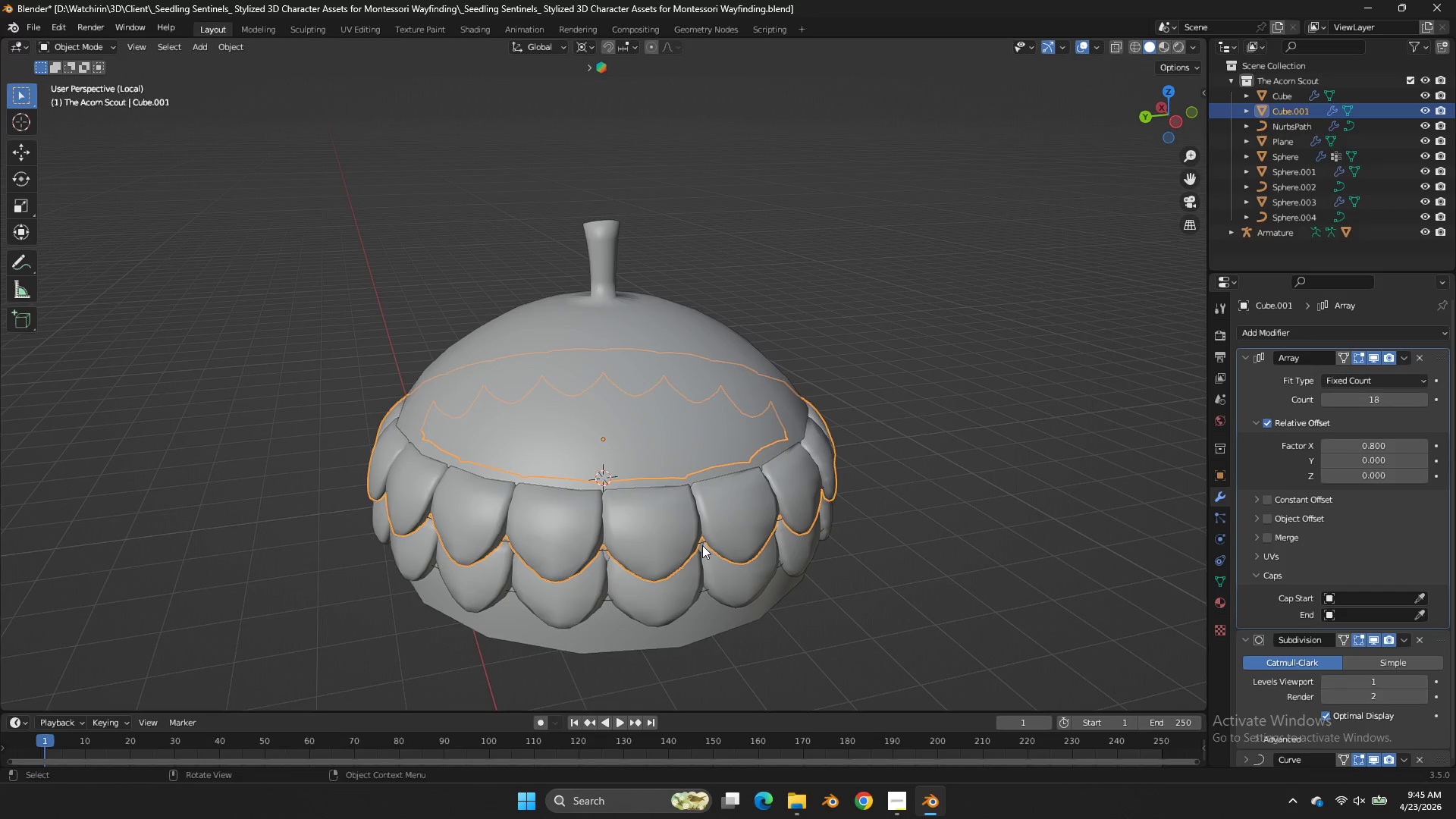 
triple_click([702, 543])
 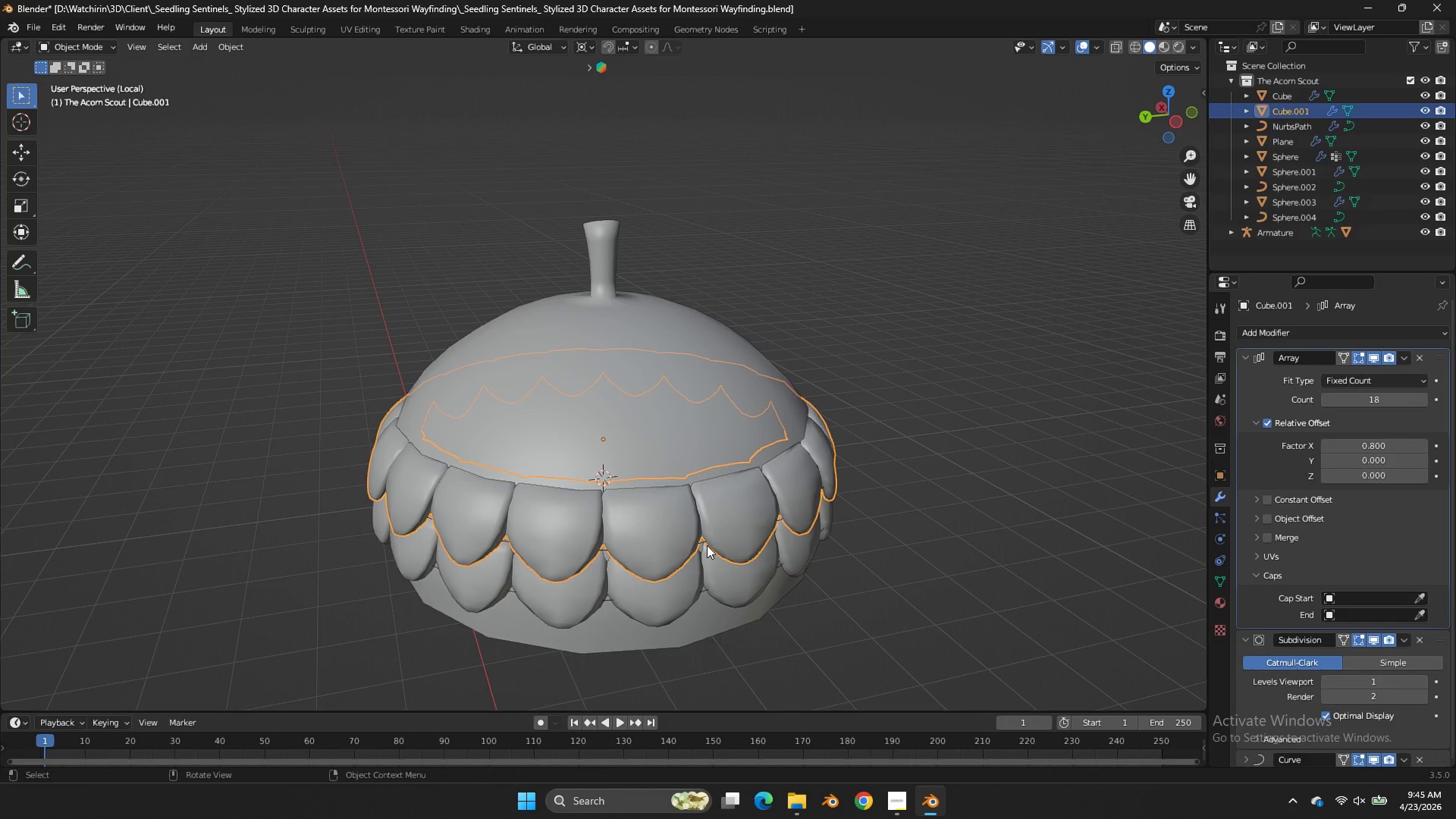 
double_click([702, 545])
 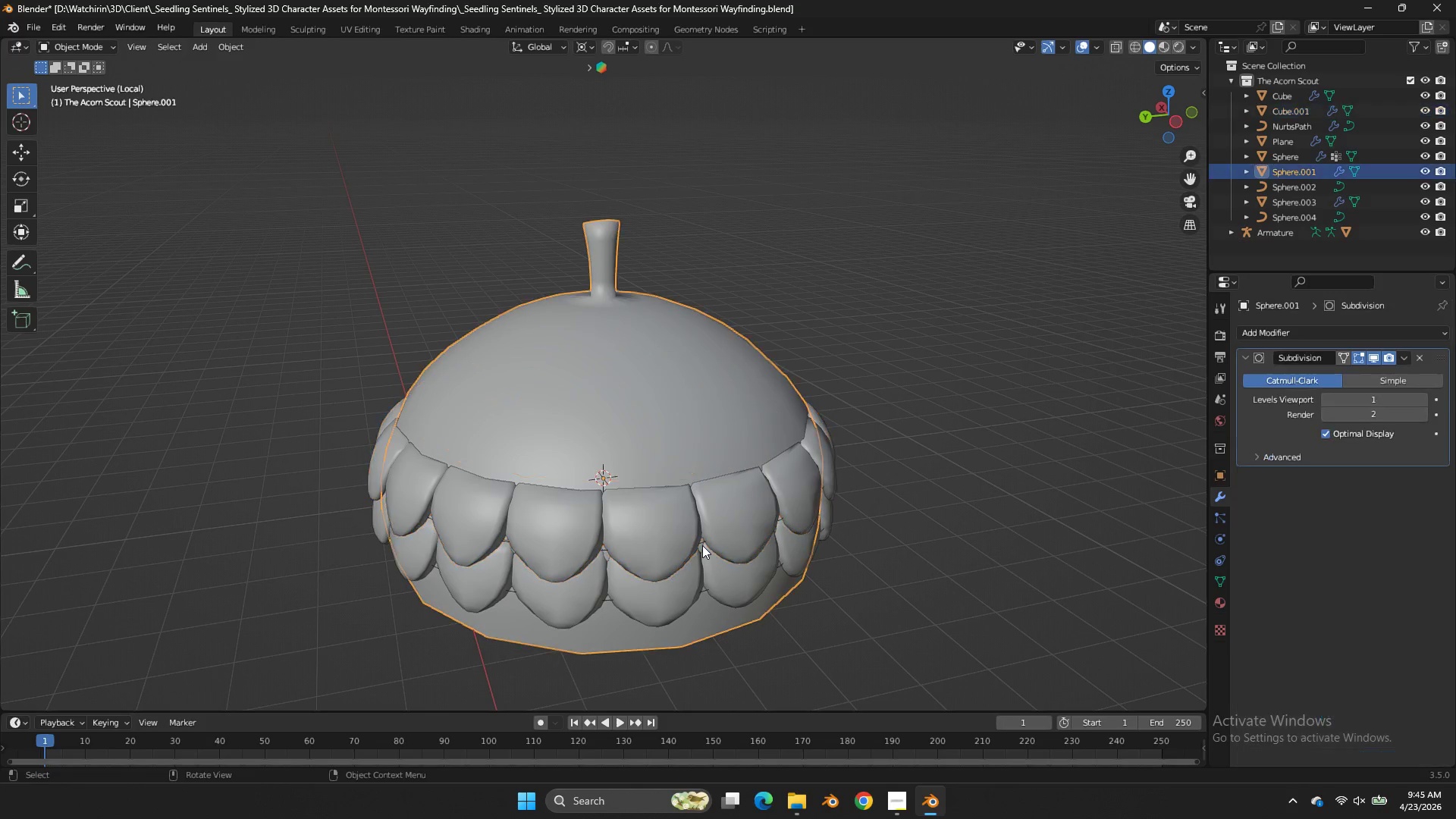 
triple_click([702, 545])
 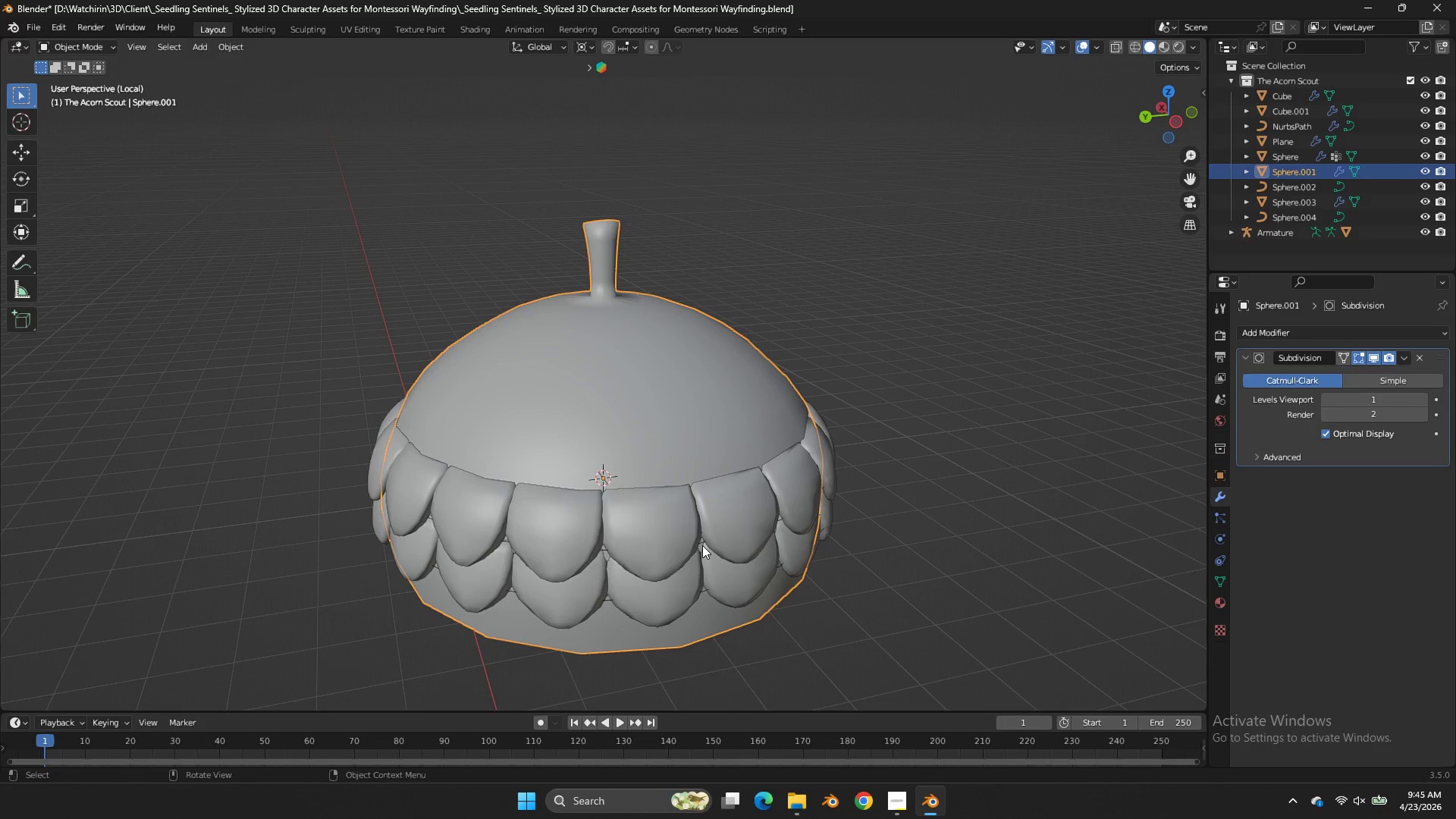 
triple_click([702, 545])
 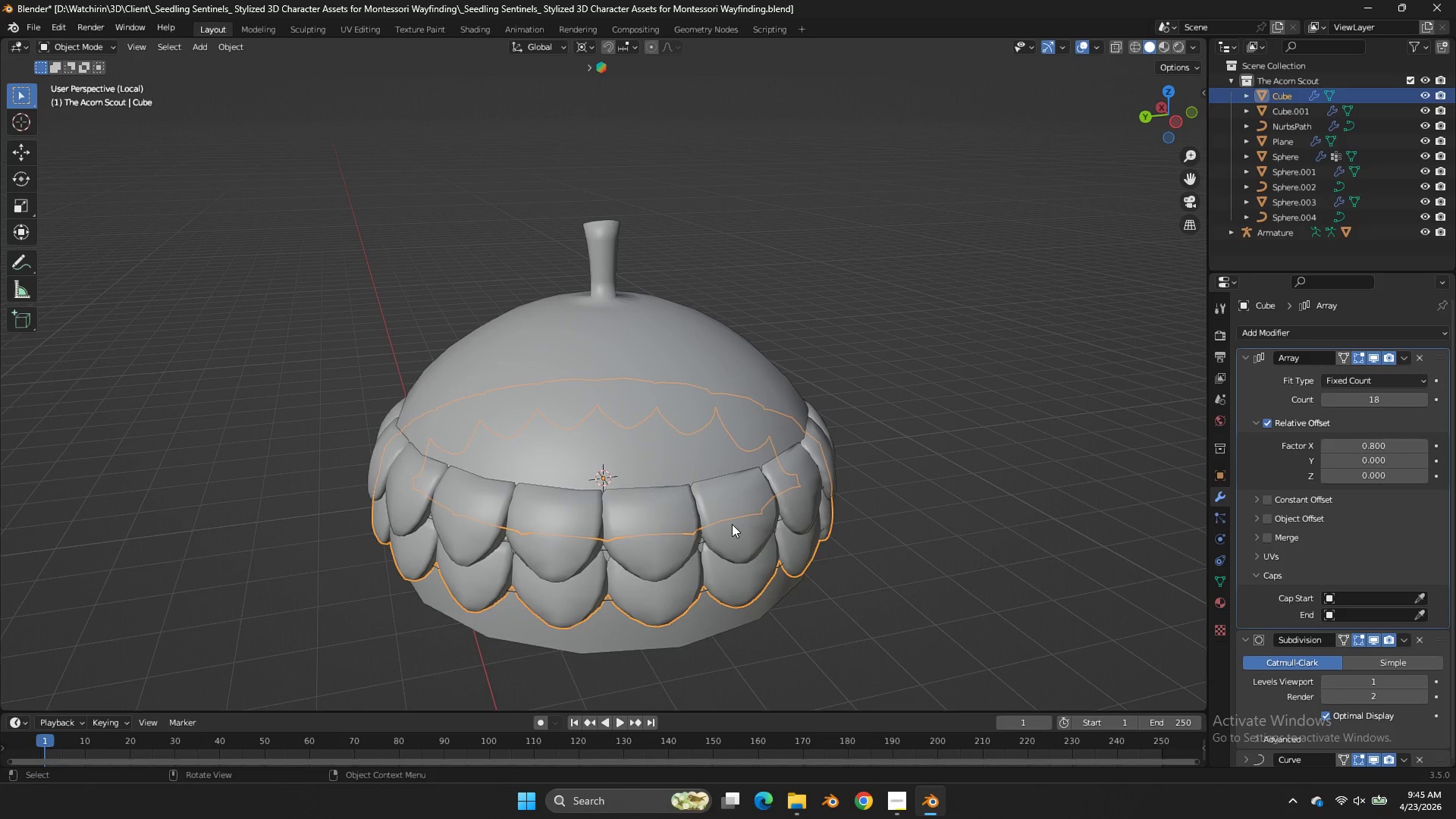 
left_click([732, 524])
 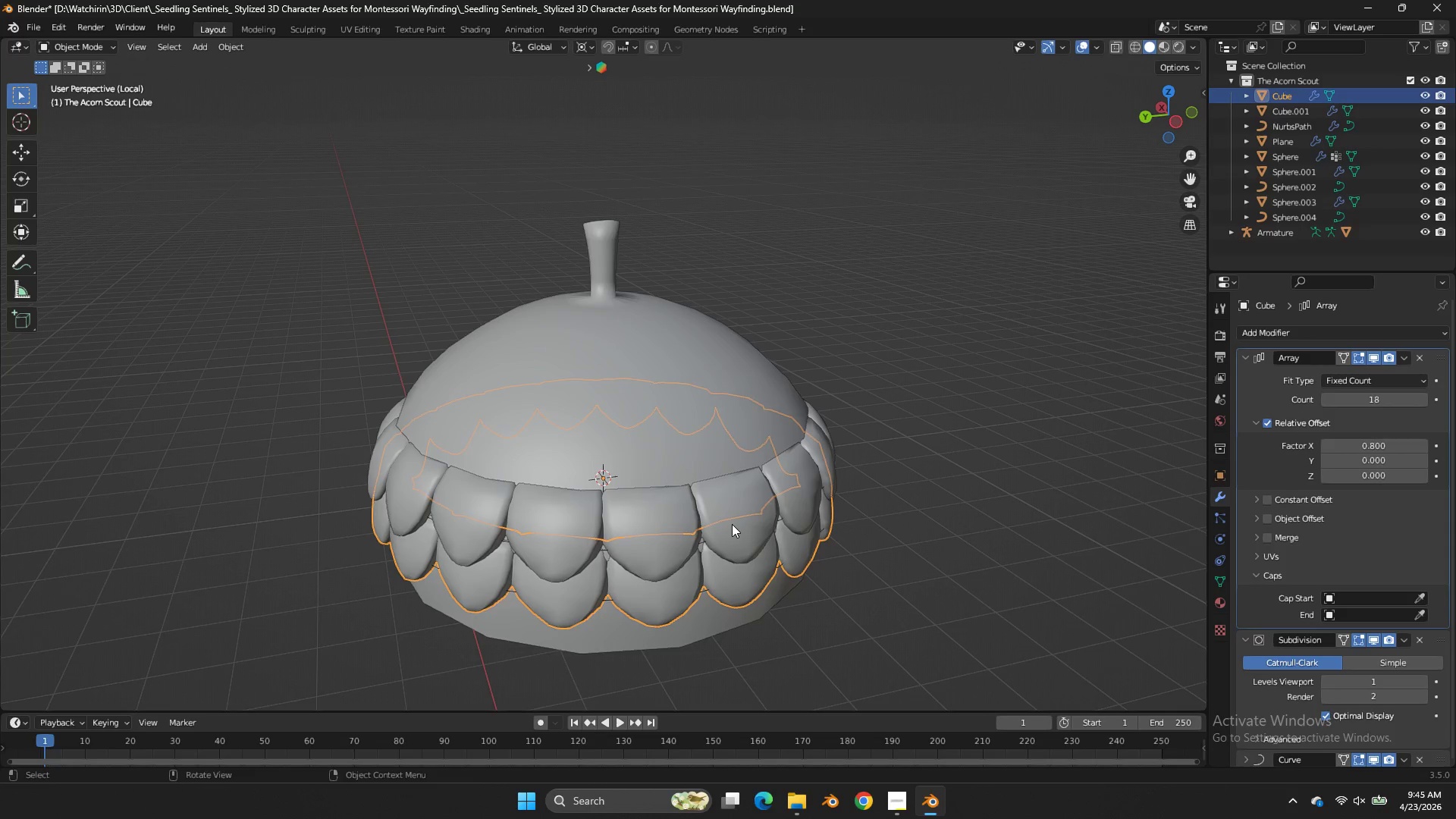 
right_click([732, 524])
 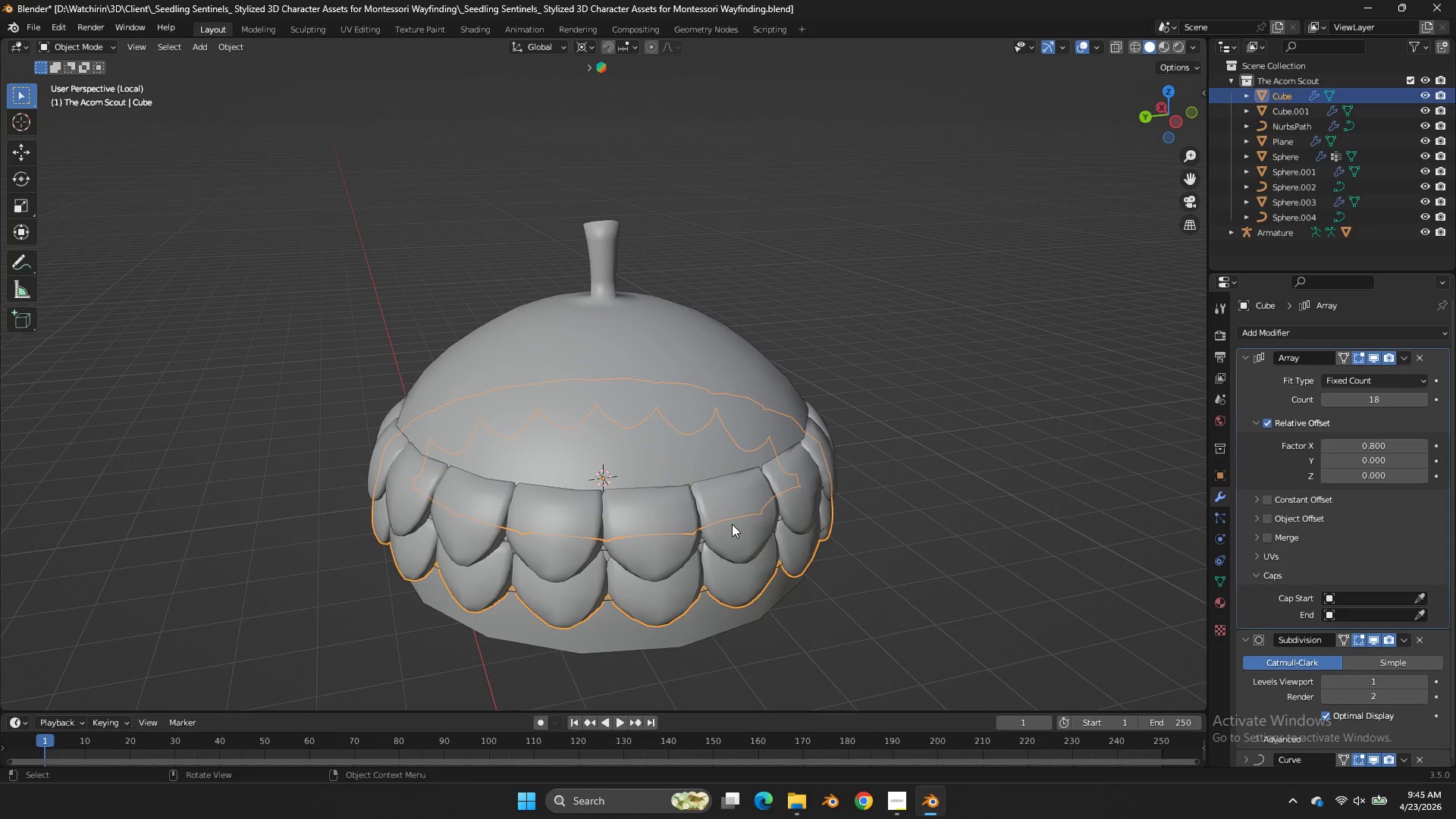 
left_click([732, 524])
 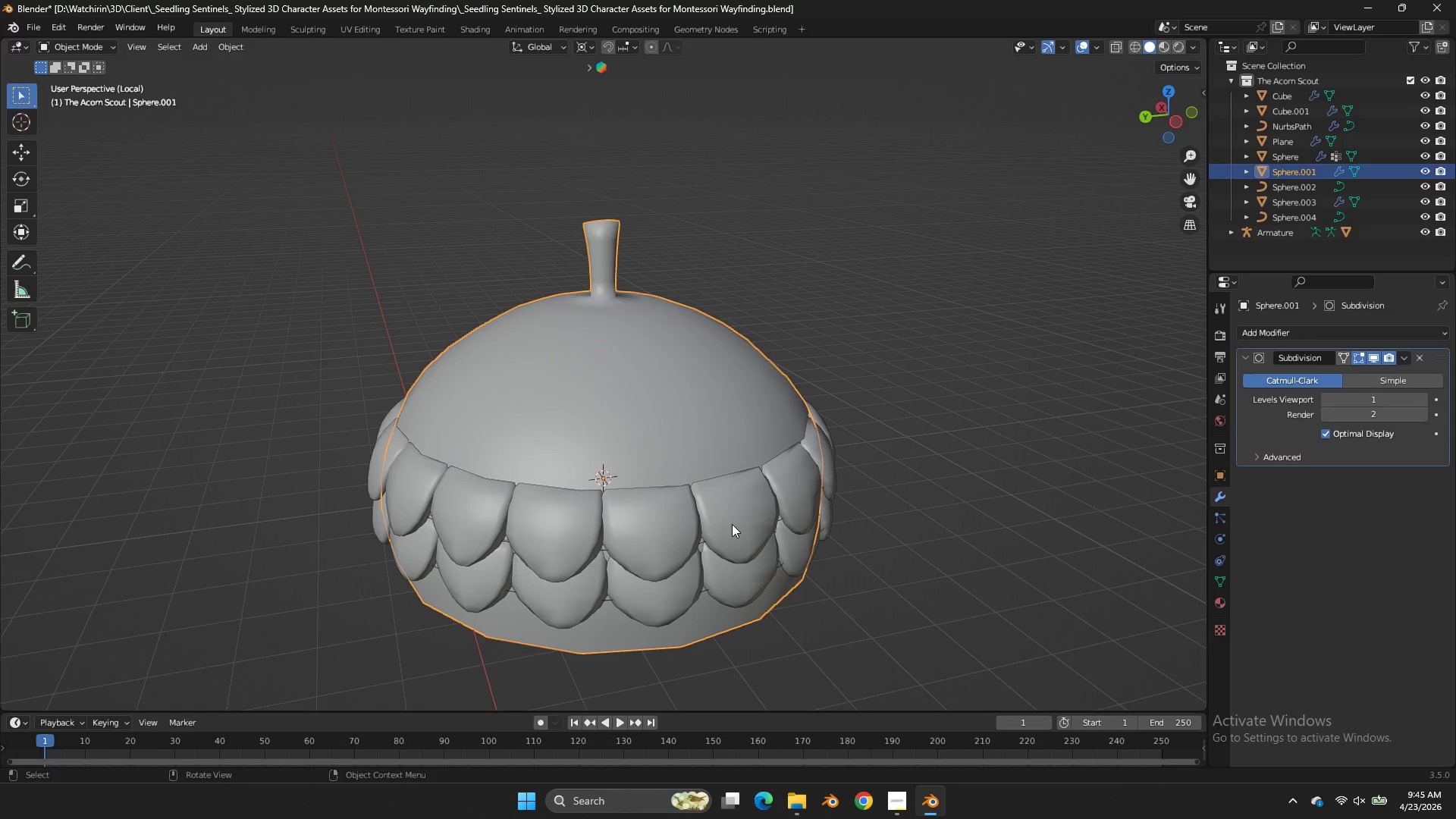 
double_click([732, 524])
 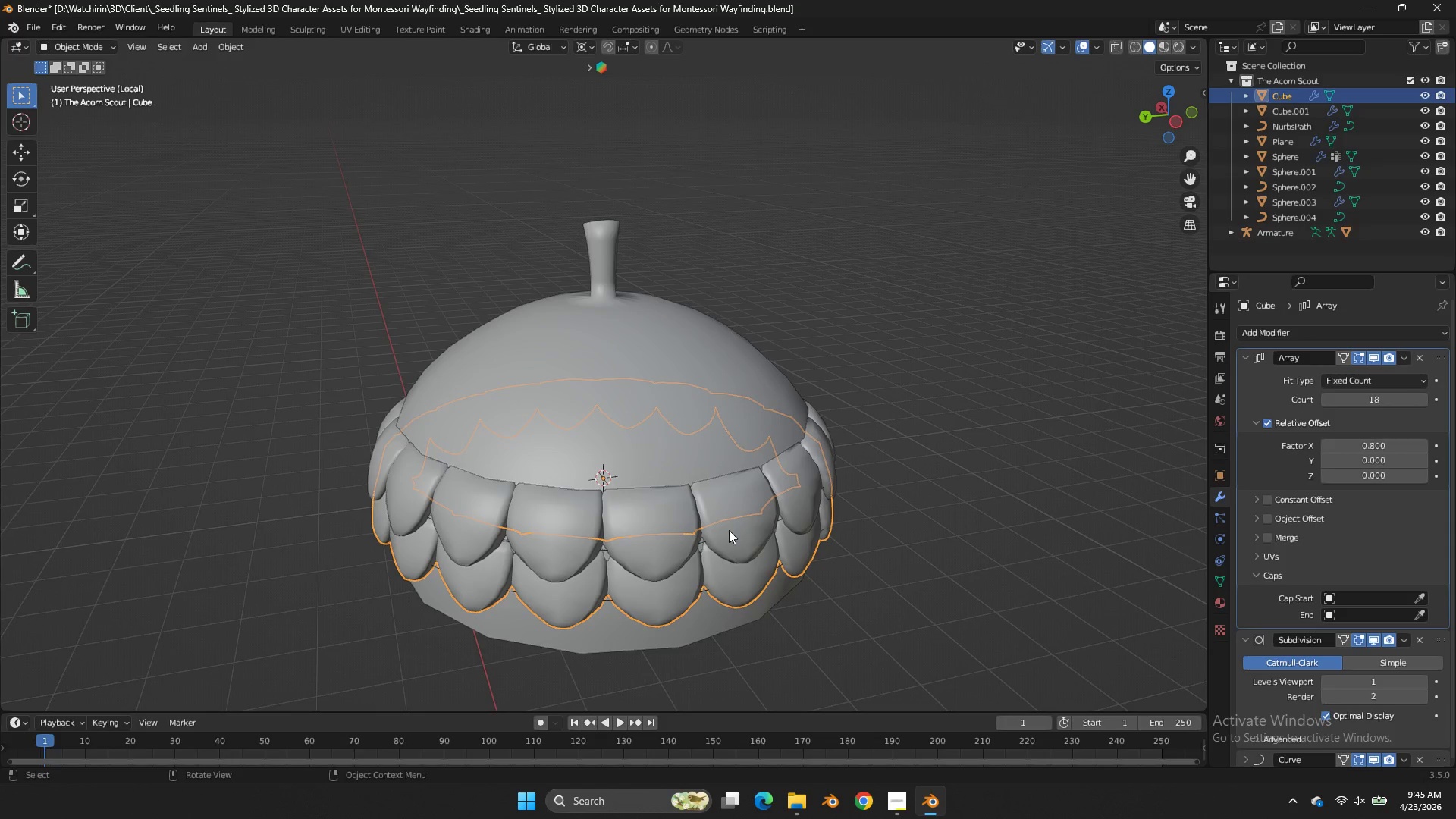 
left_click([698, 549])
 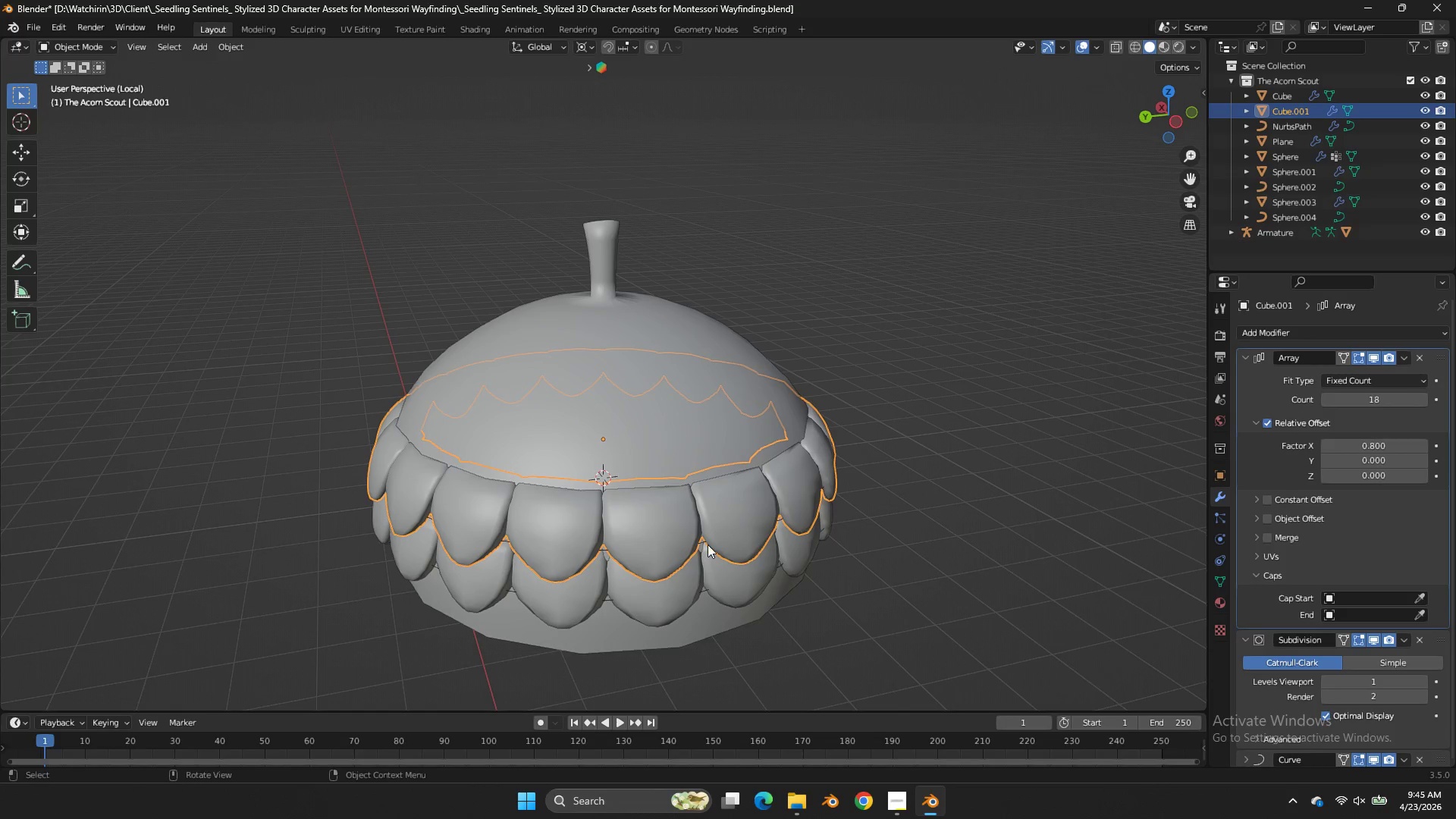 
left_click([708, 544])
 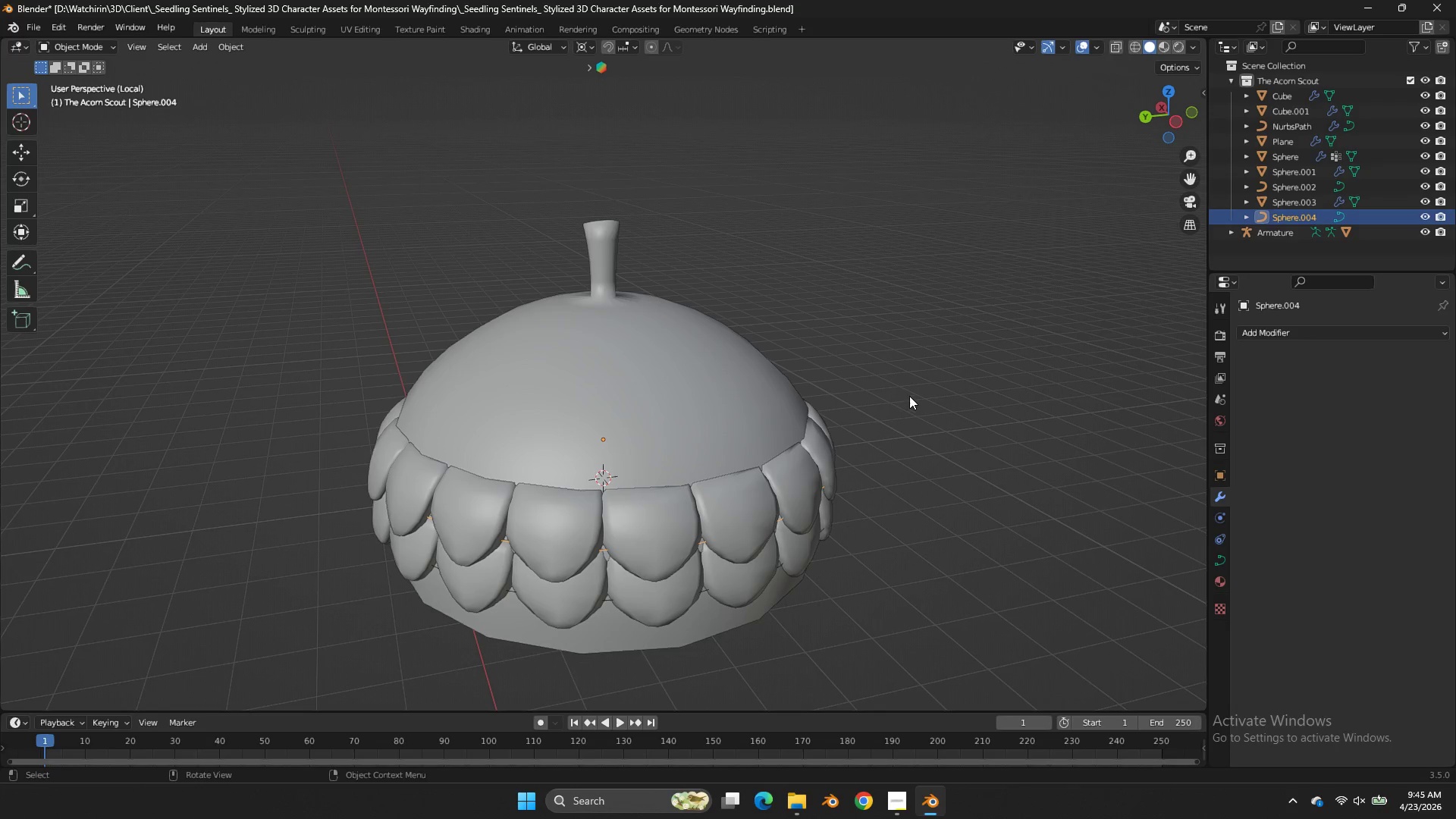 
type(rz)
 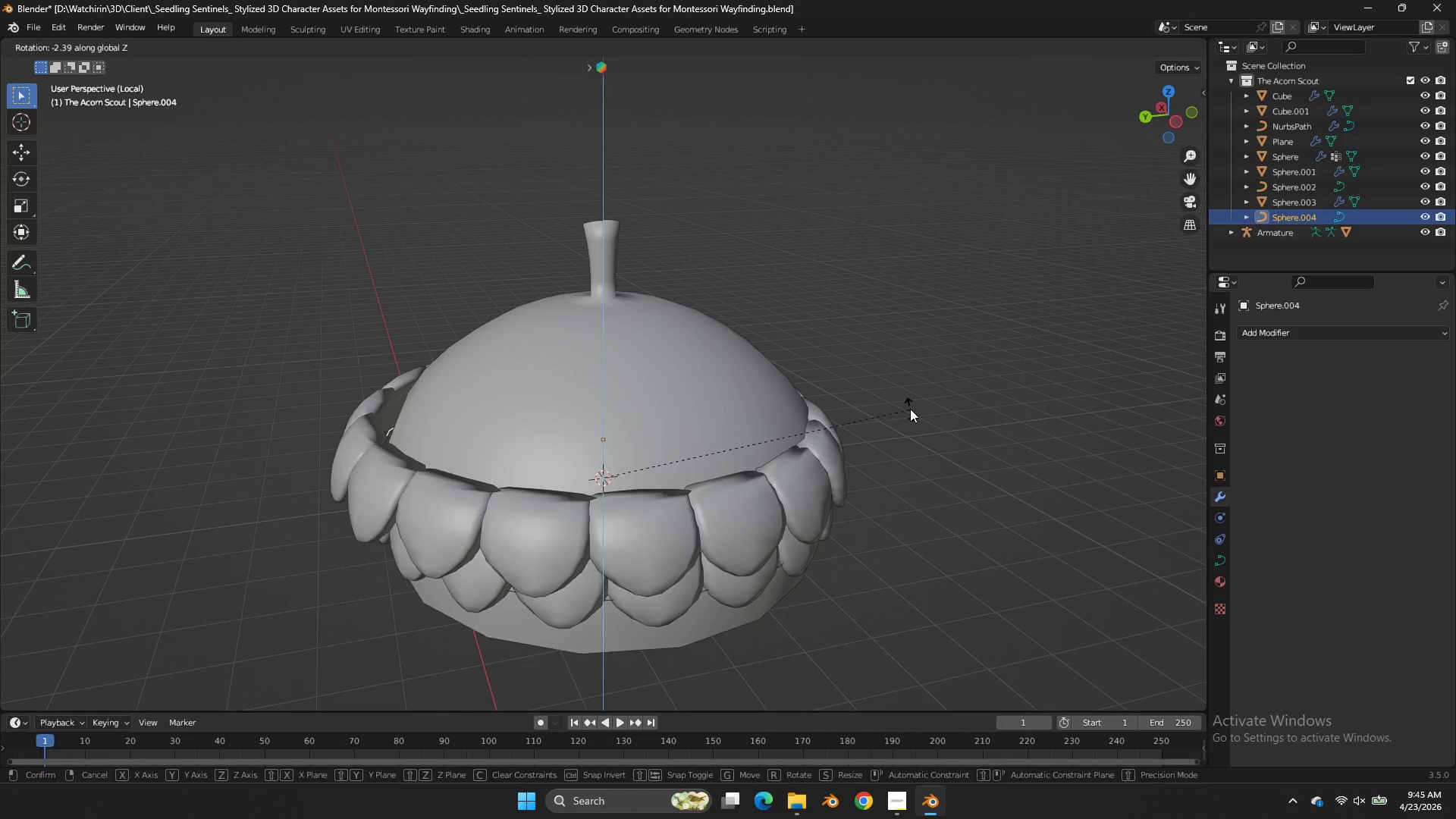 
right_click([911, 406])
 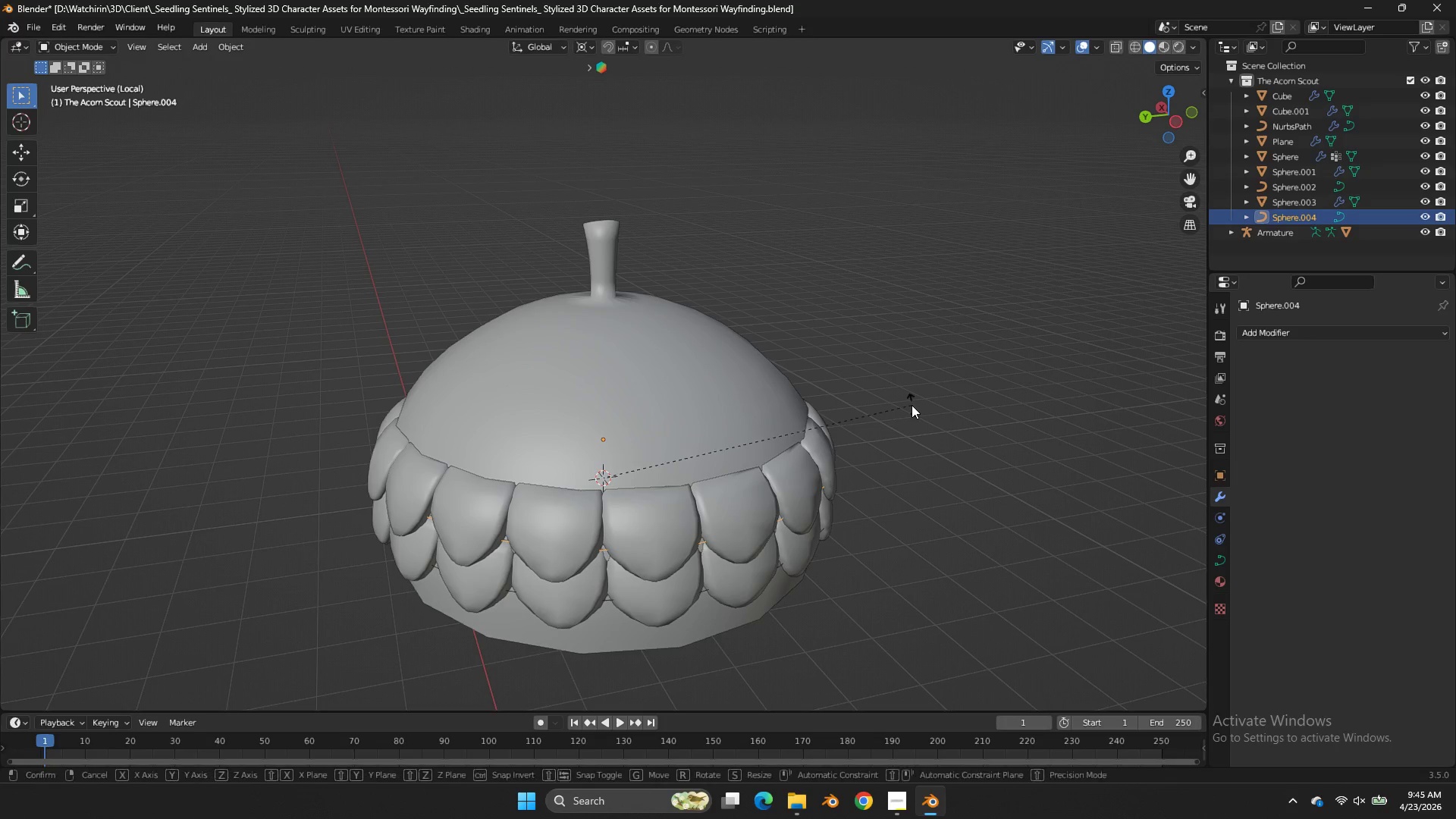 
type(rz)
 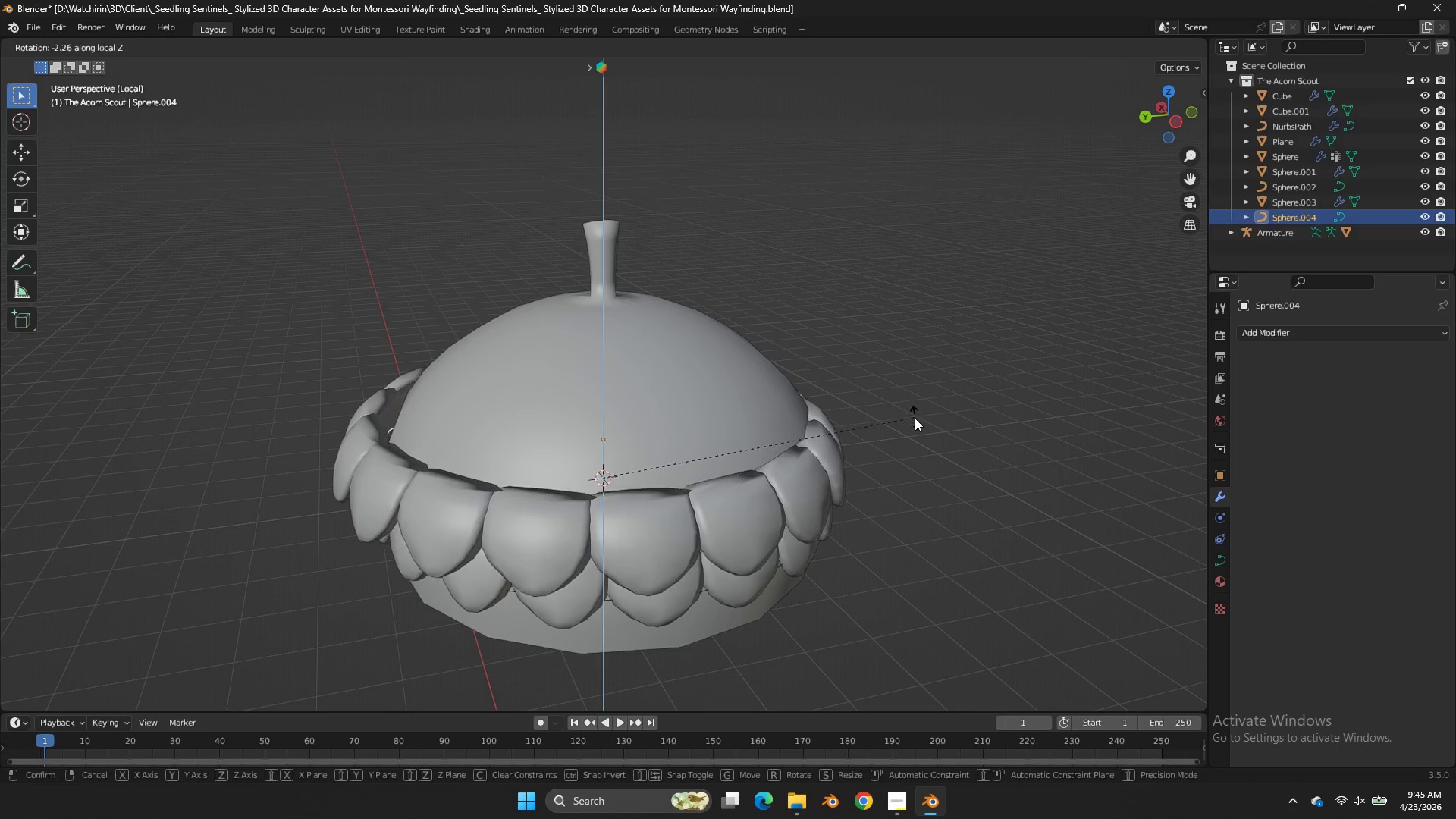 
key(Z)
 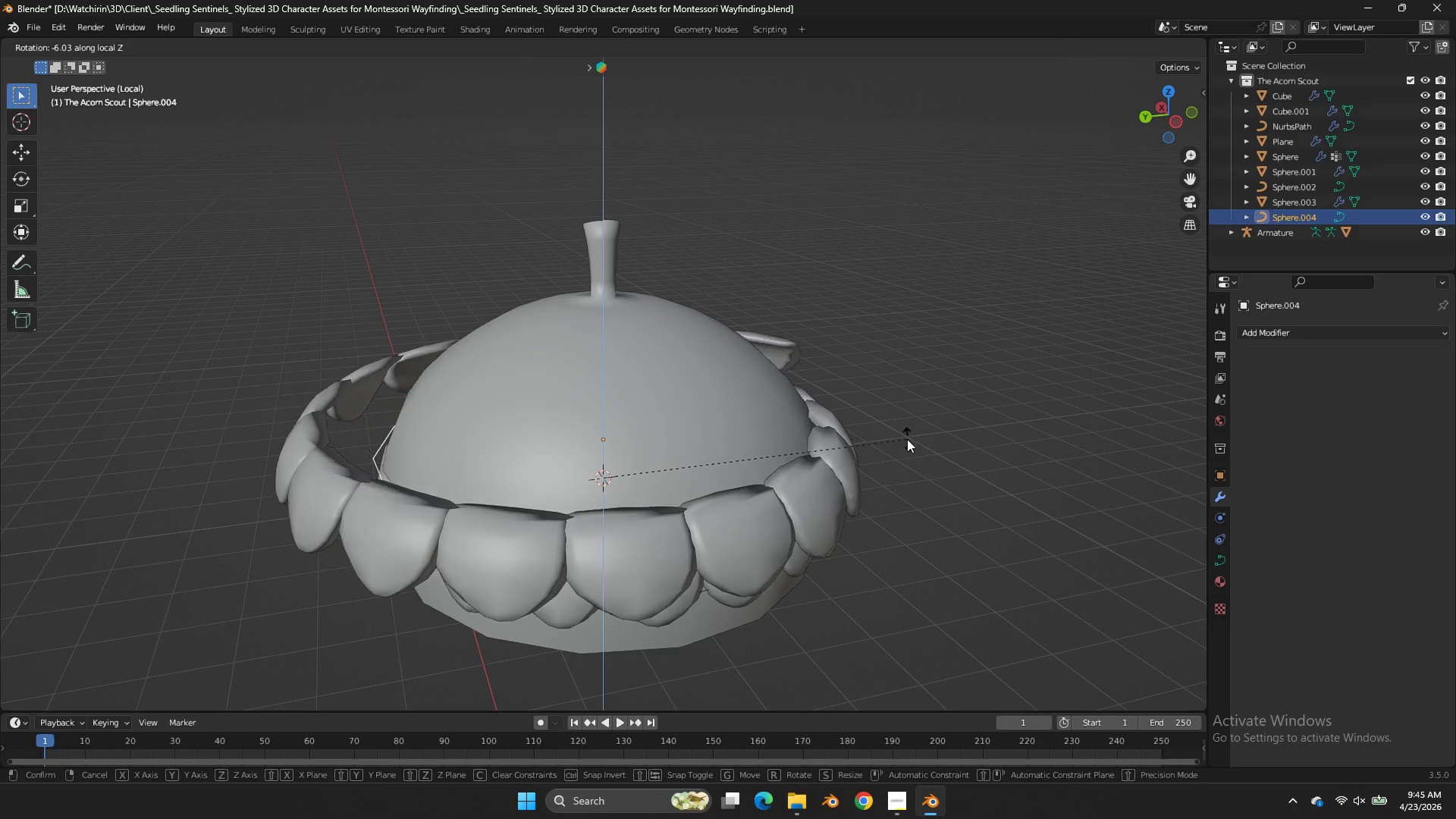 
right_click([907, 439])
 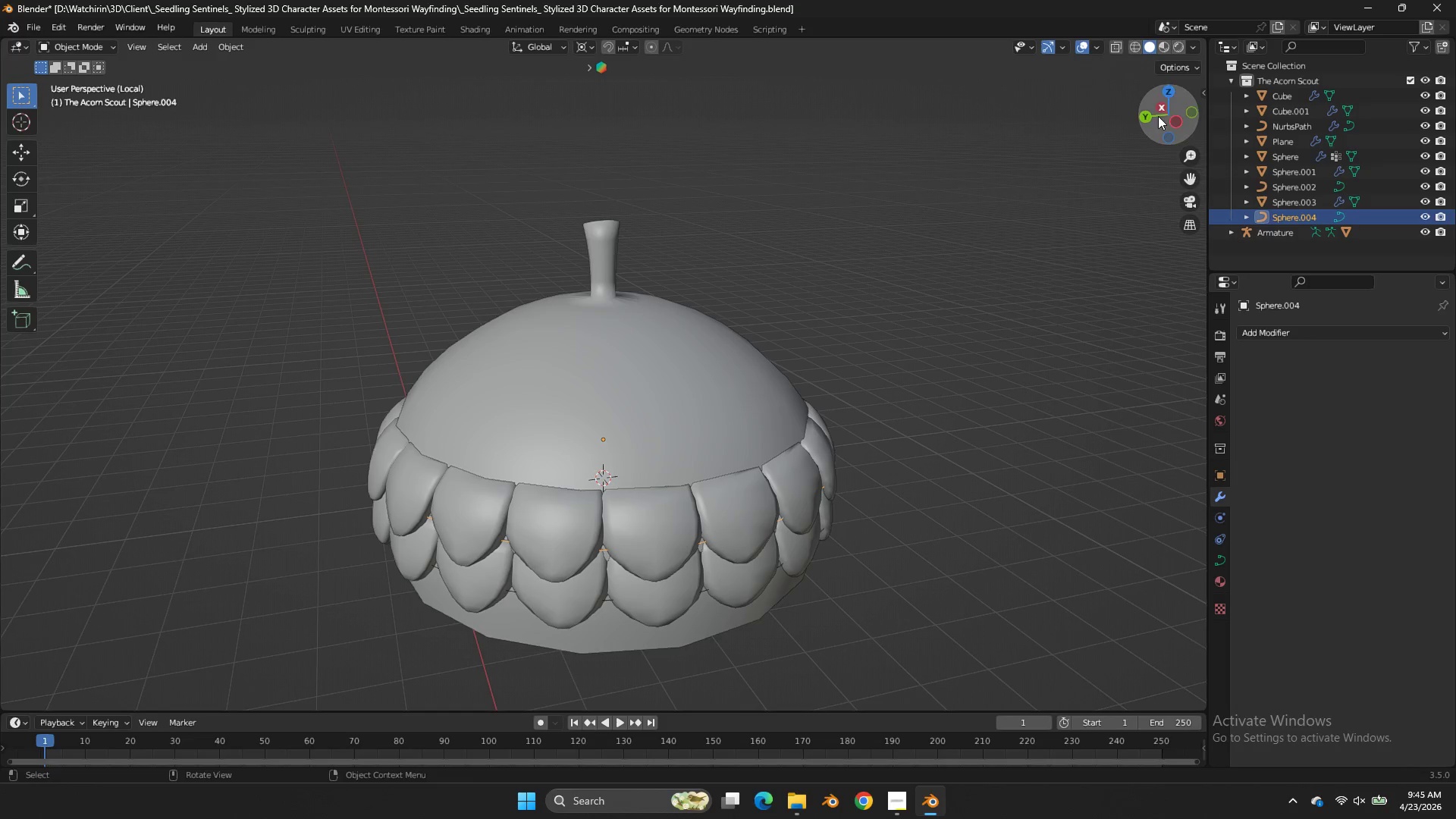 
left_click_drag(start_coordinate=[1159, 116], to_coordinate=[108, 105])
 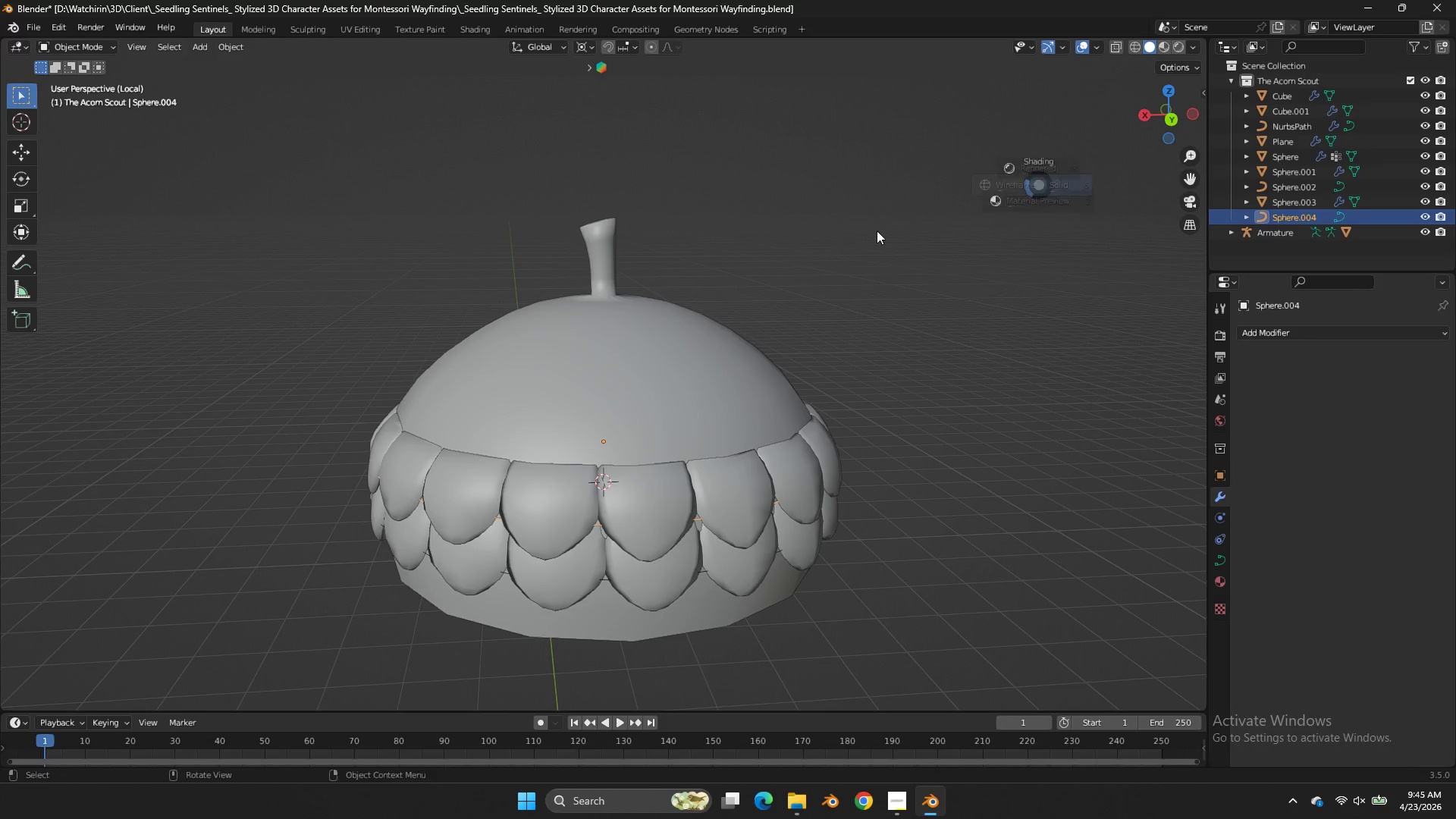 
type(zrzz)
 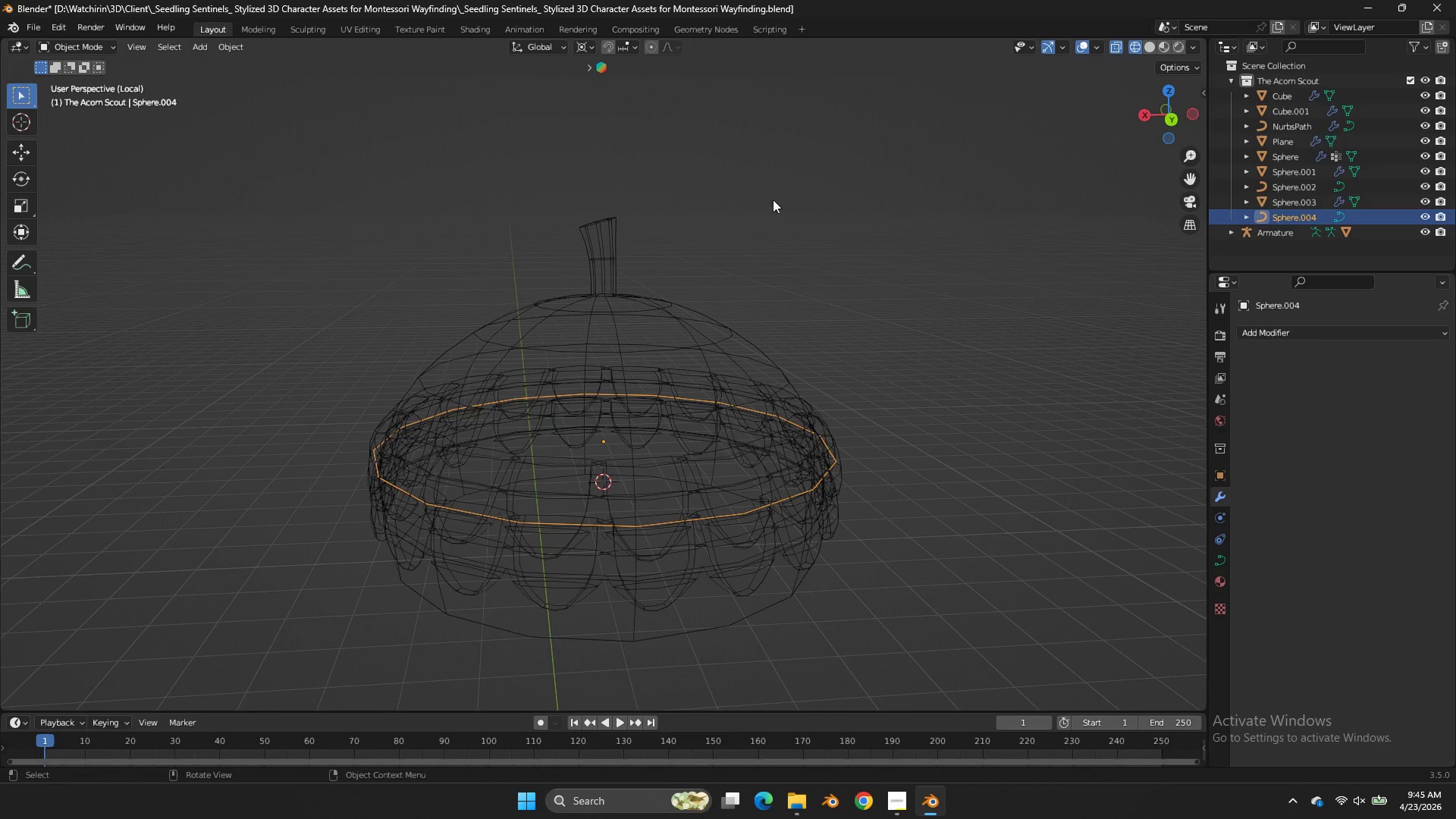 
key(Tab)
type(zrz)
 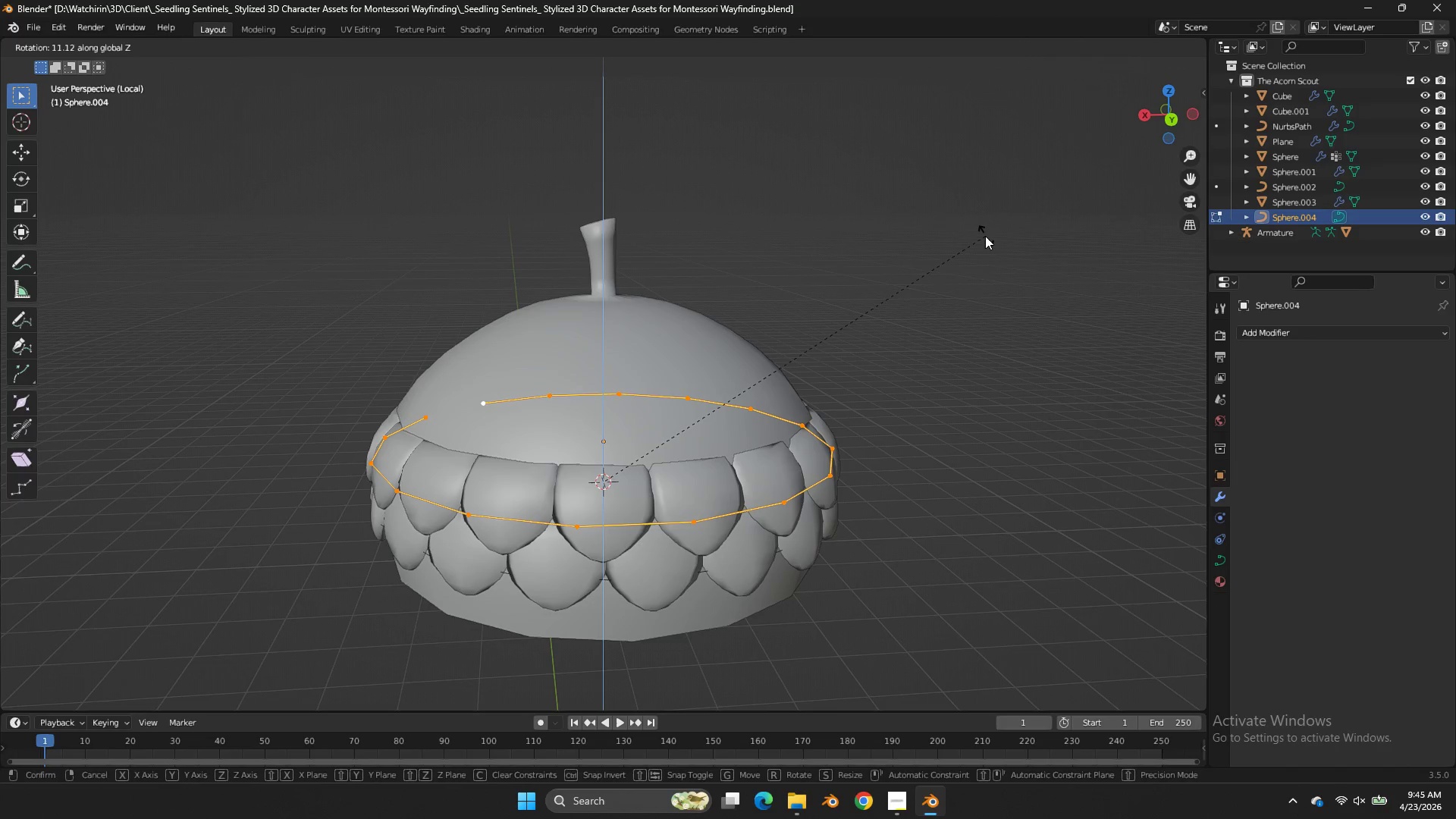 
left_click([974, 236])
 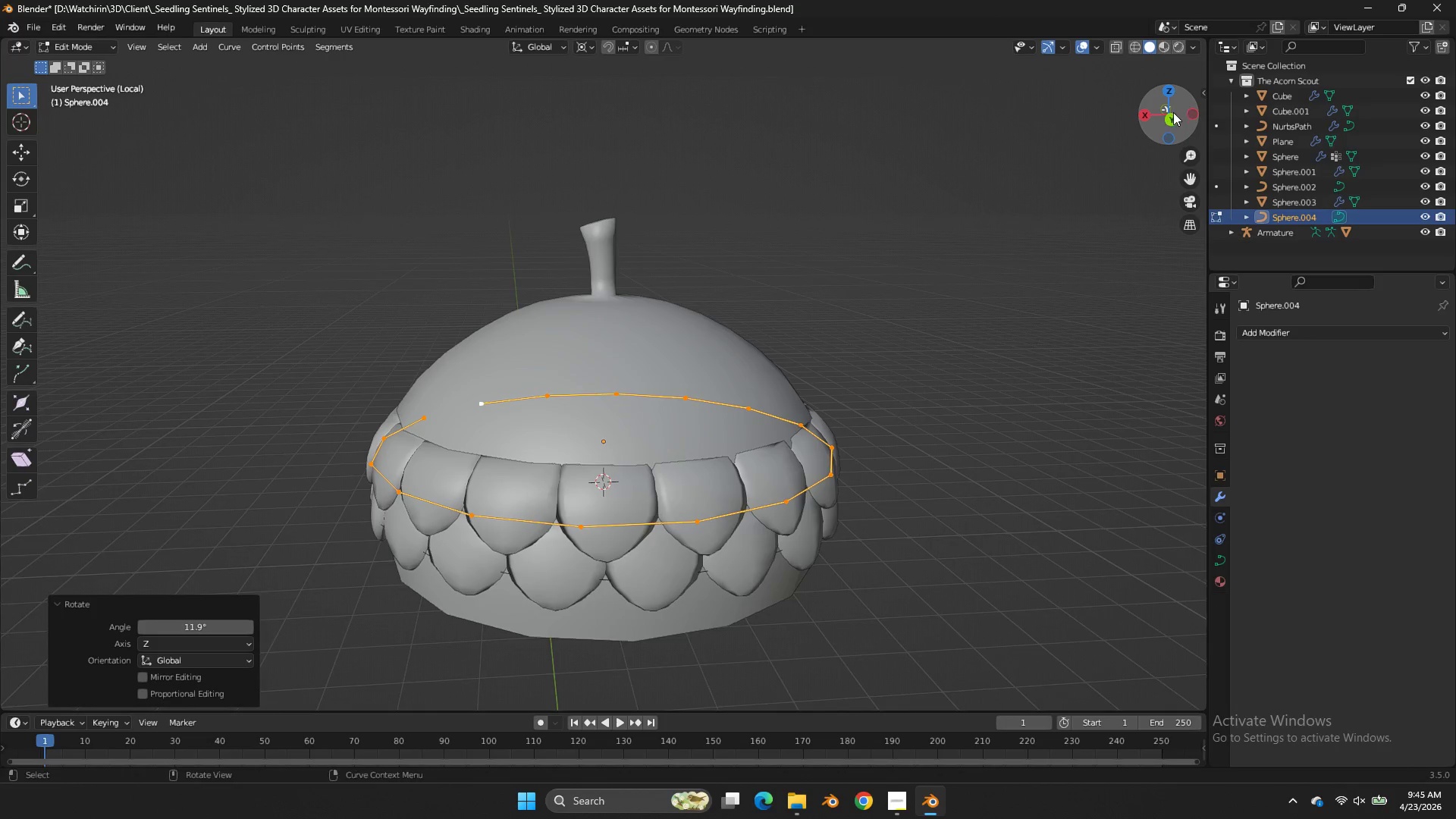 
left_click_drag(start_coordinate=[1174, 112], to_coordinate=[218, 82])
 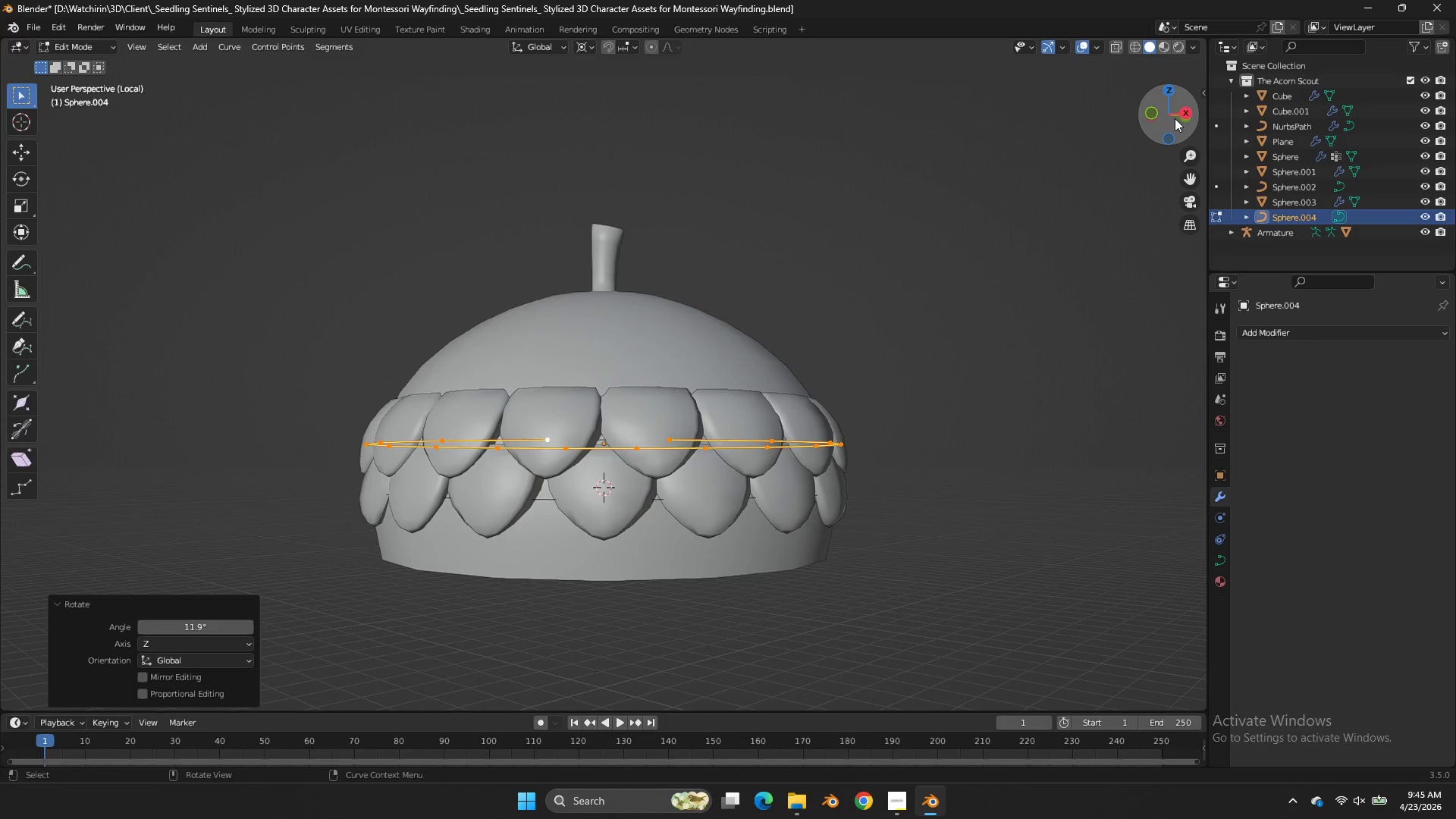 
left_click_drag(start_coordinate=[1175, 118], to_coordinate=[1081, 146])
 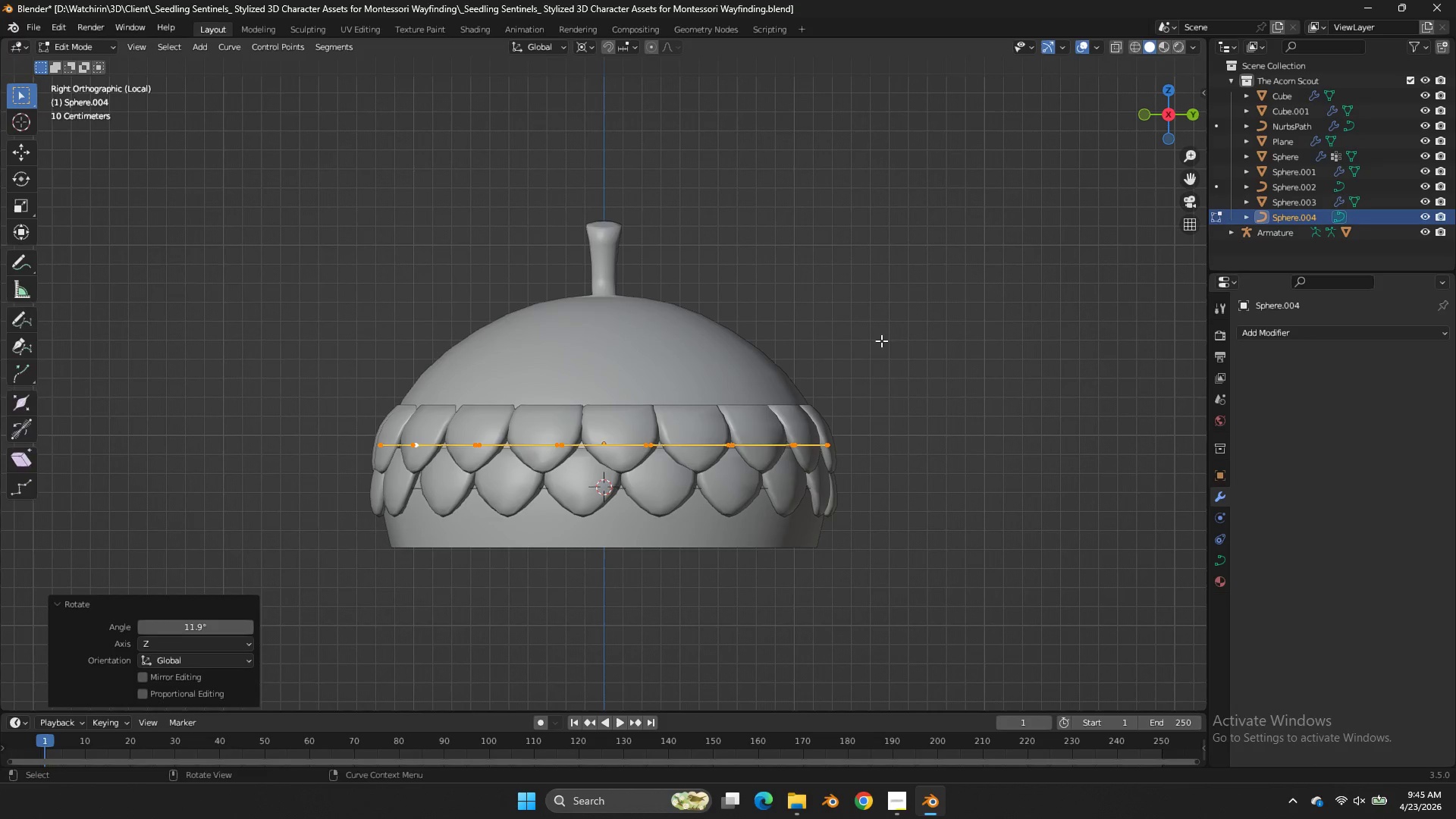 
left_click([1171, 122])
 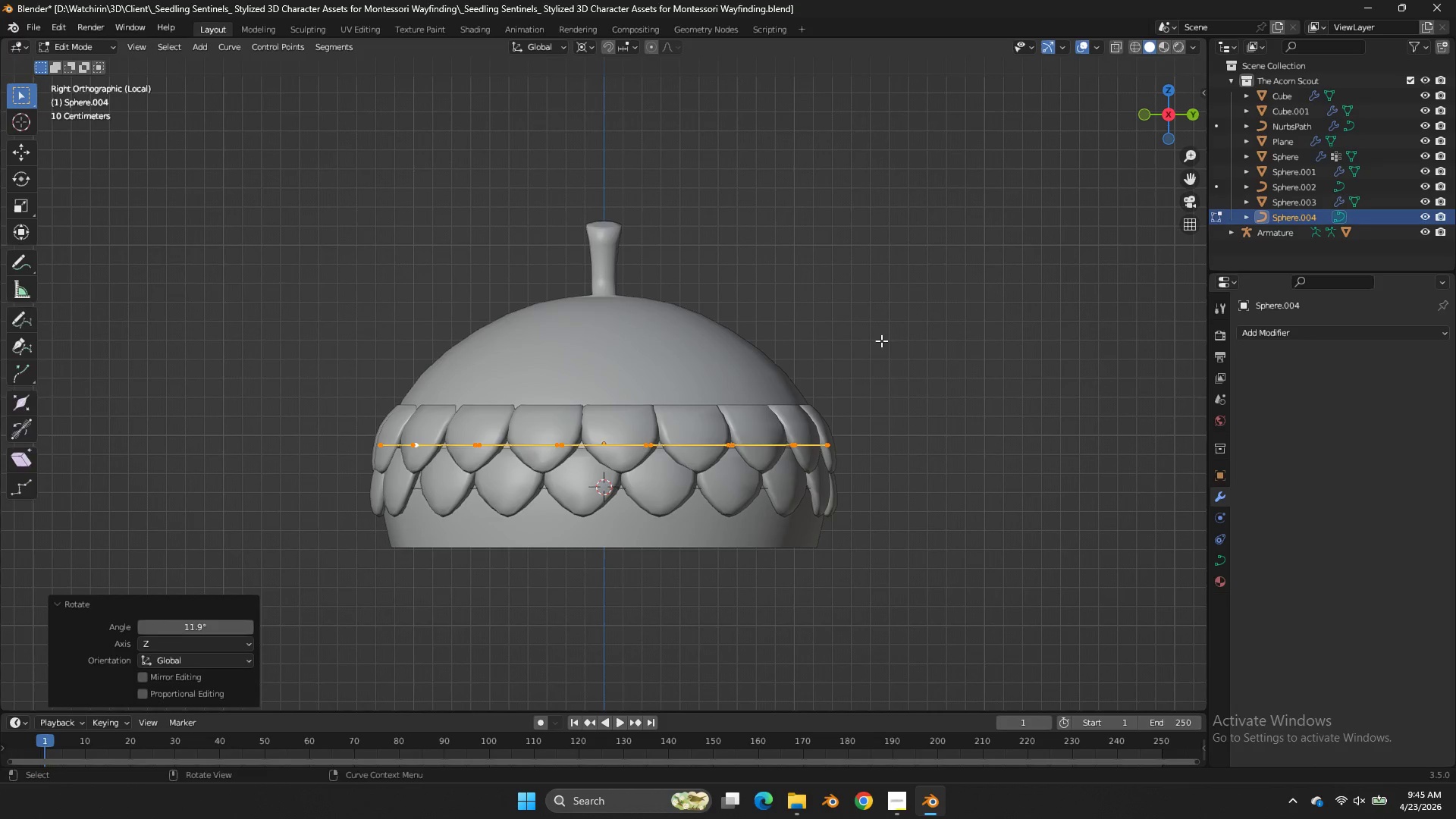 
key(Tab)
 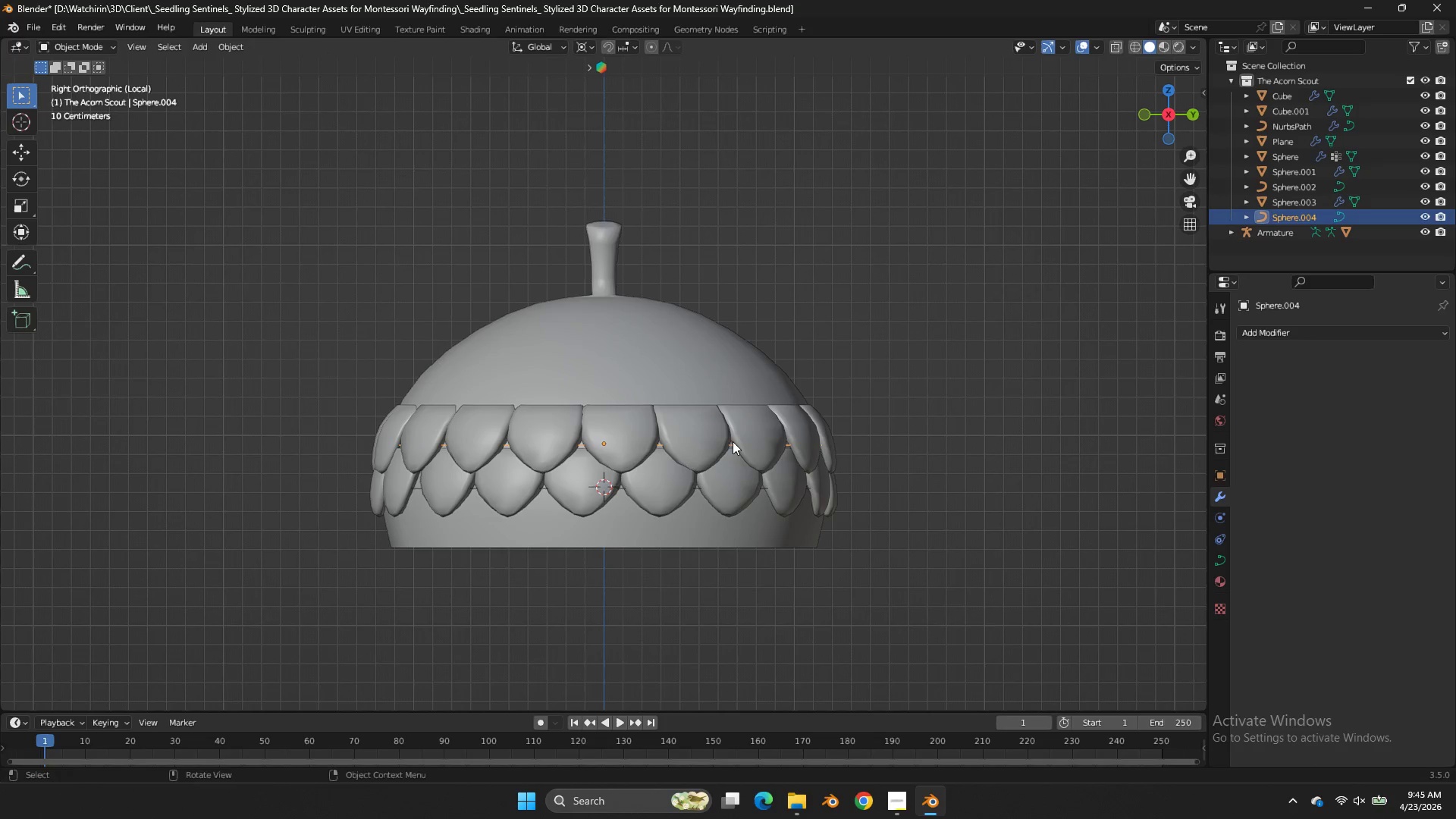 
hold_key(key=ShiftLeft, duration=0.56)
left_click([710, 434])
 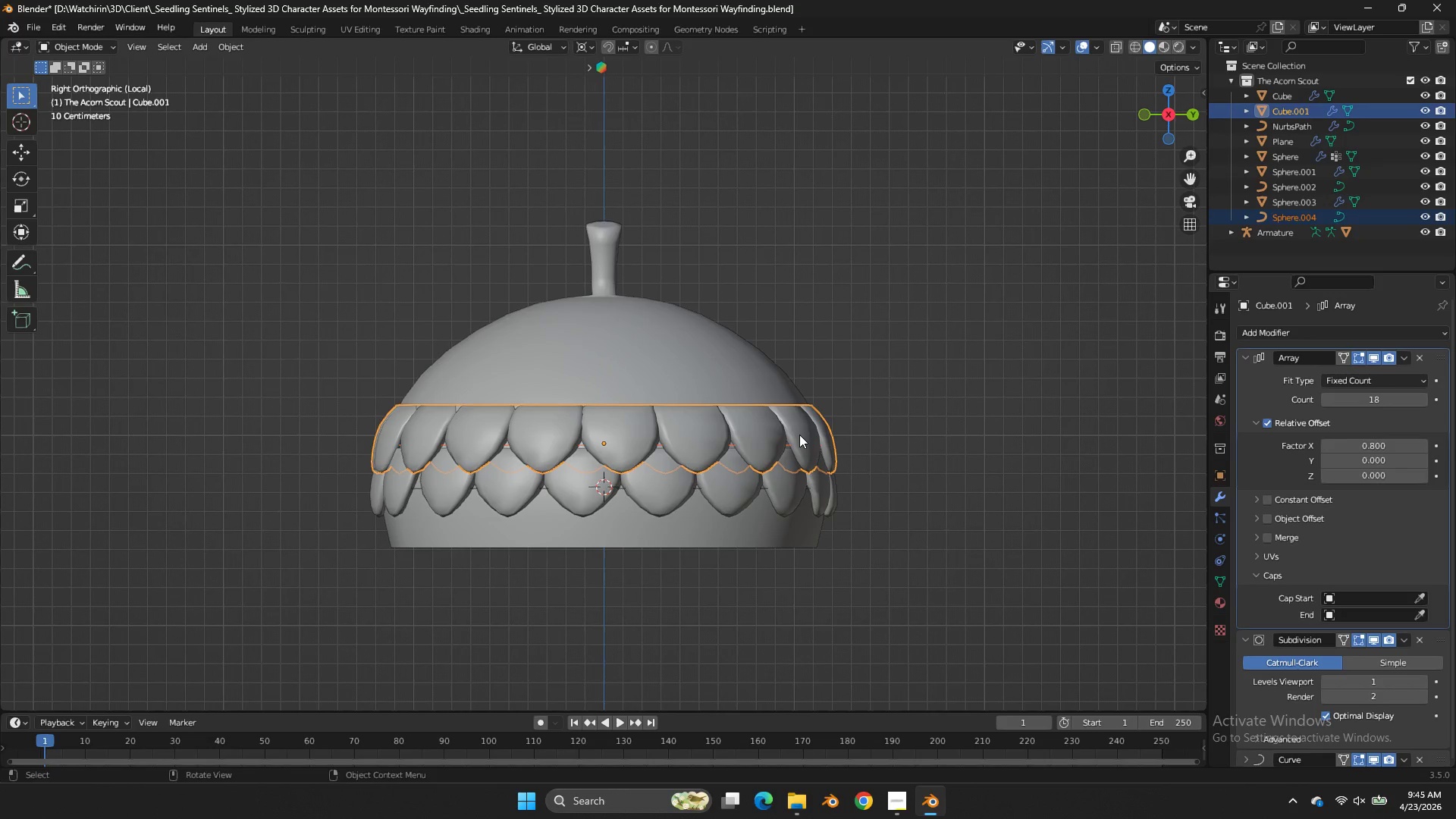 
type(fz)
 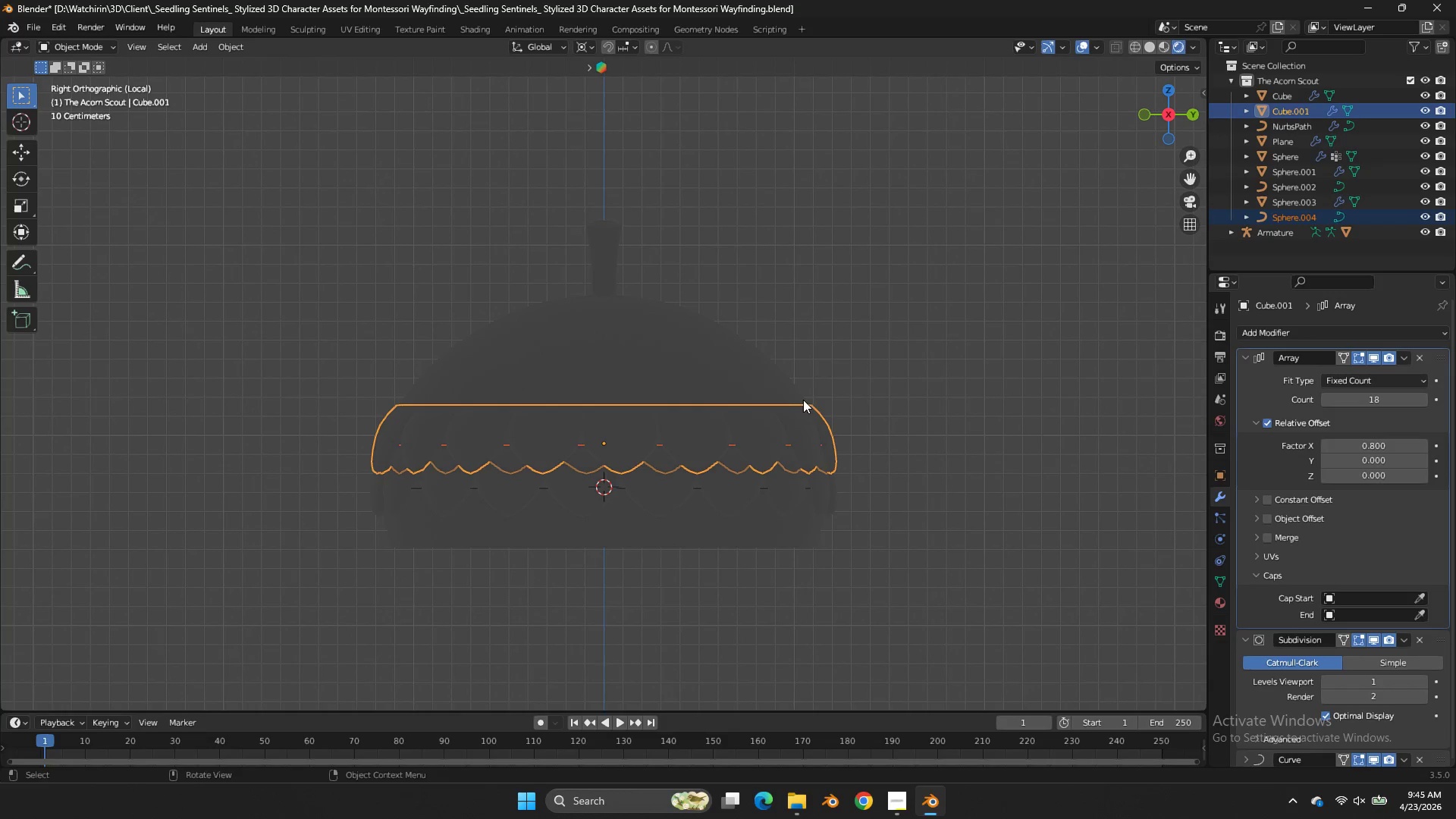 
key(Z)
 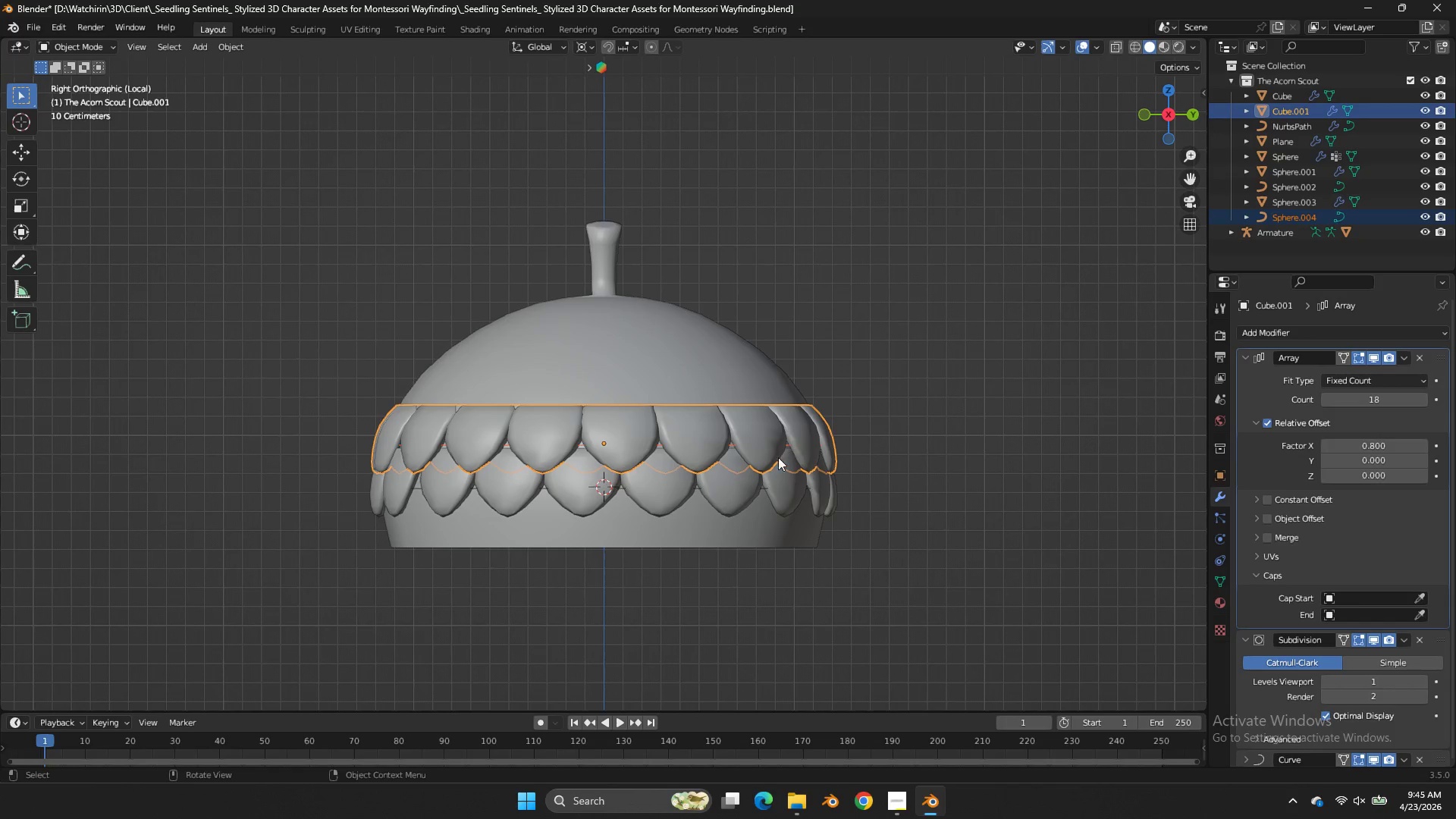 
left_click([771, 485])
 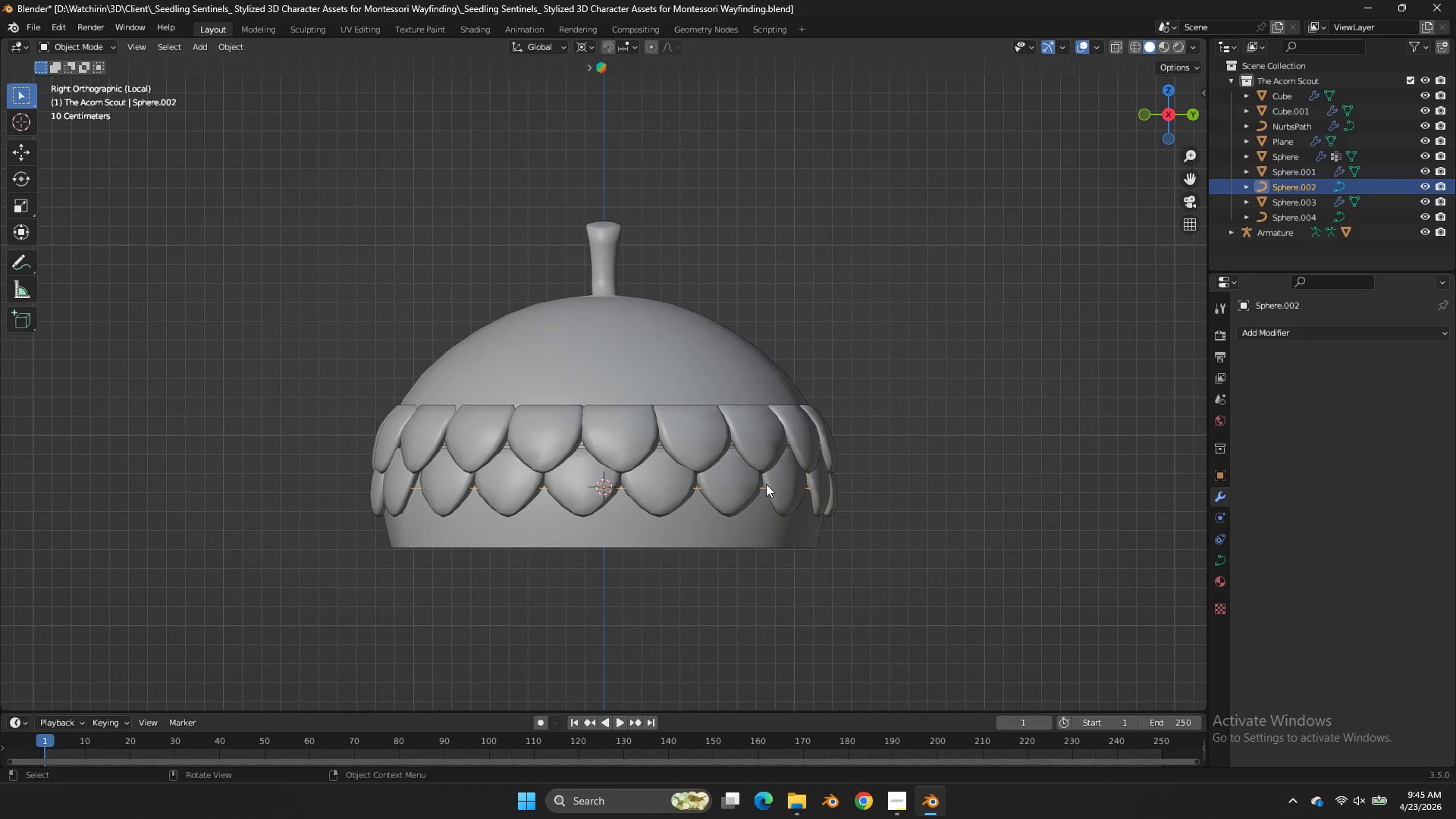 
hold_key(key=ShiftLeft, duration=0.34)
 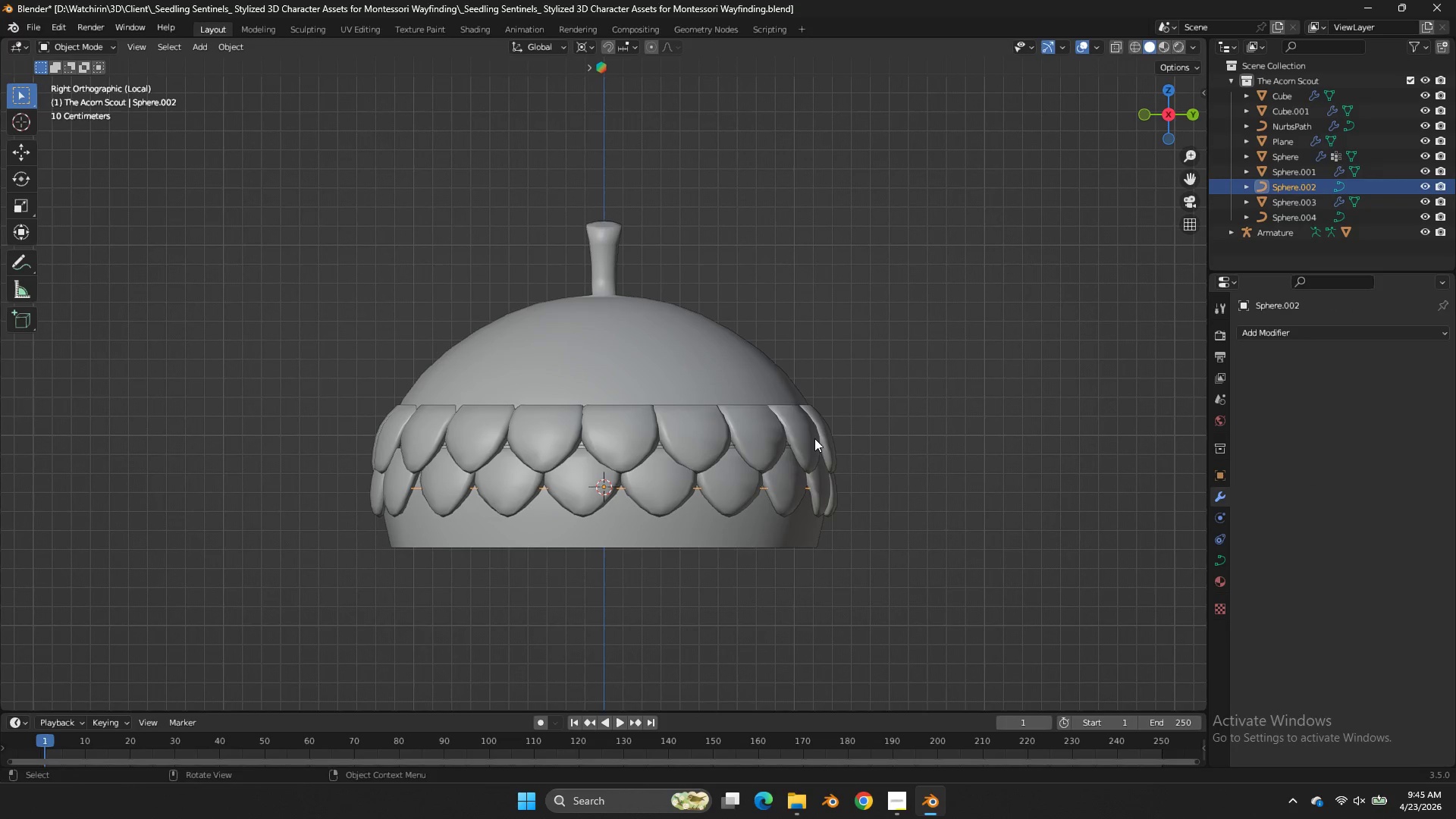 
type(sz)
 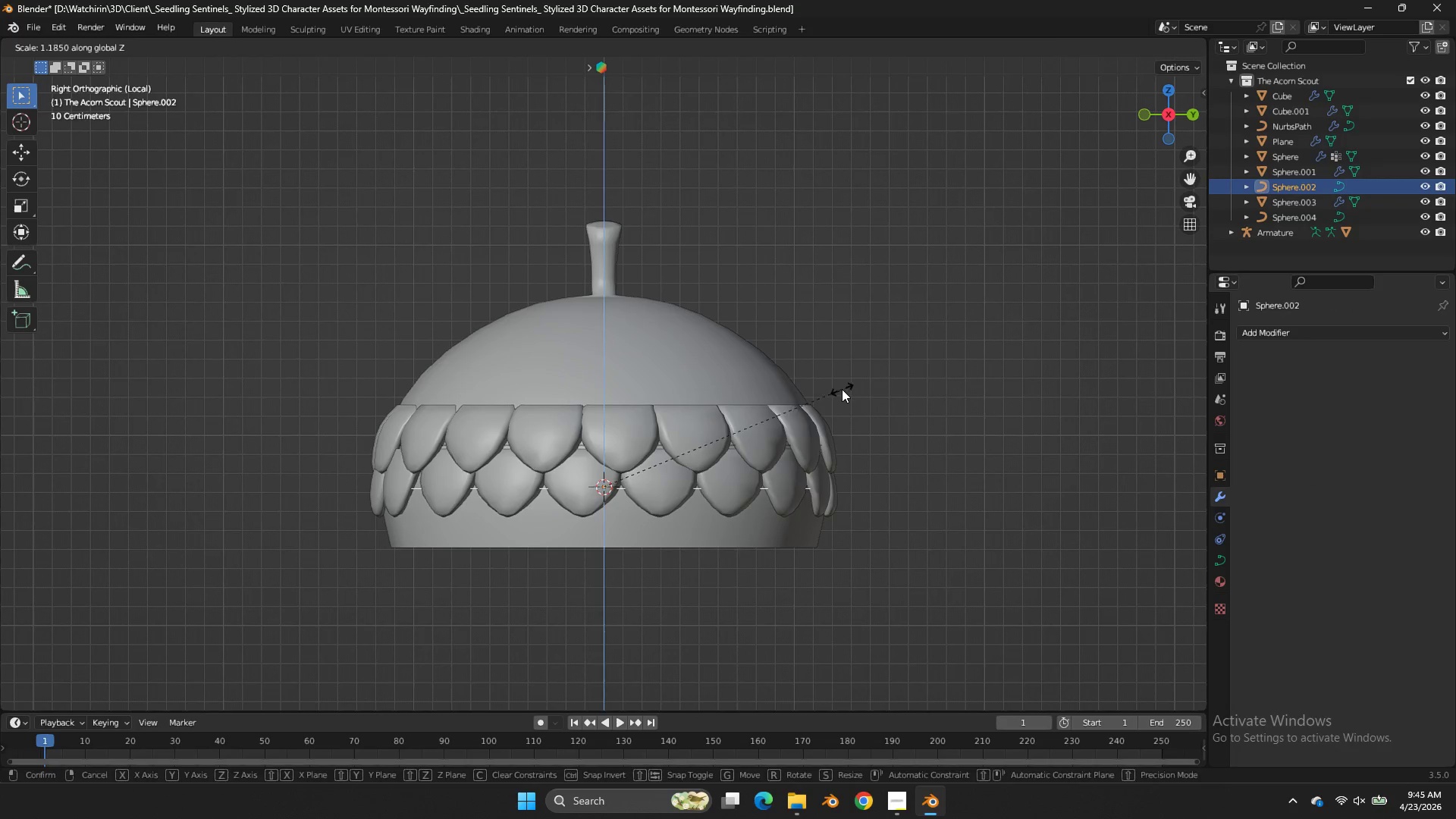 
right_click([842, 389])
 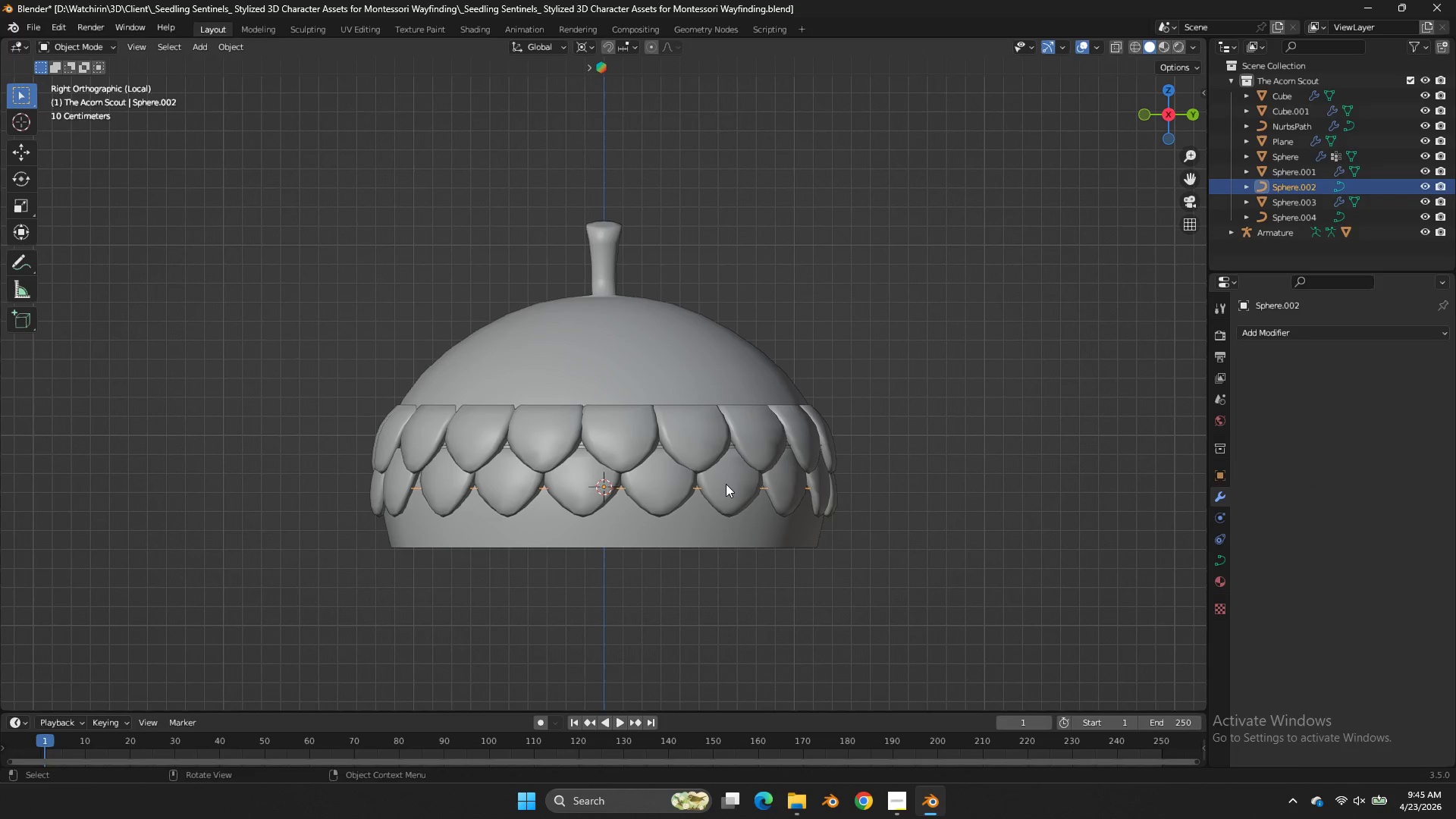 
left_click([726, 484])
 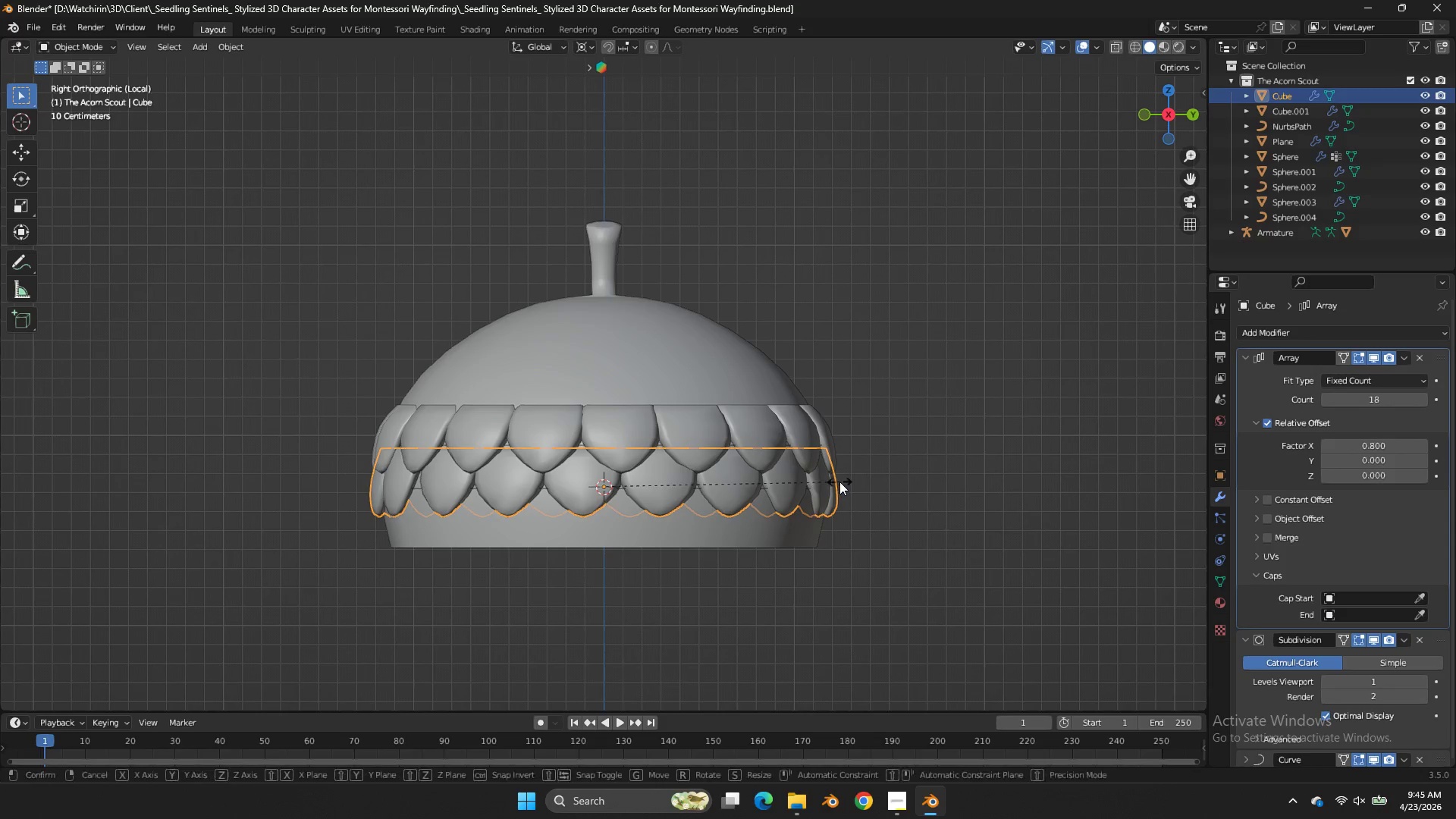 
type(sz)
 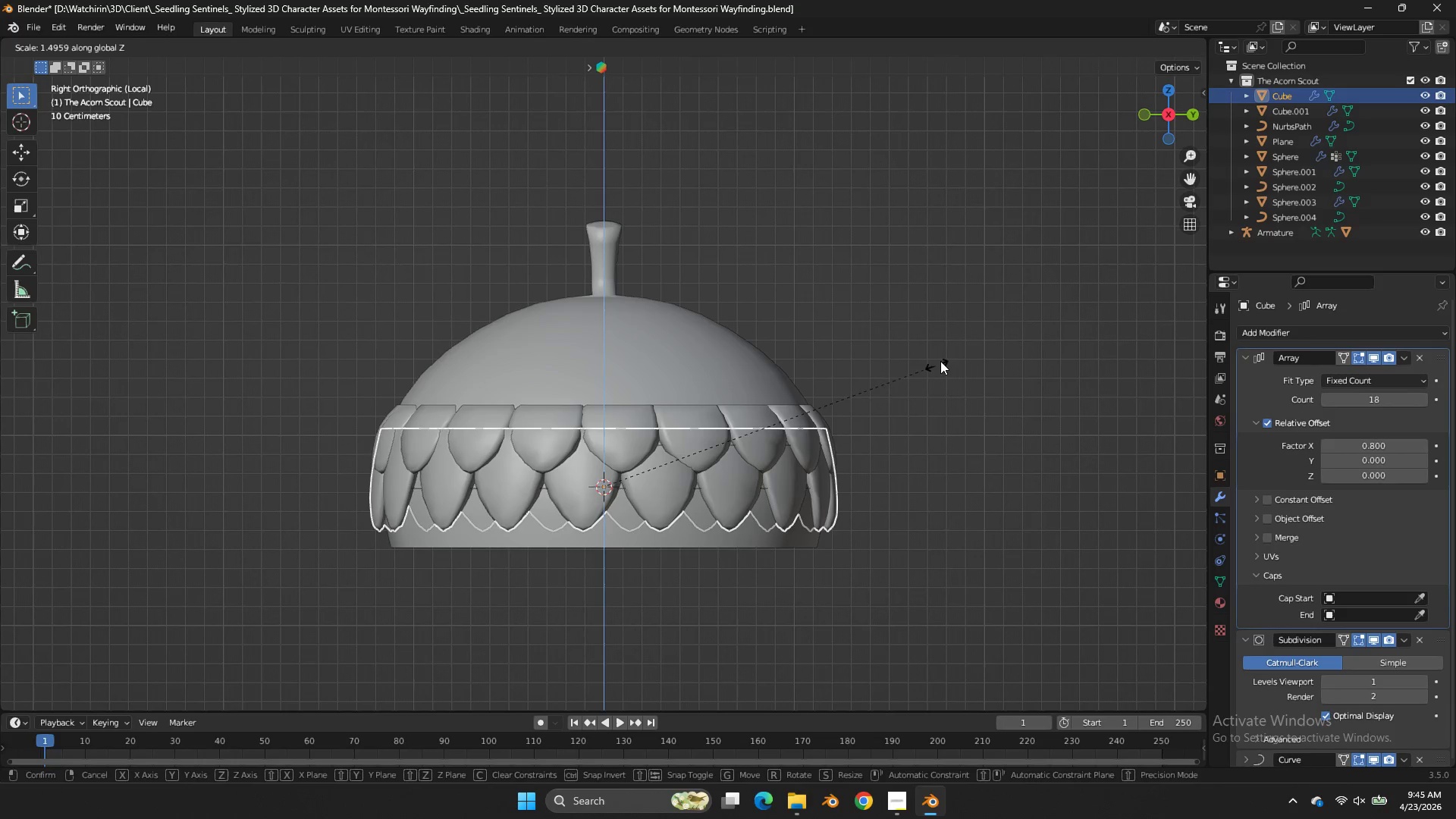 
left_click([940, 361])
 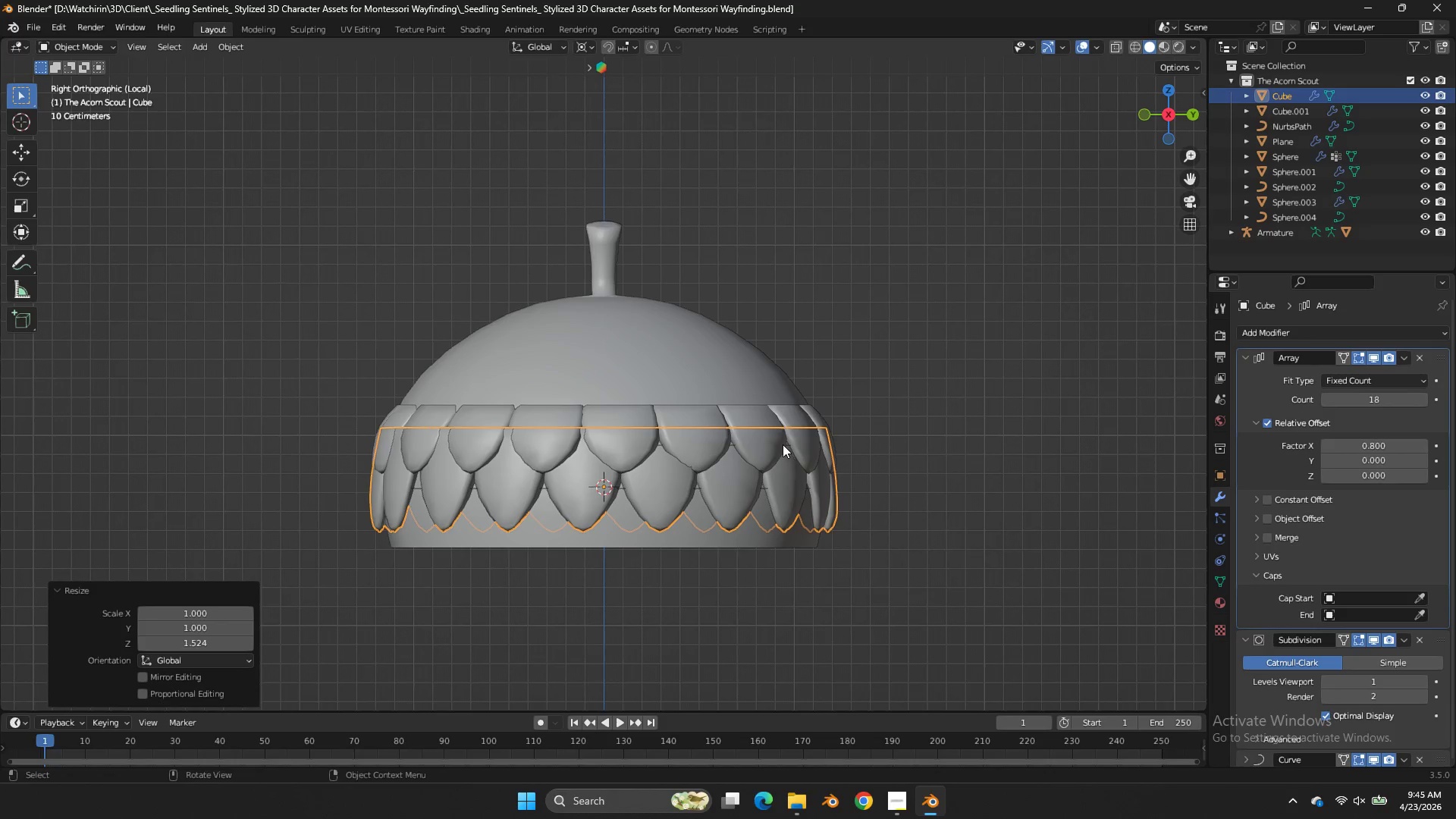 
left_click([783, 444])
 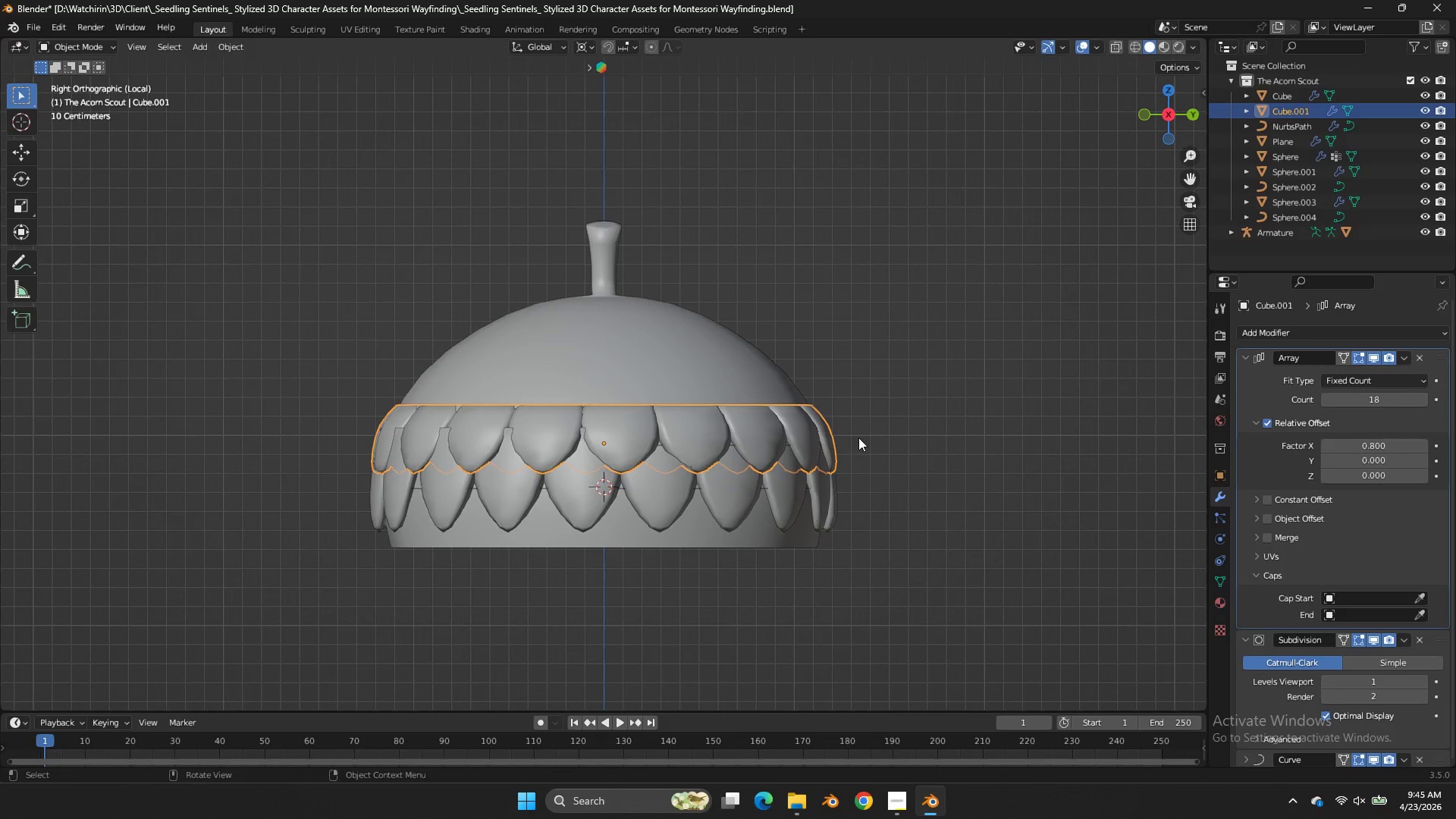 
type(szgz)
 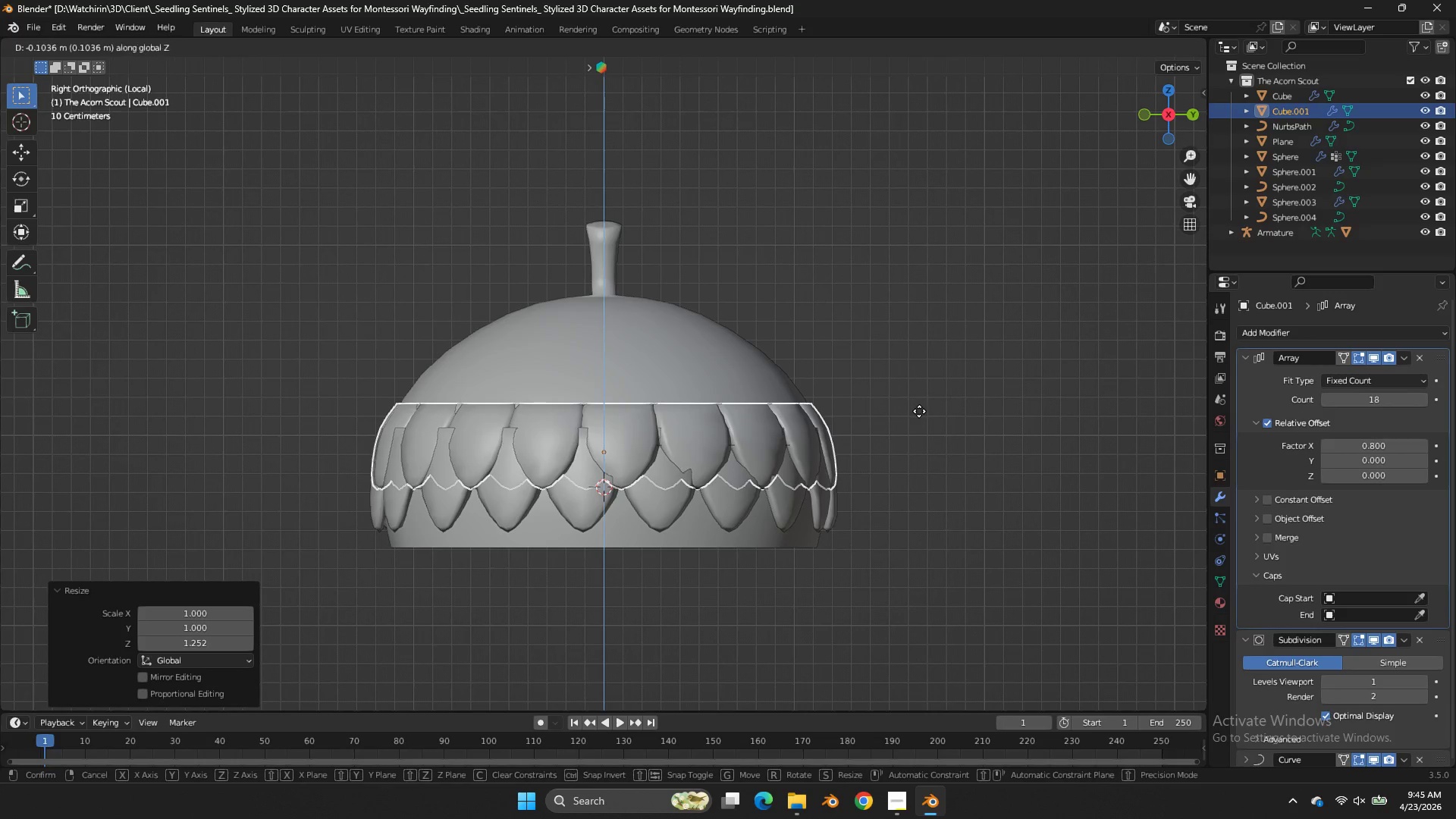 
right_click([921, 413])
 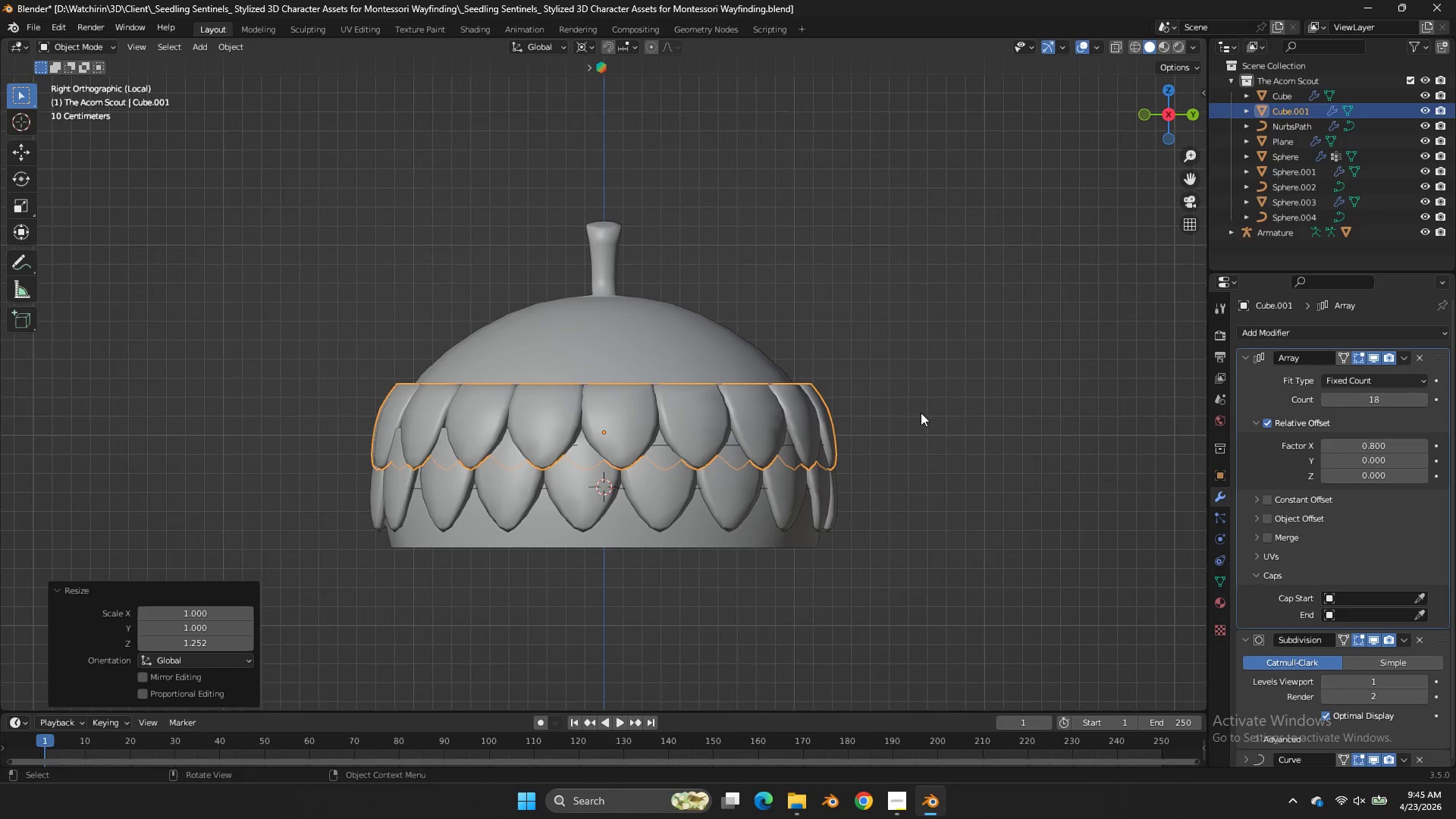 
key(Control+Z)
 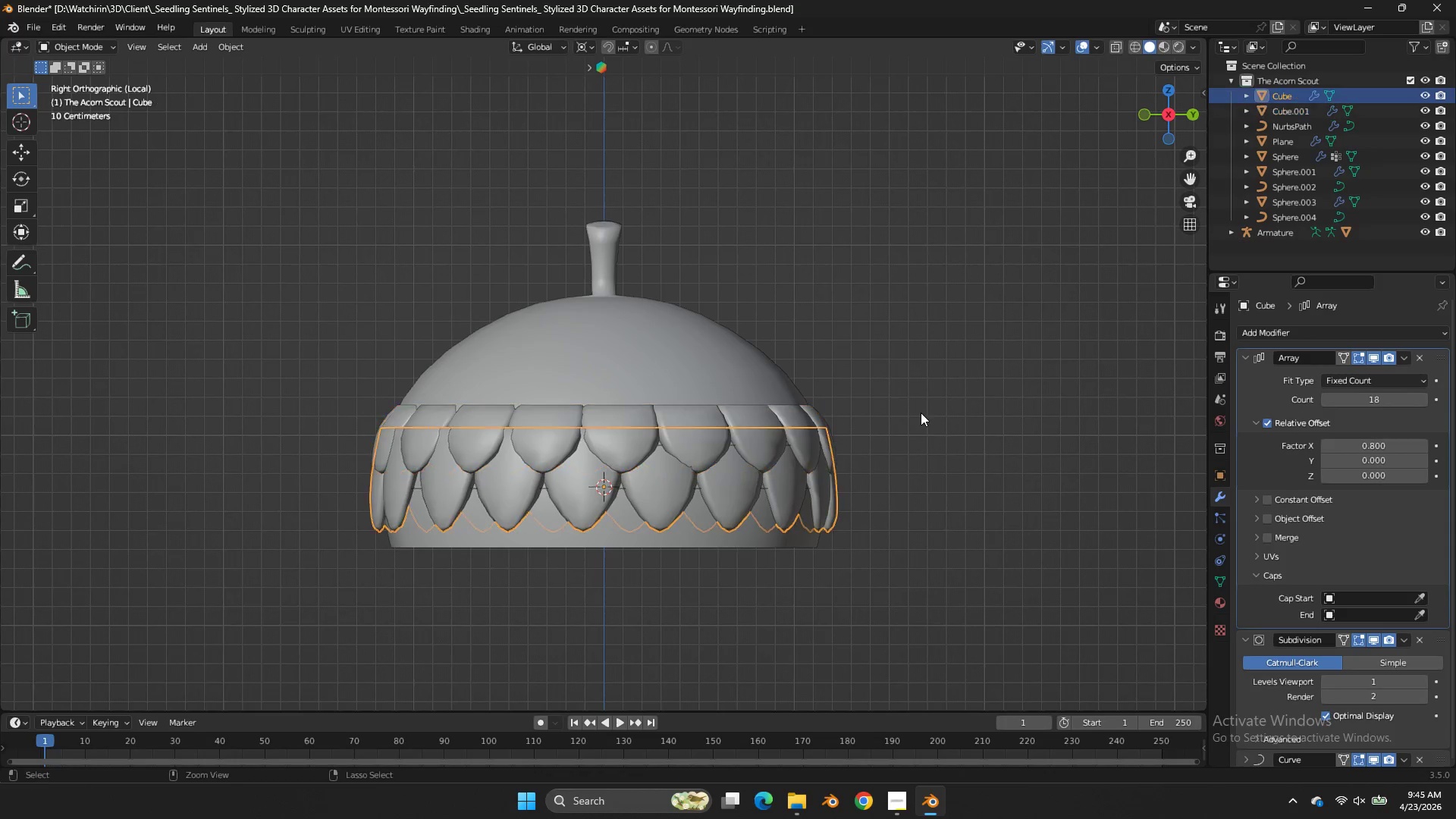 
key(Control+Z)
 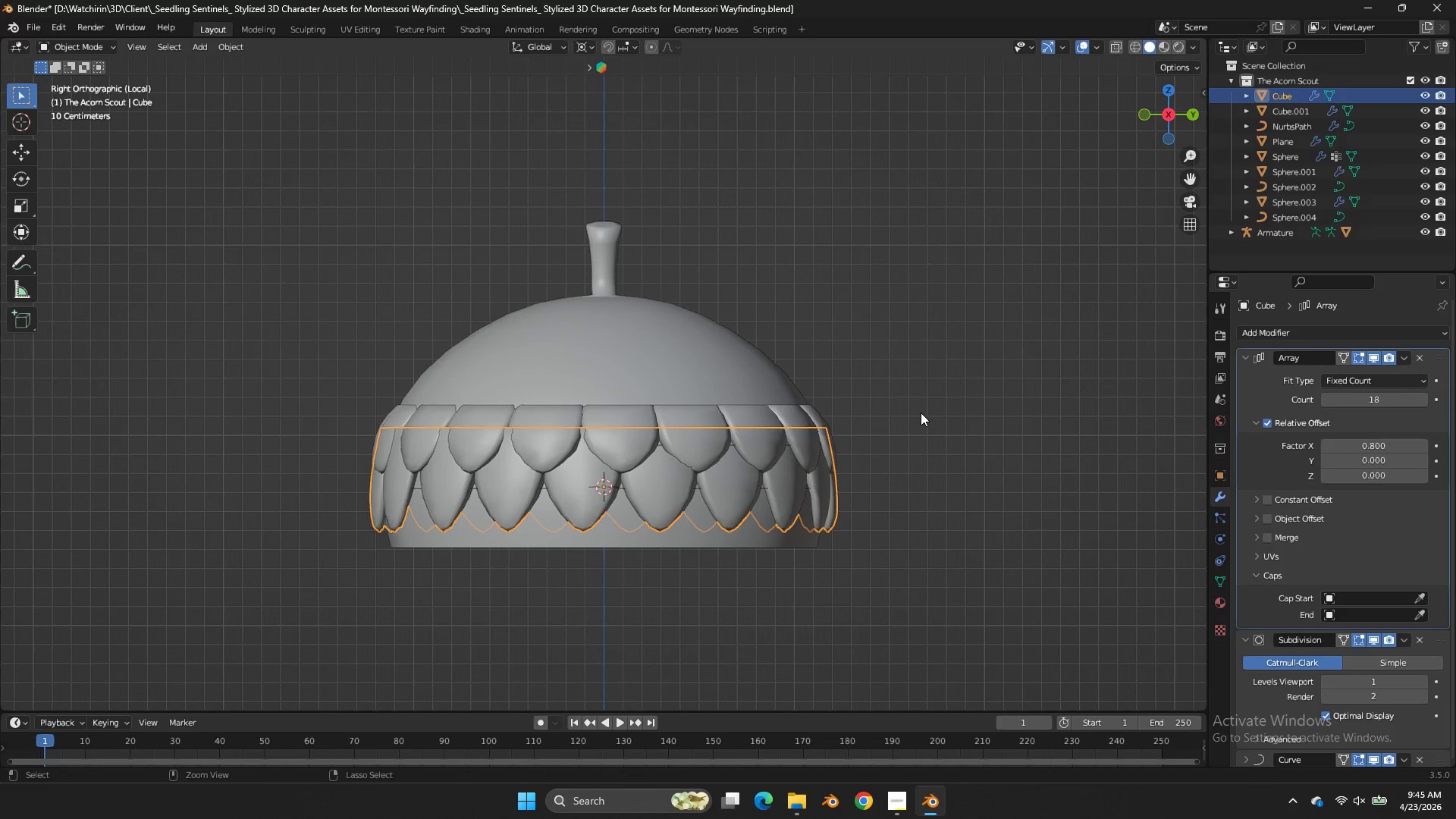 
key(Control+Z)
 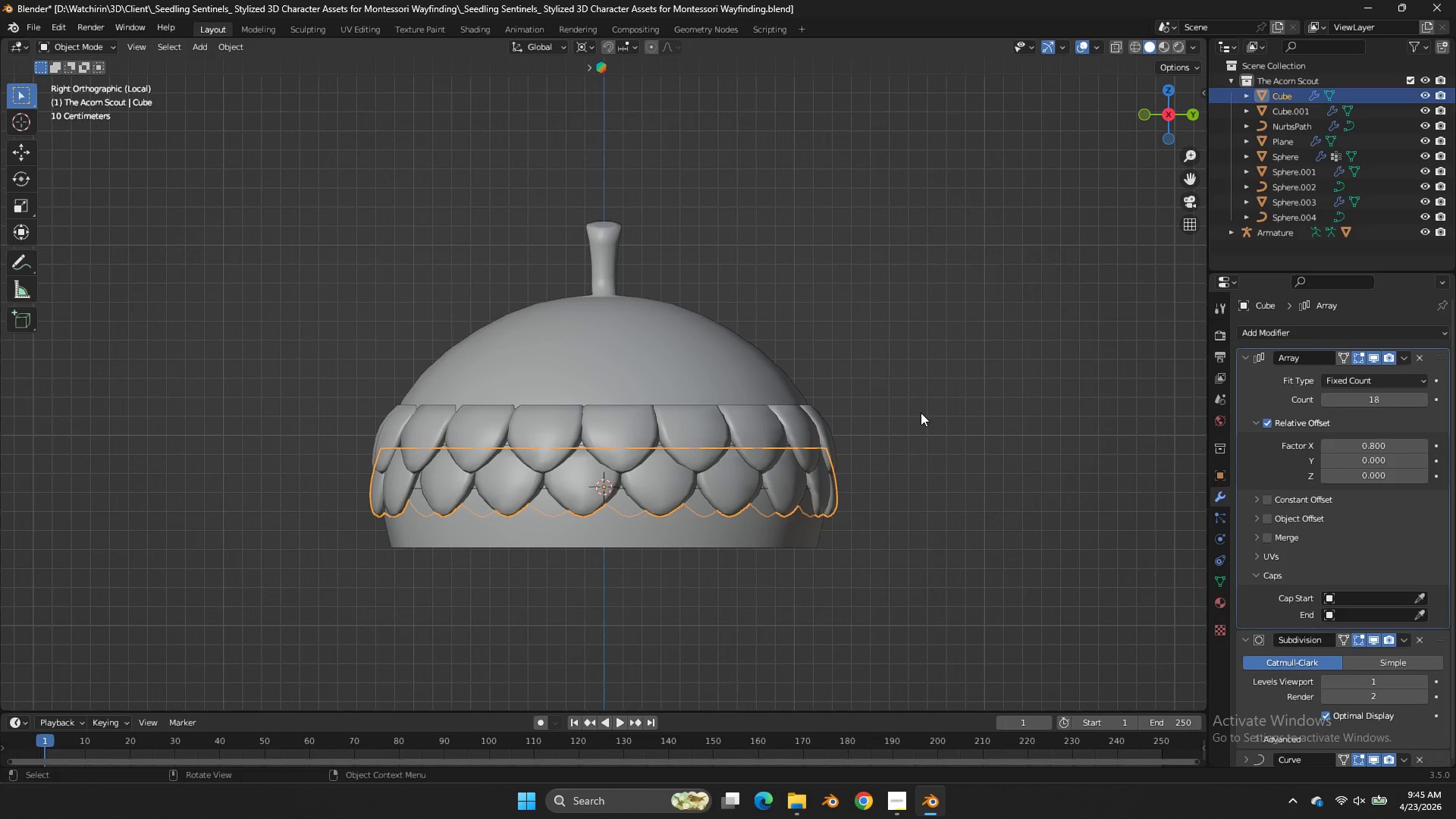 
left_click([684, 372])
 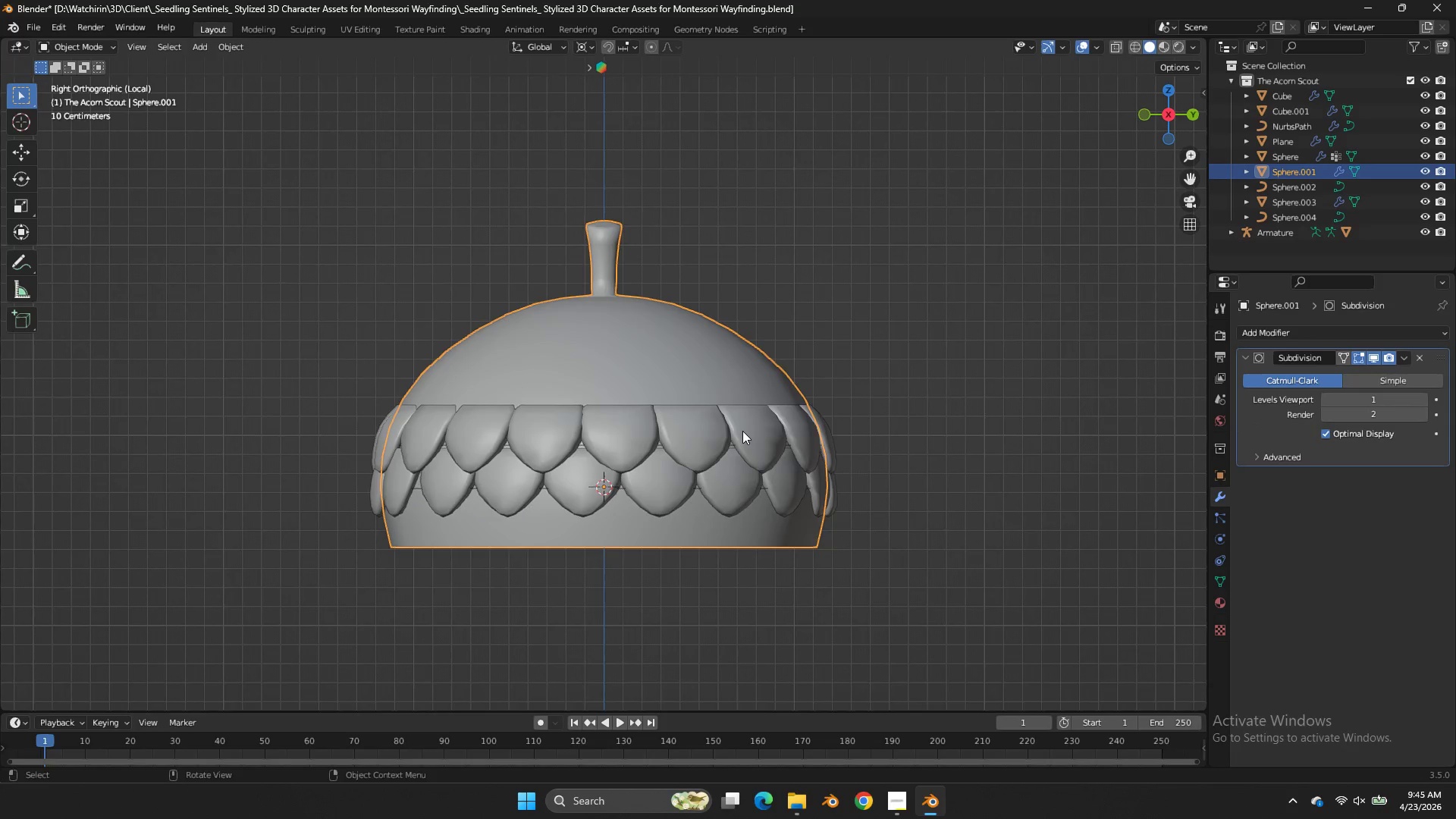 
scroll: coordinate [742, 431], scroll_direction: up, amount: 2.0
 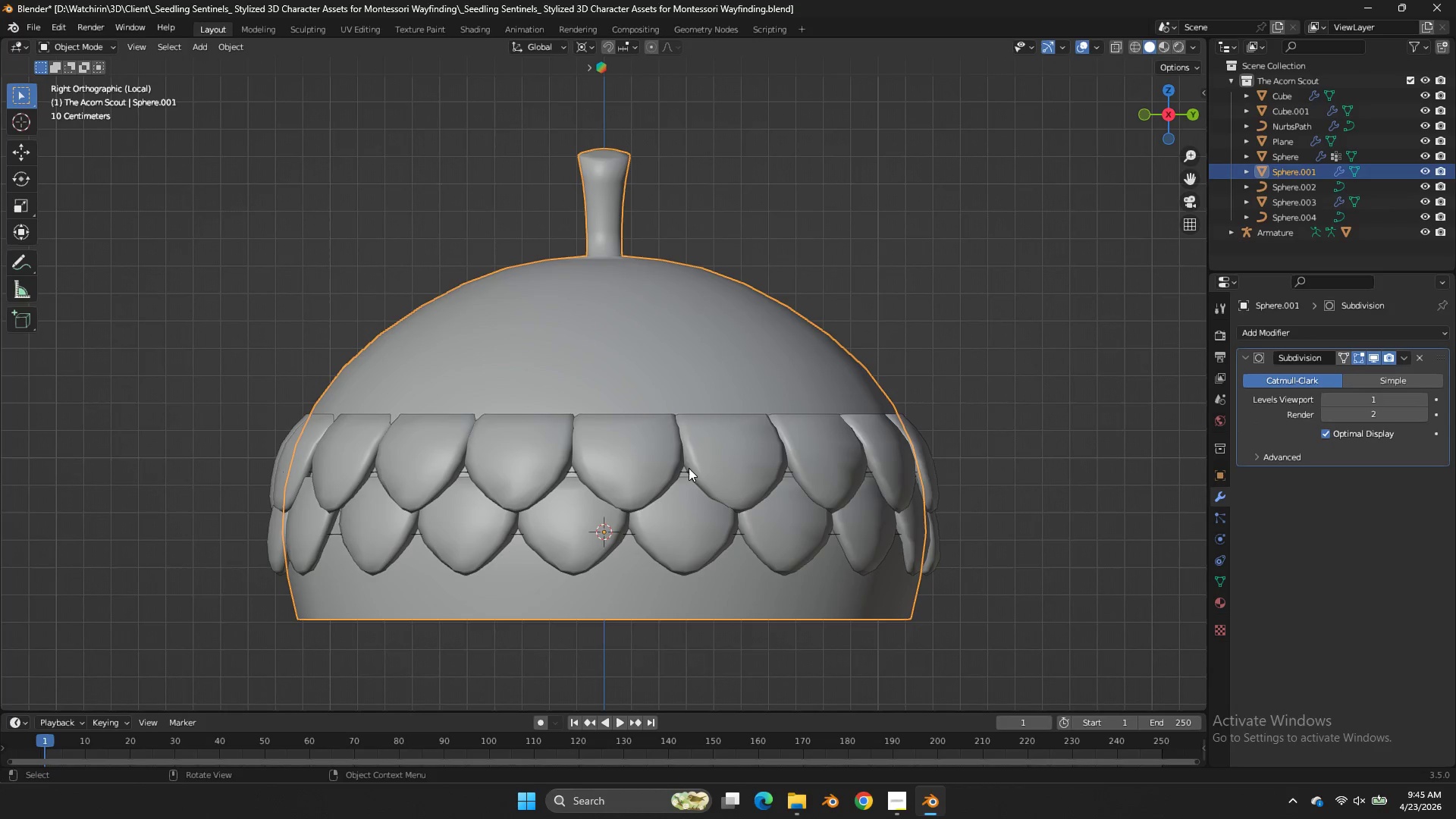 
left_click([687, 470])
 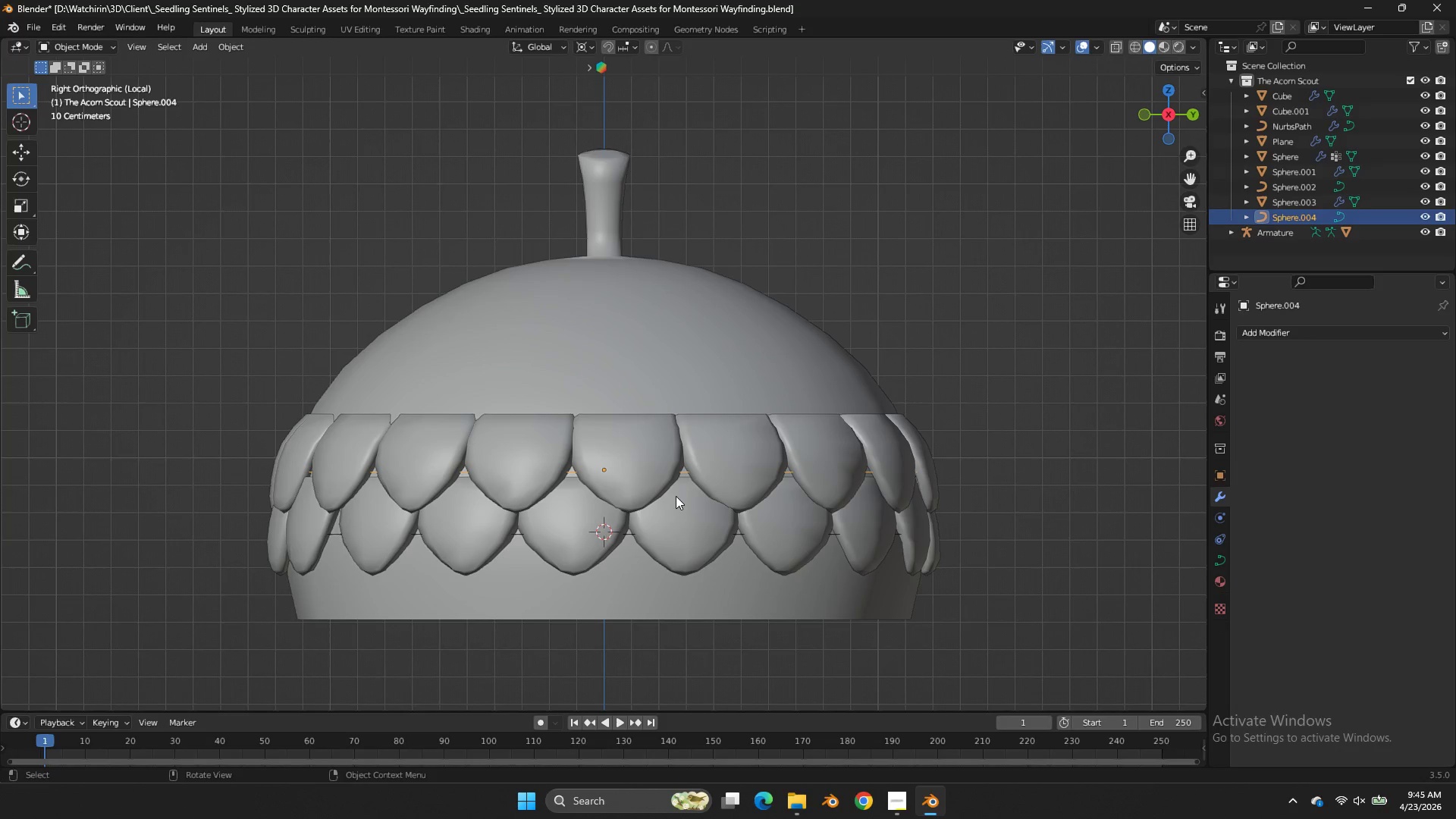 
hold_key(key=ShiftLeft, duration=0.66)
left_click([722, 448])
 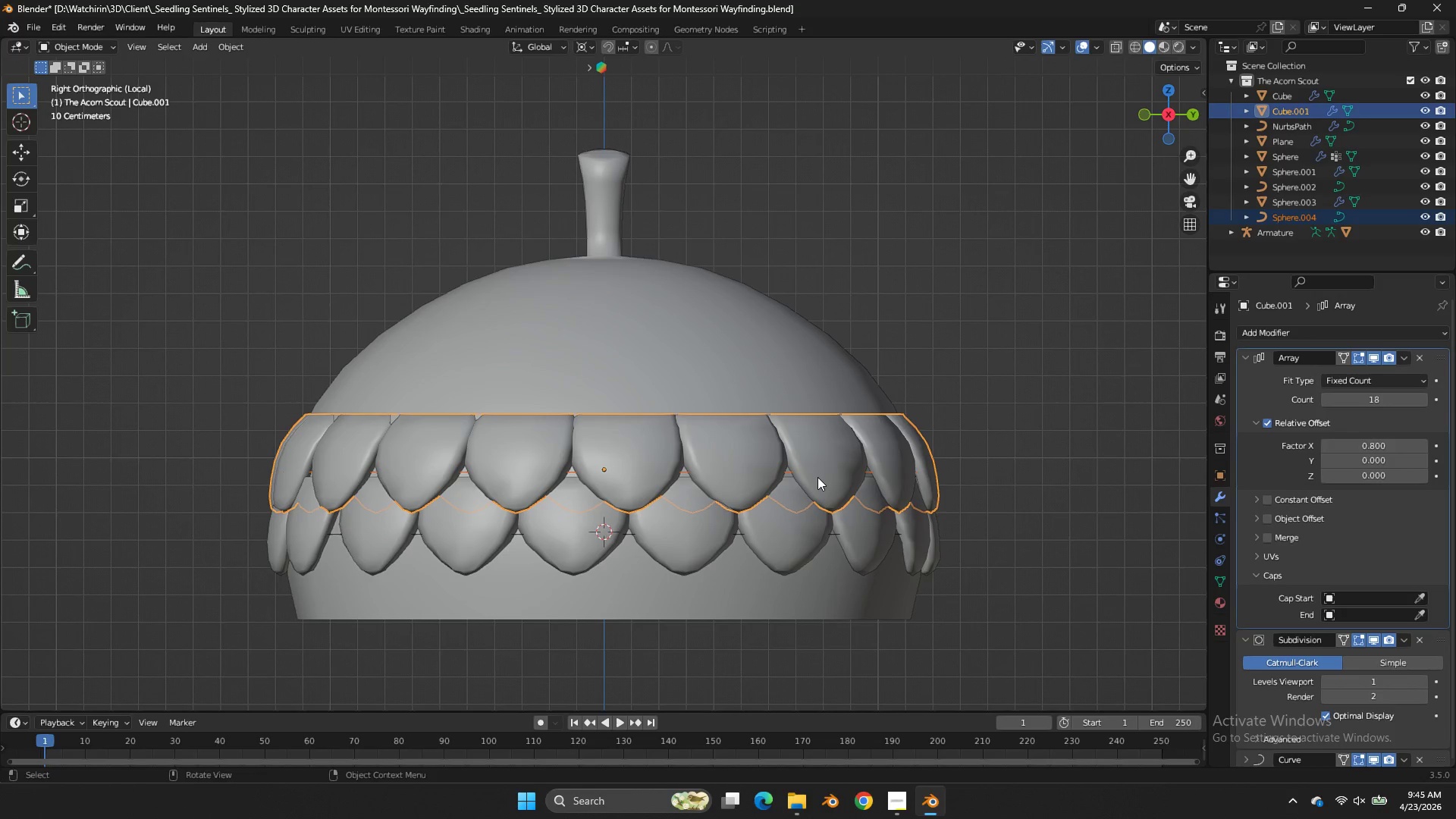 
type(Dz)
 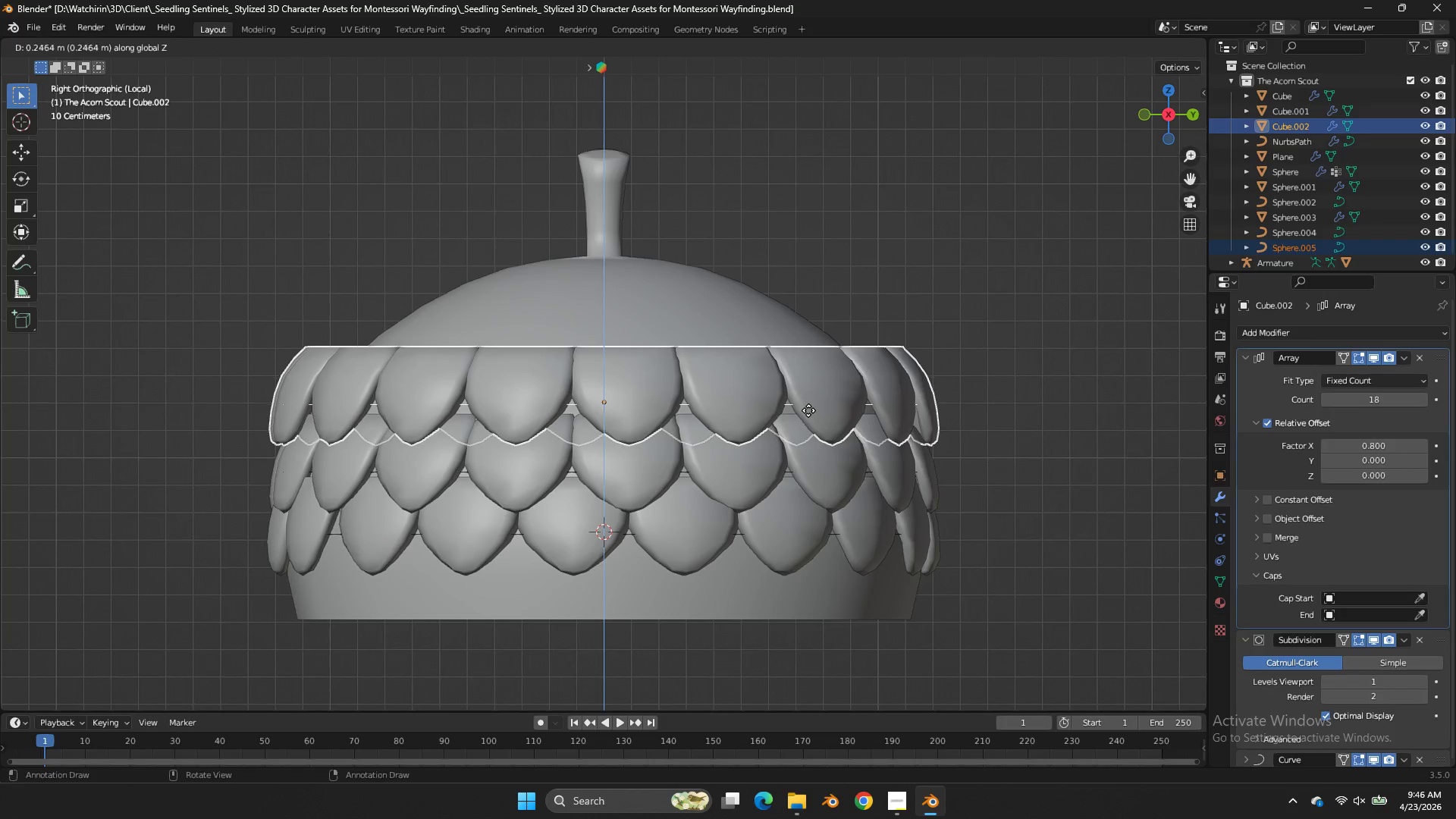 
left_click([808, 415])
 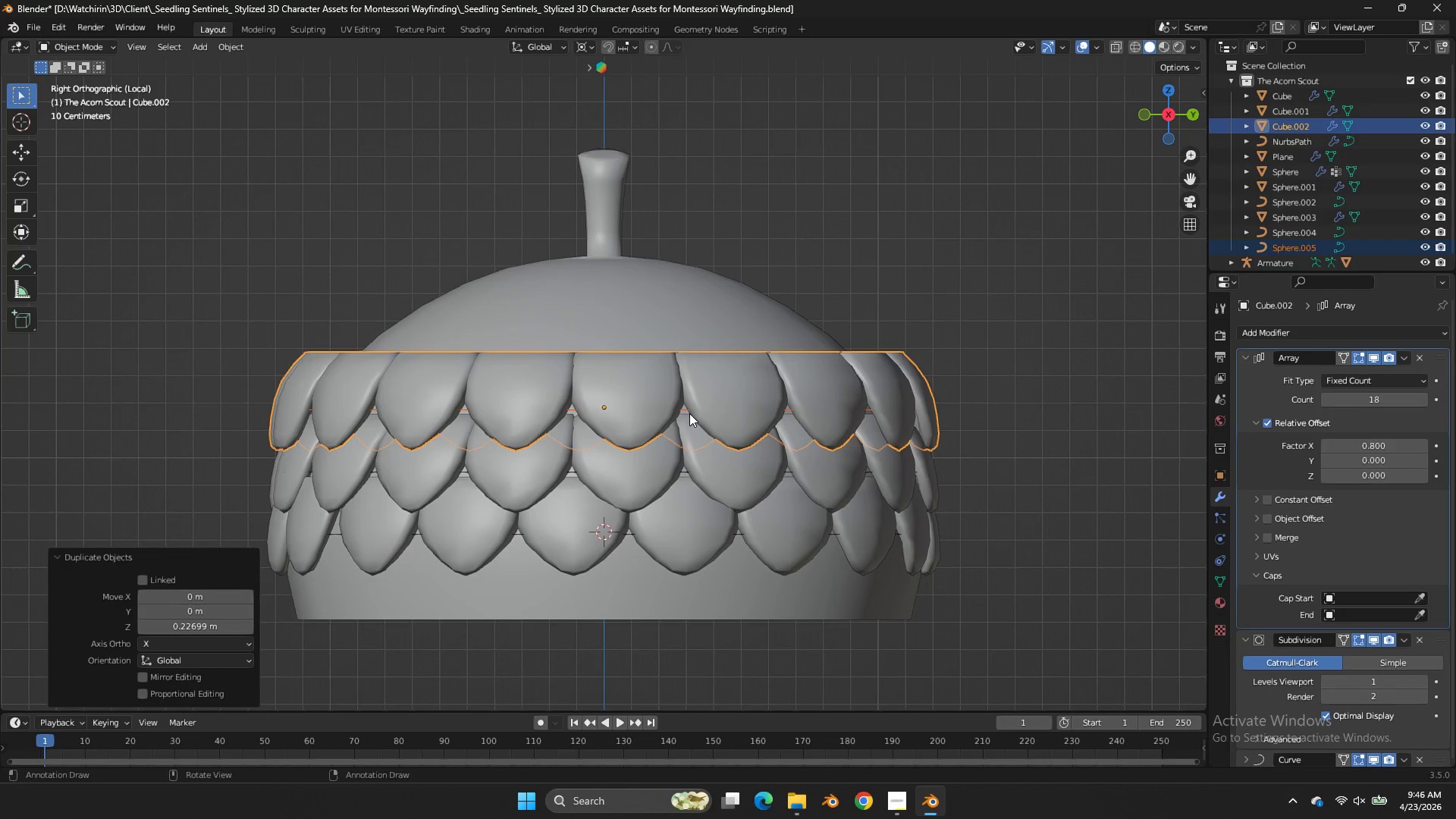 
left_click([686, 413])
 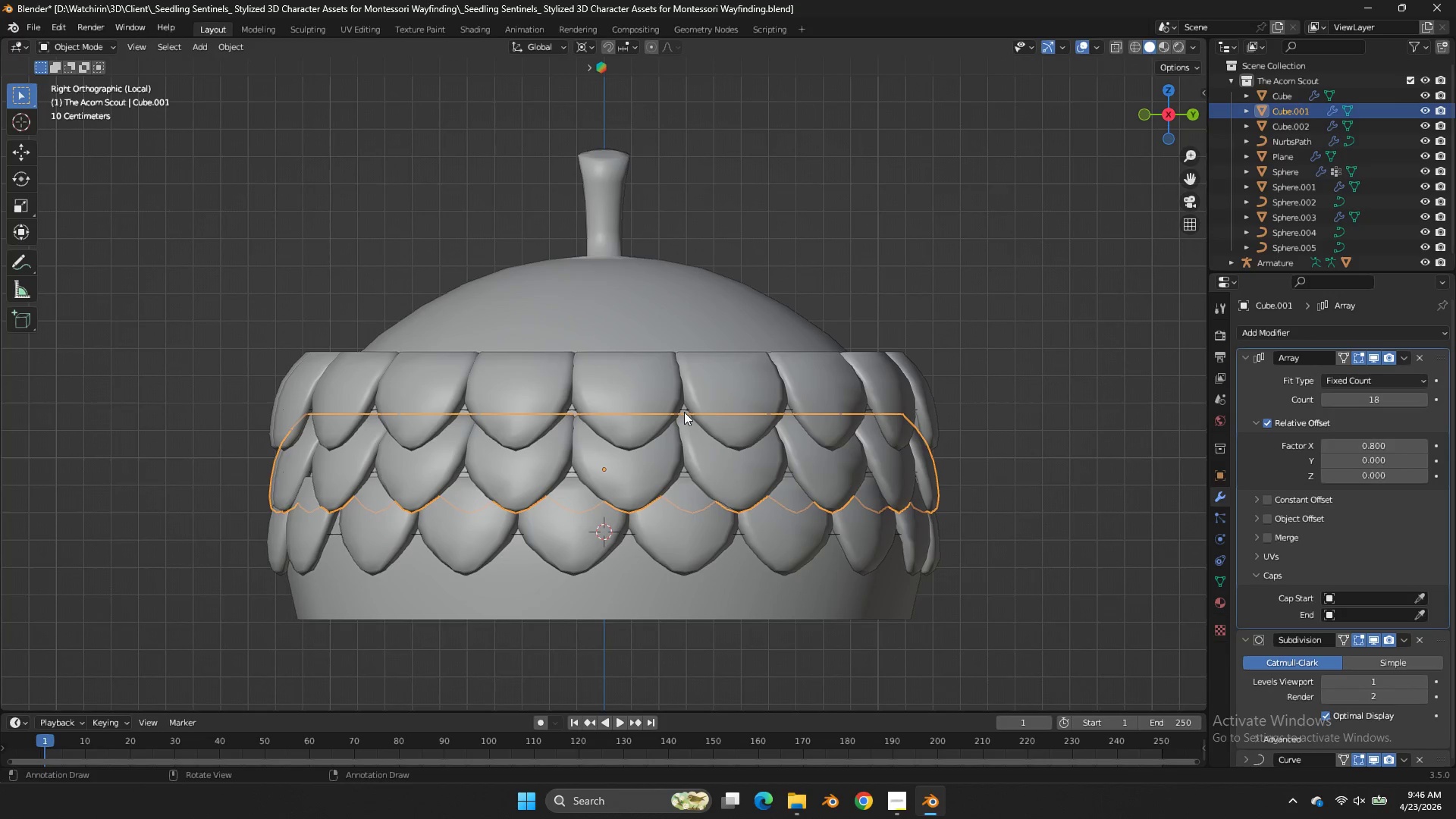 
double_click([684, 412])
 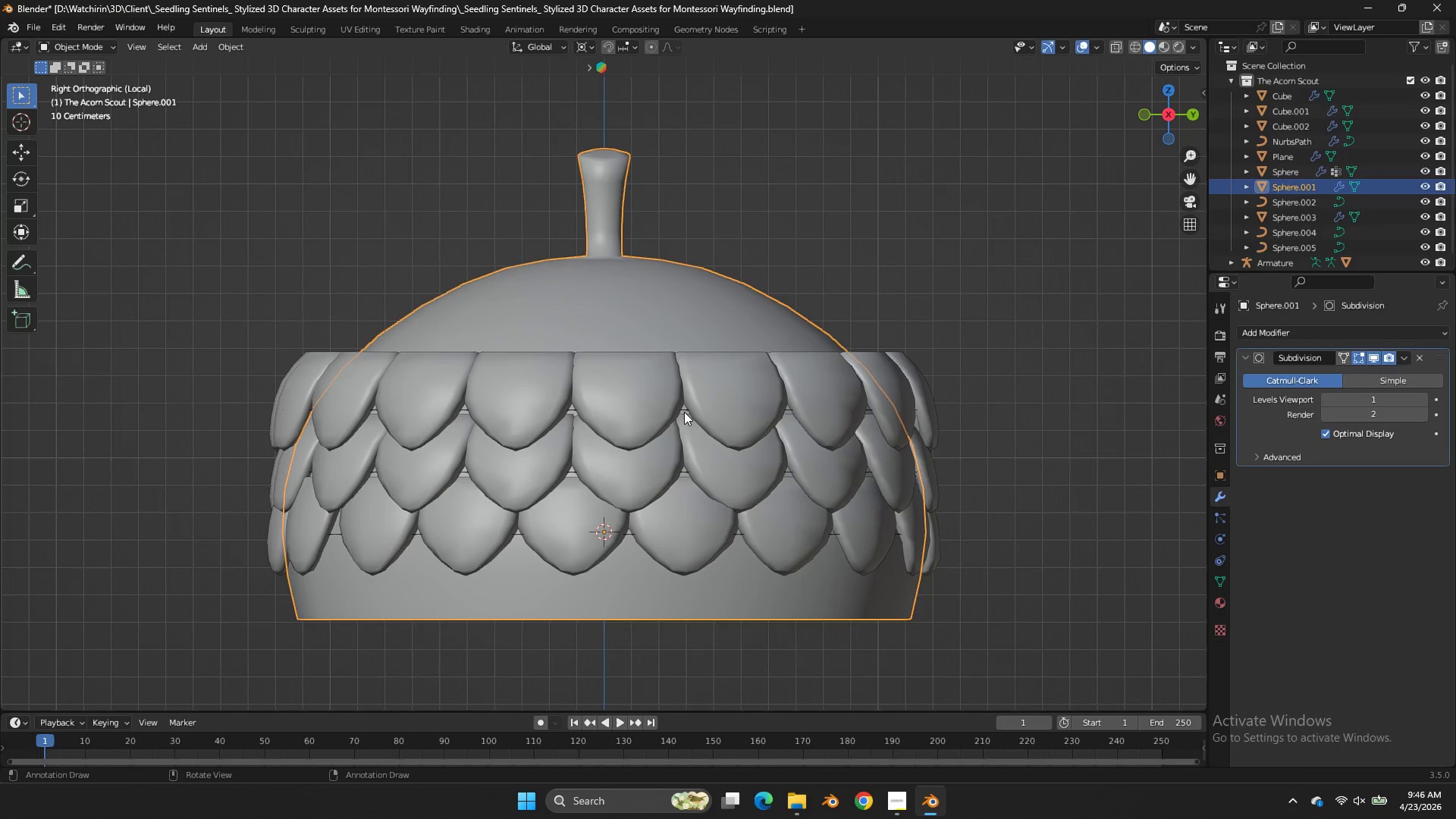 
triple_click([684, 412])
 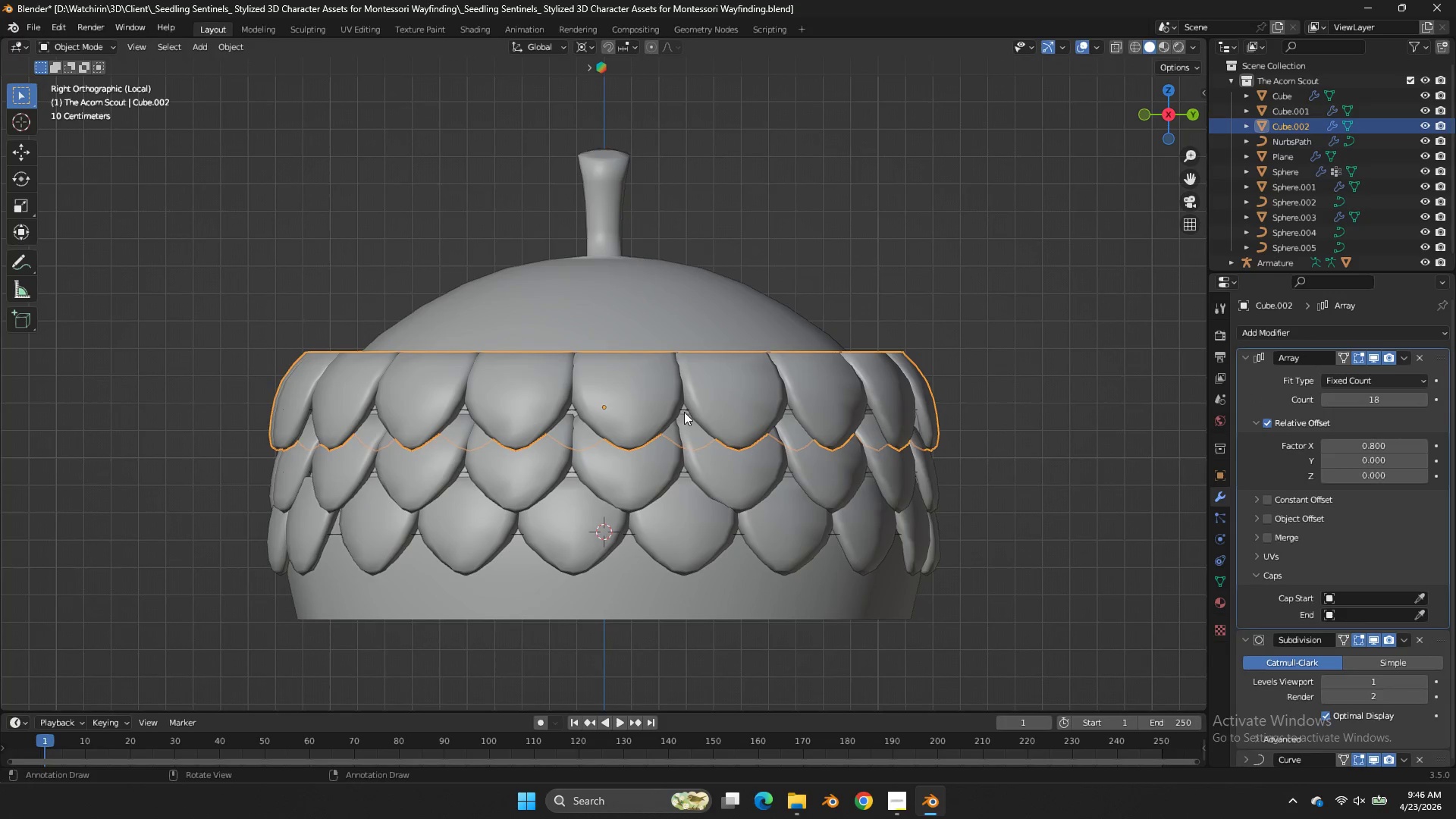 
triple_click([684, 412])
 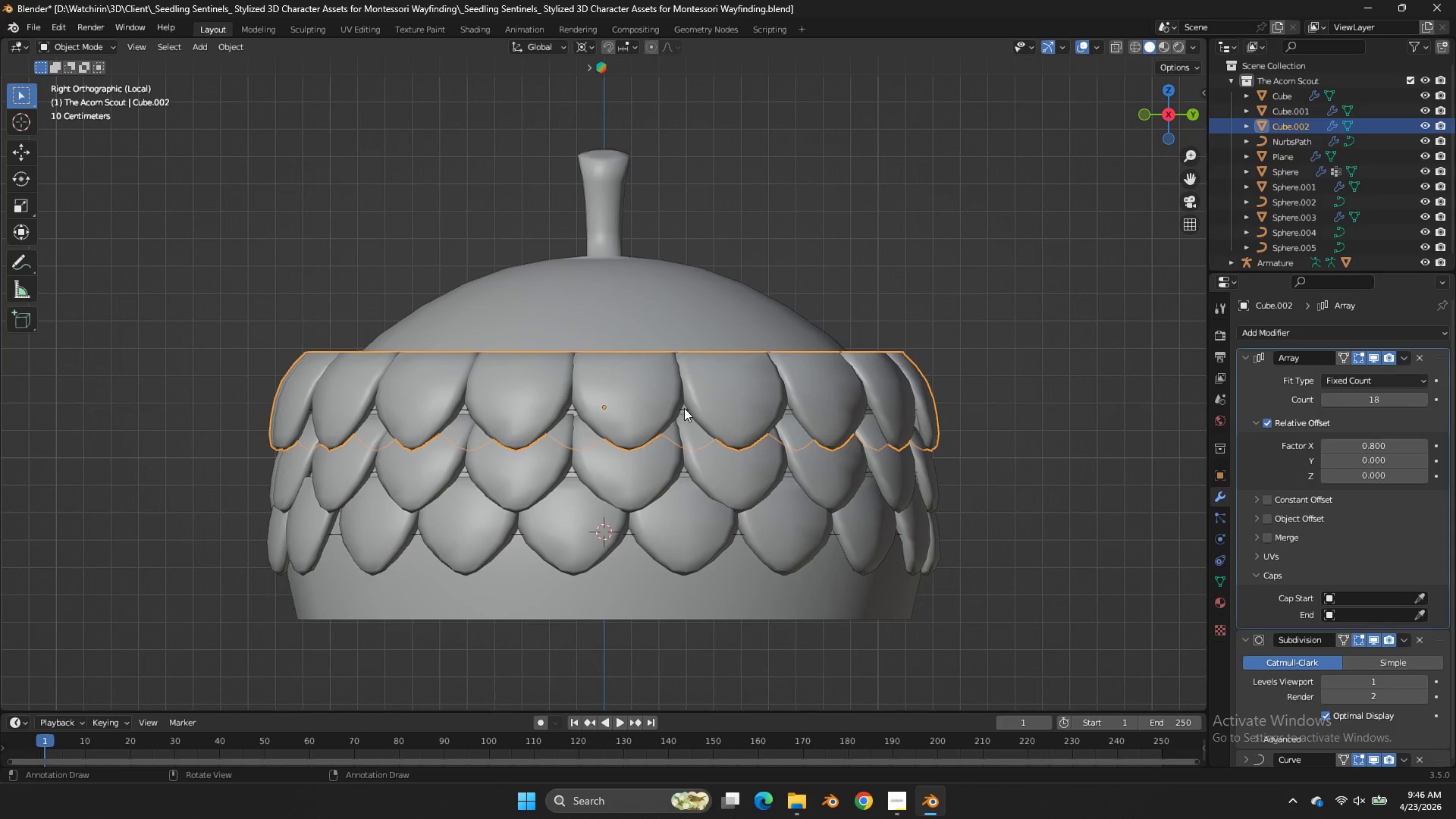 
triple_click([684, 408])
 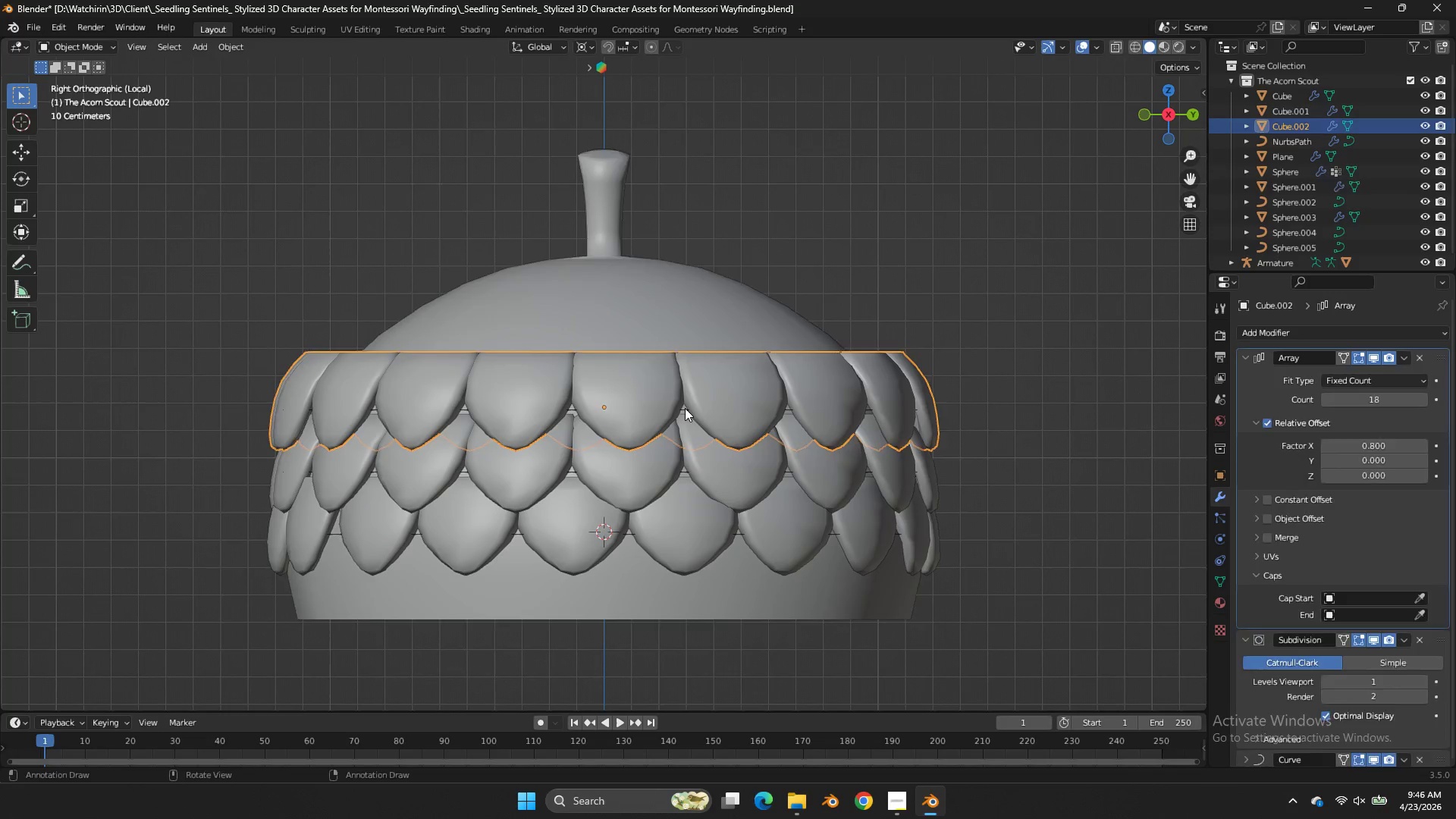 
triple_click([684, 408])
 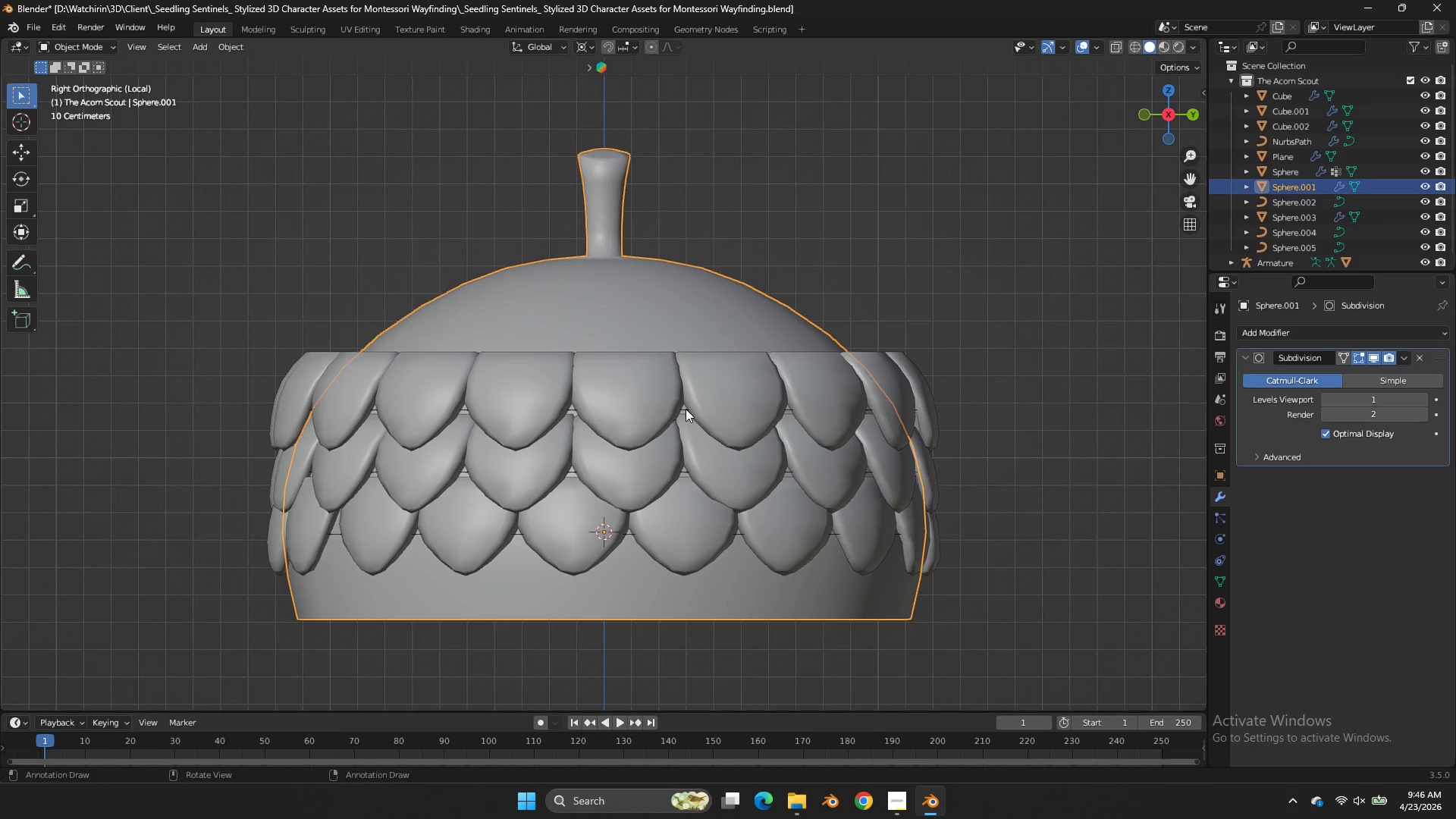 
triple_click([685, 408])
 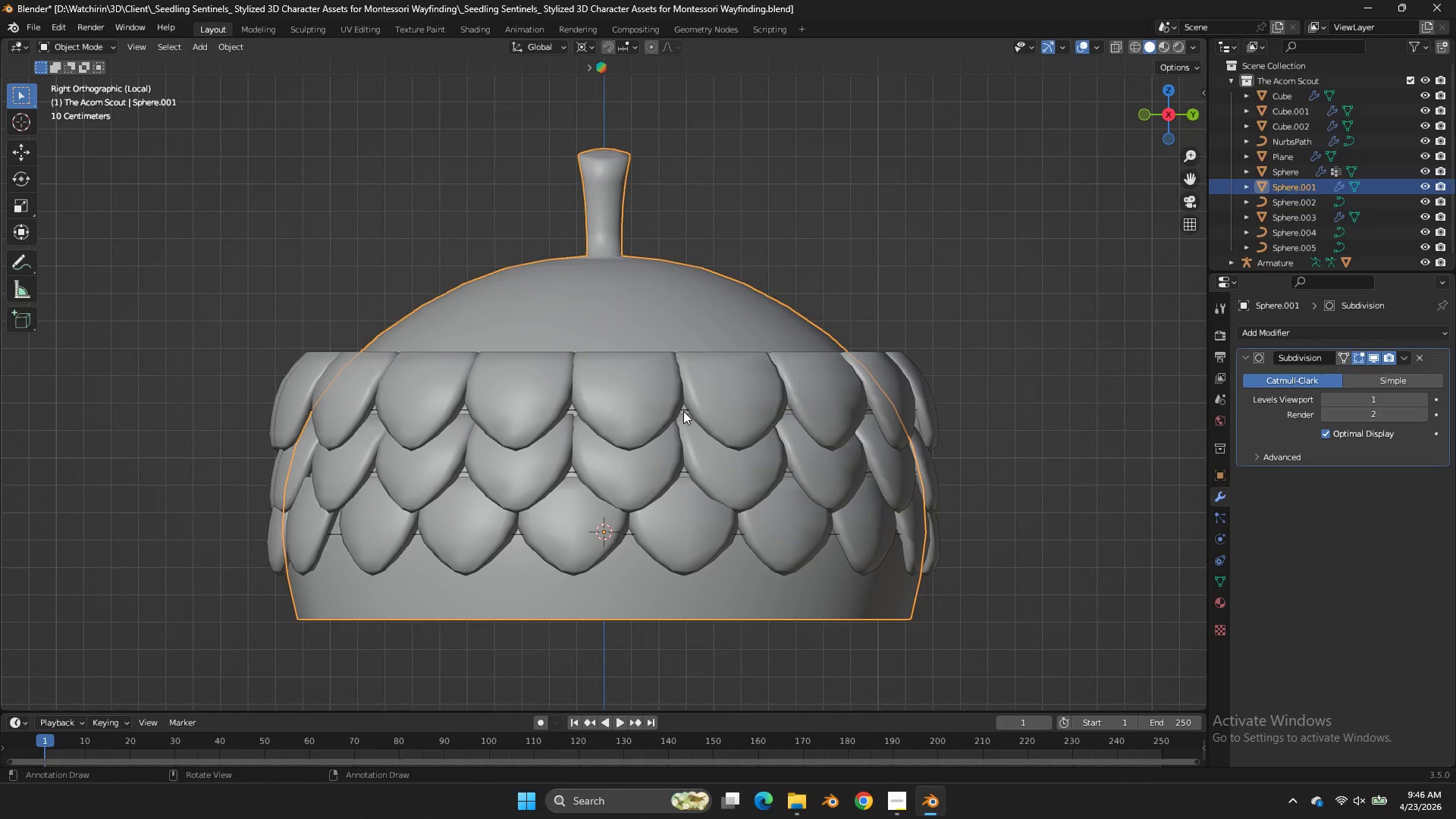 
triple_click([683, 411])
 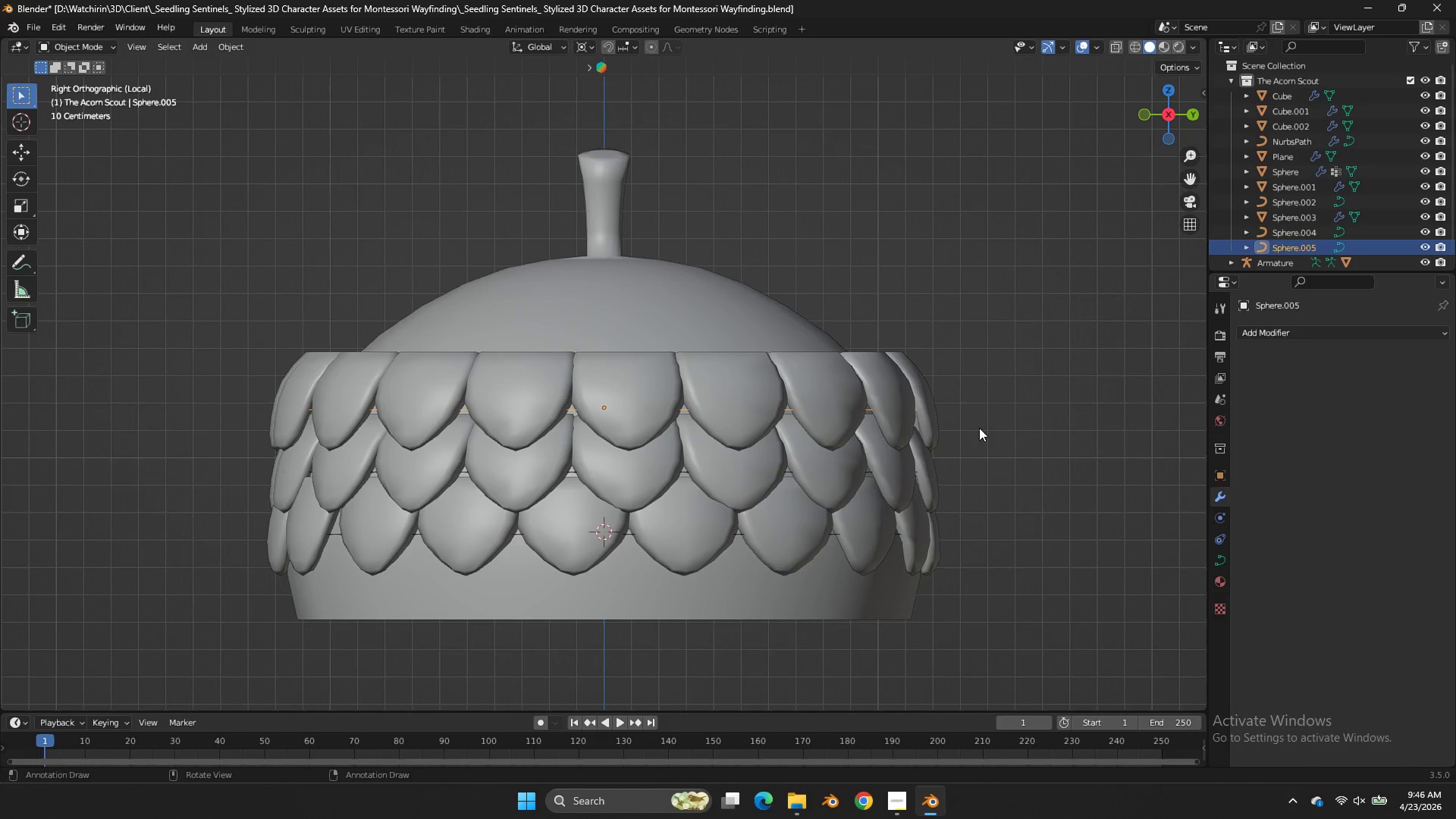 
key(Tab)
type(rz)
 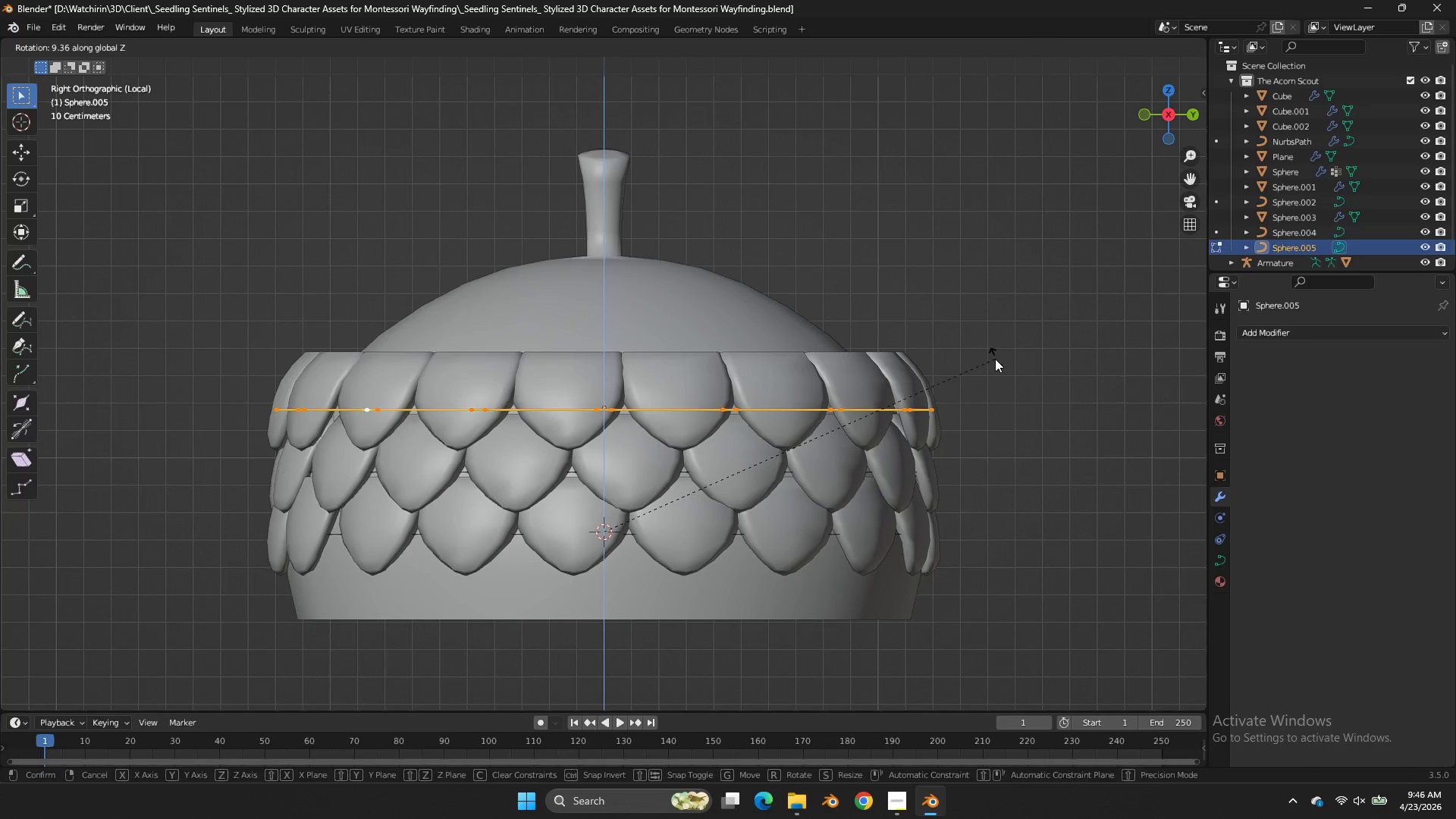 
triple_click([857, 385])
 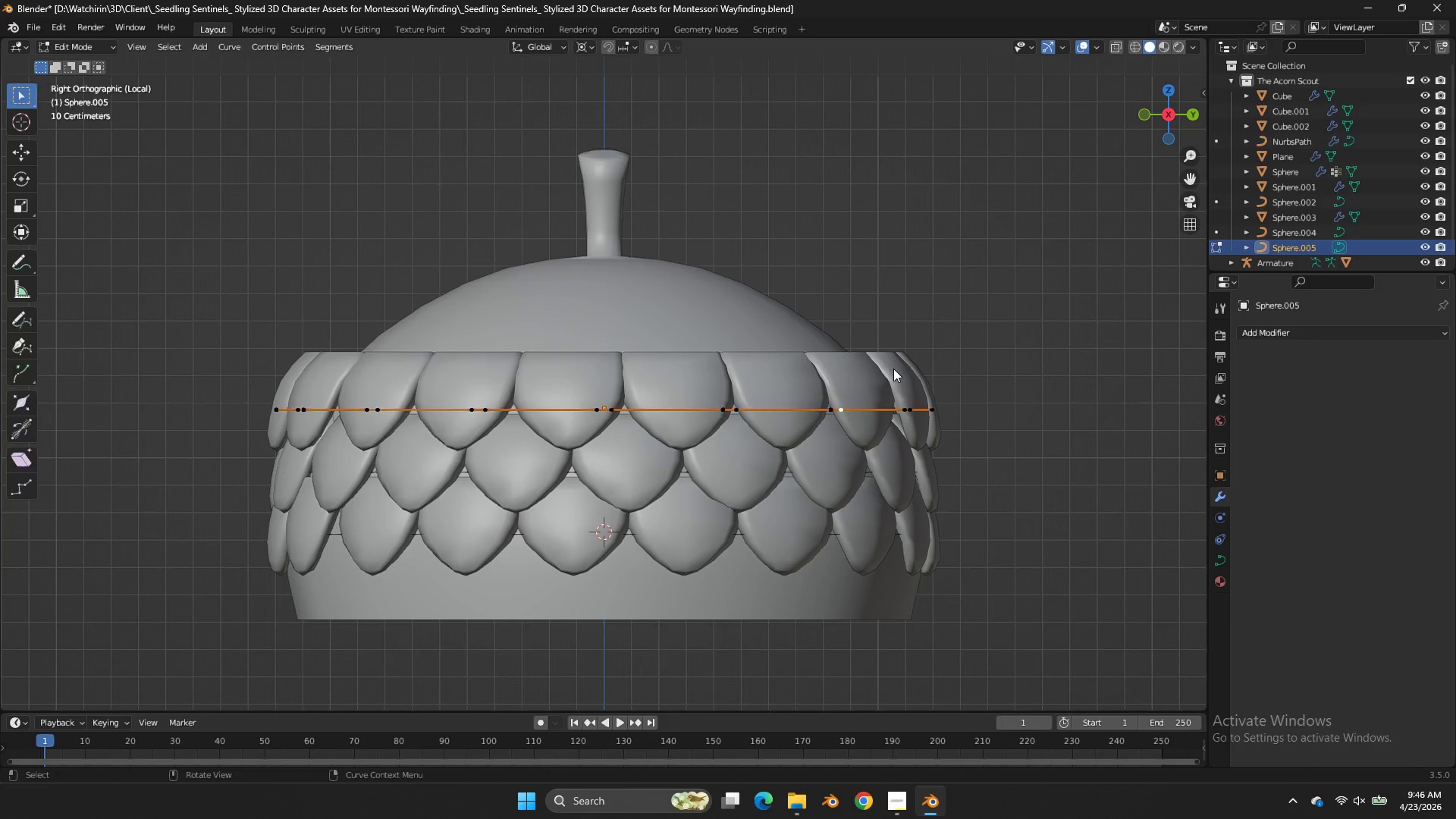 
key(Tab)
 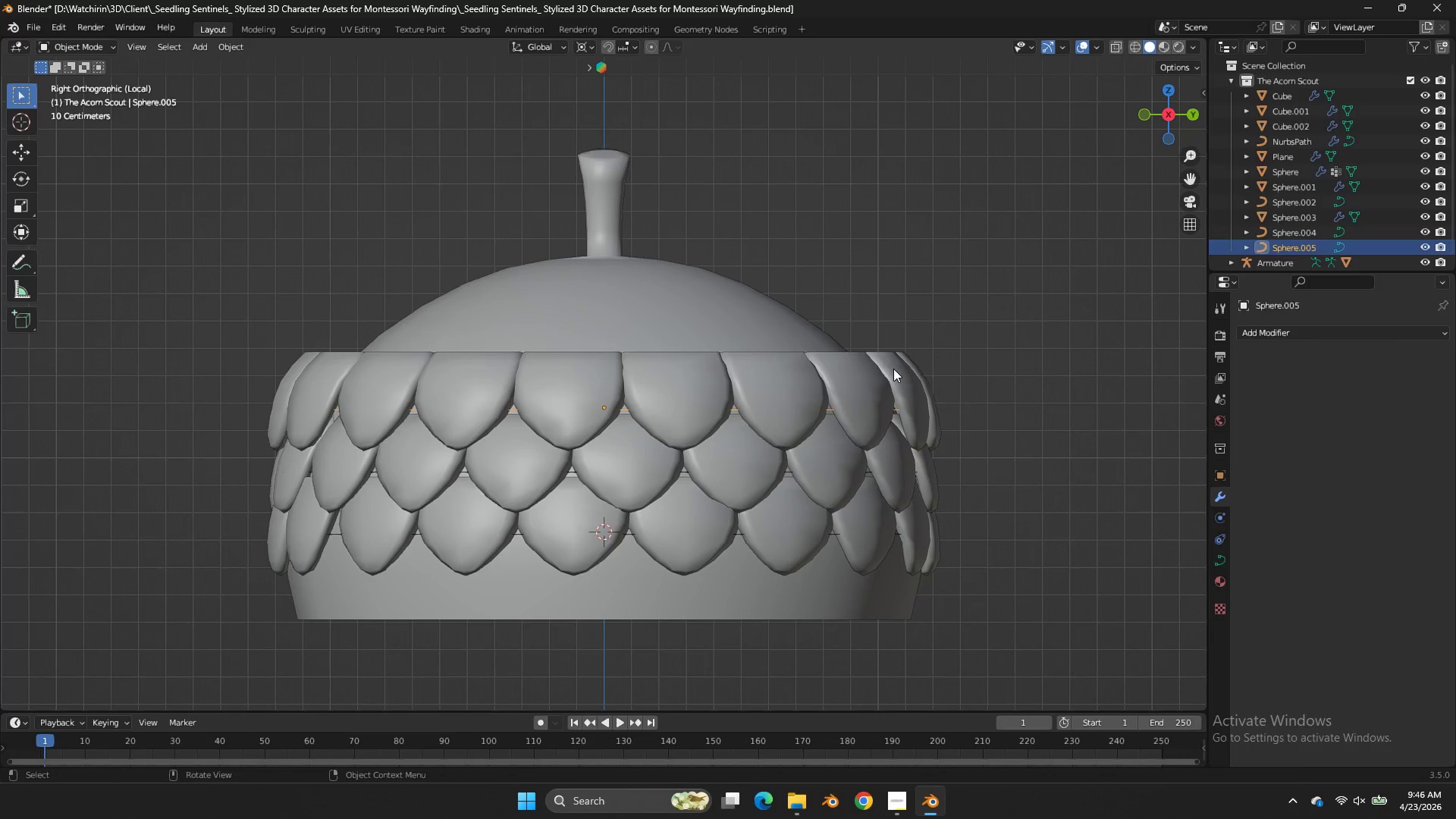 
left_click([893, 369])
 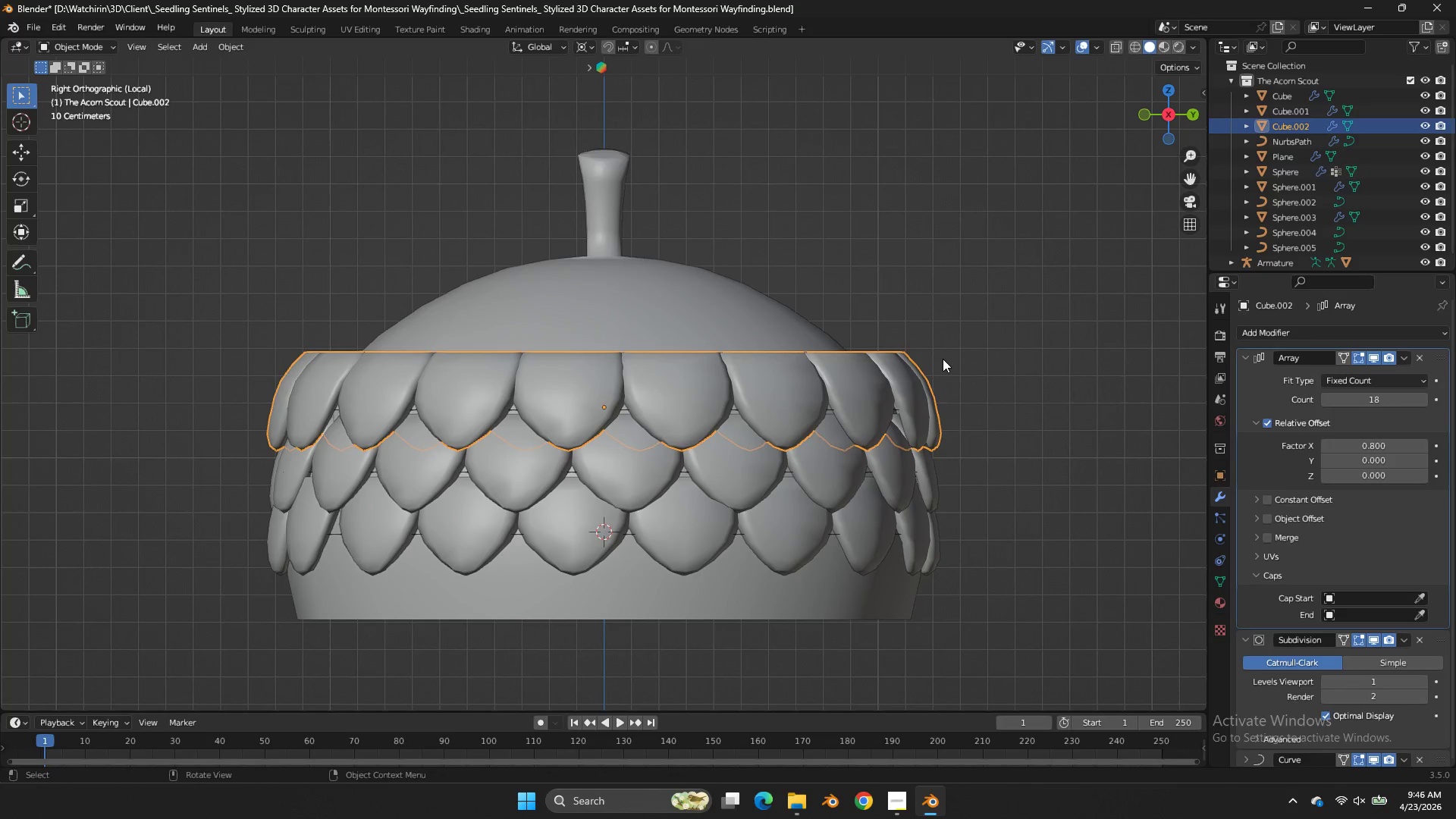 
double_click([893, 369])
 